 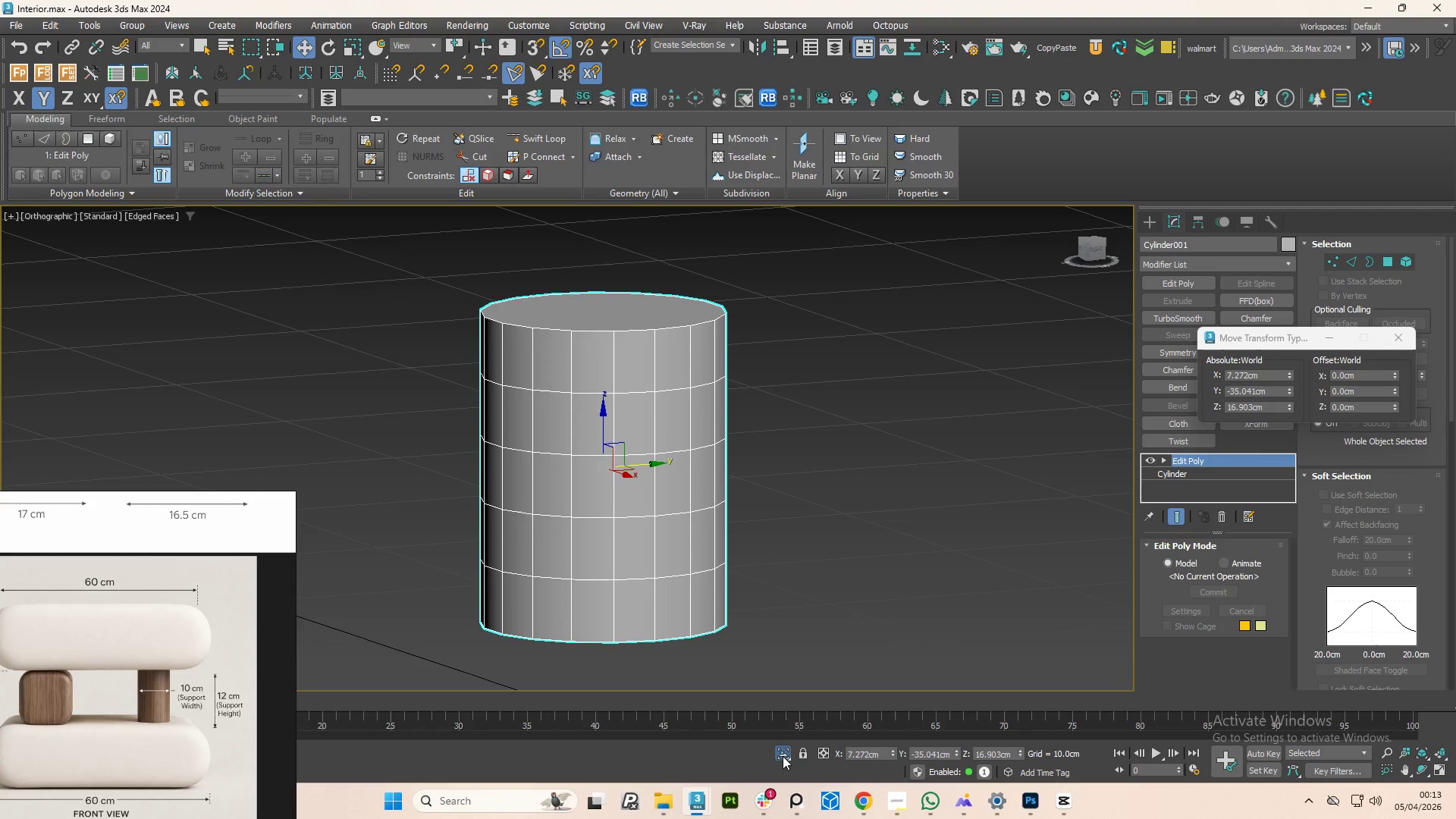 
scroll: coordinate [635, 353], scroll_direction: down, amount: 1.0
 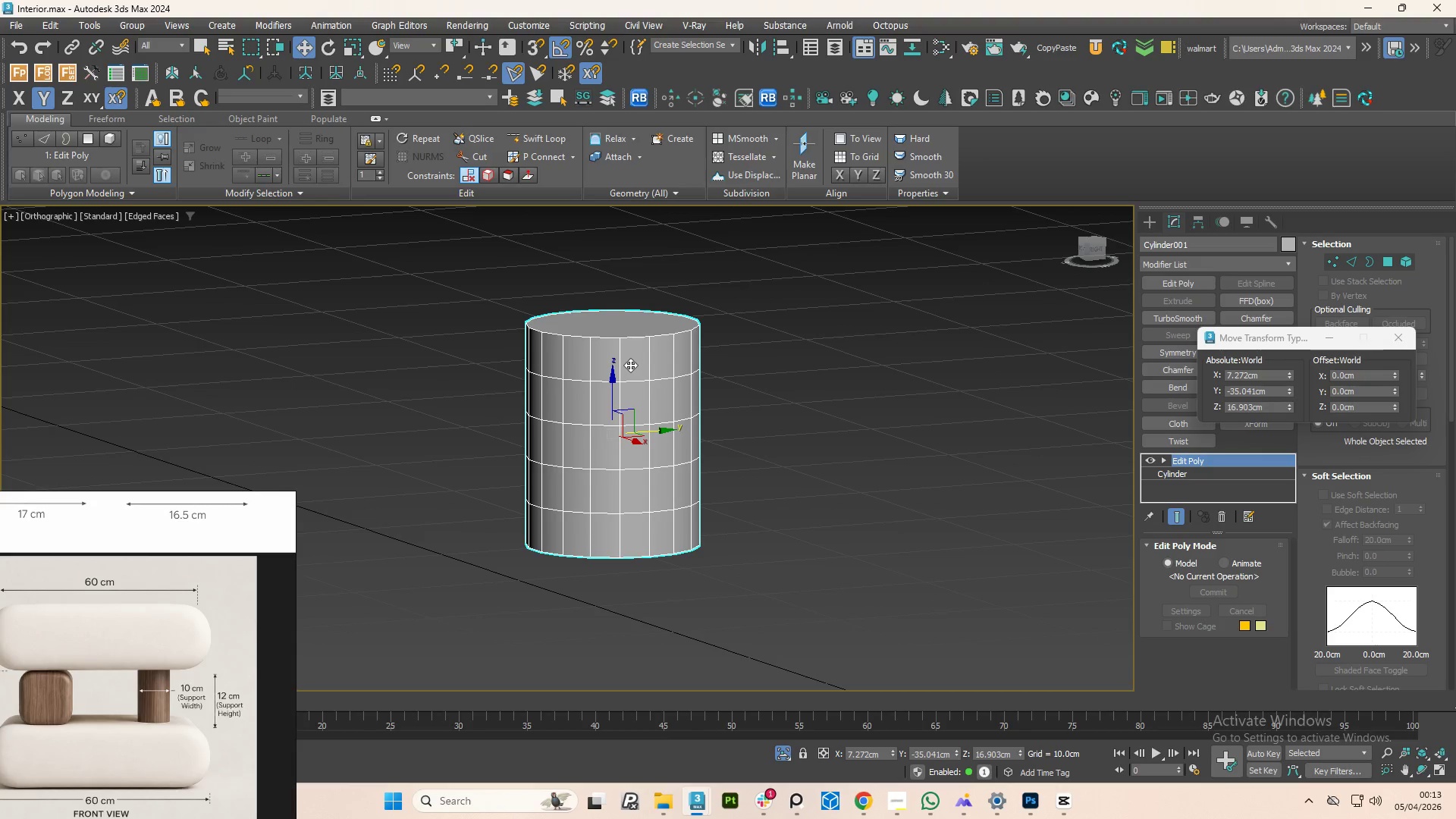 
key(4)
 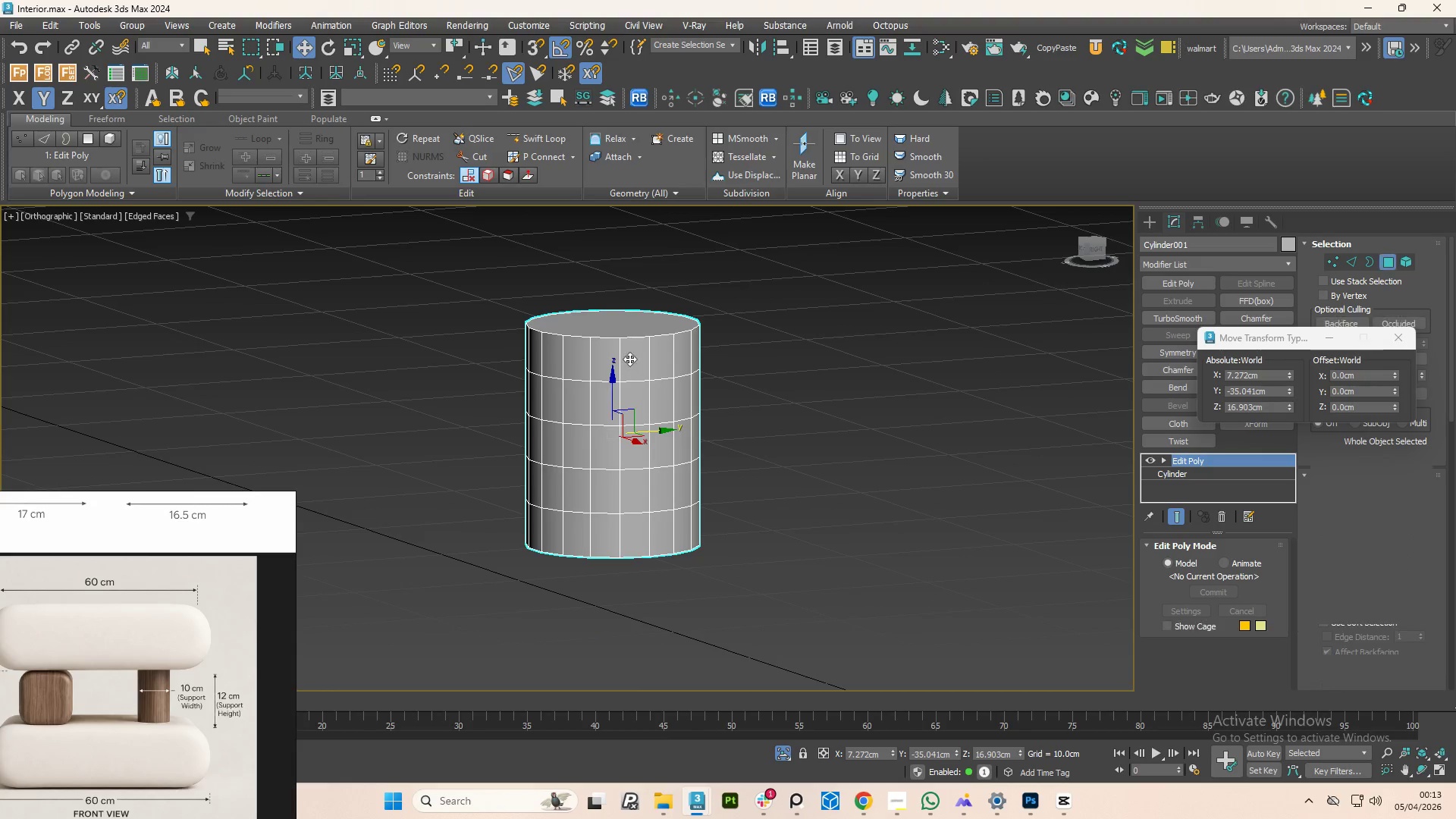 
hold_key(key=AltLeft, duration=0.78)
 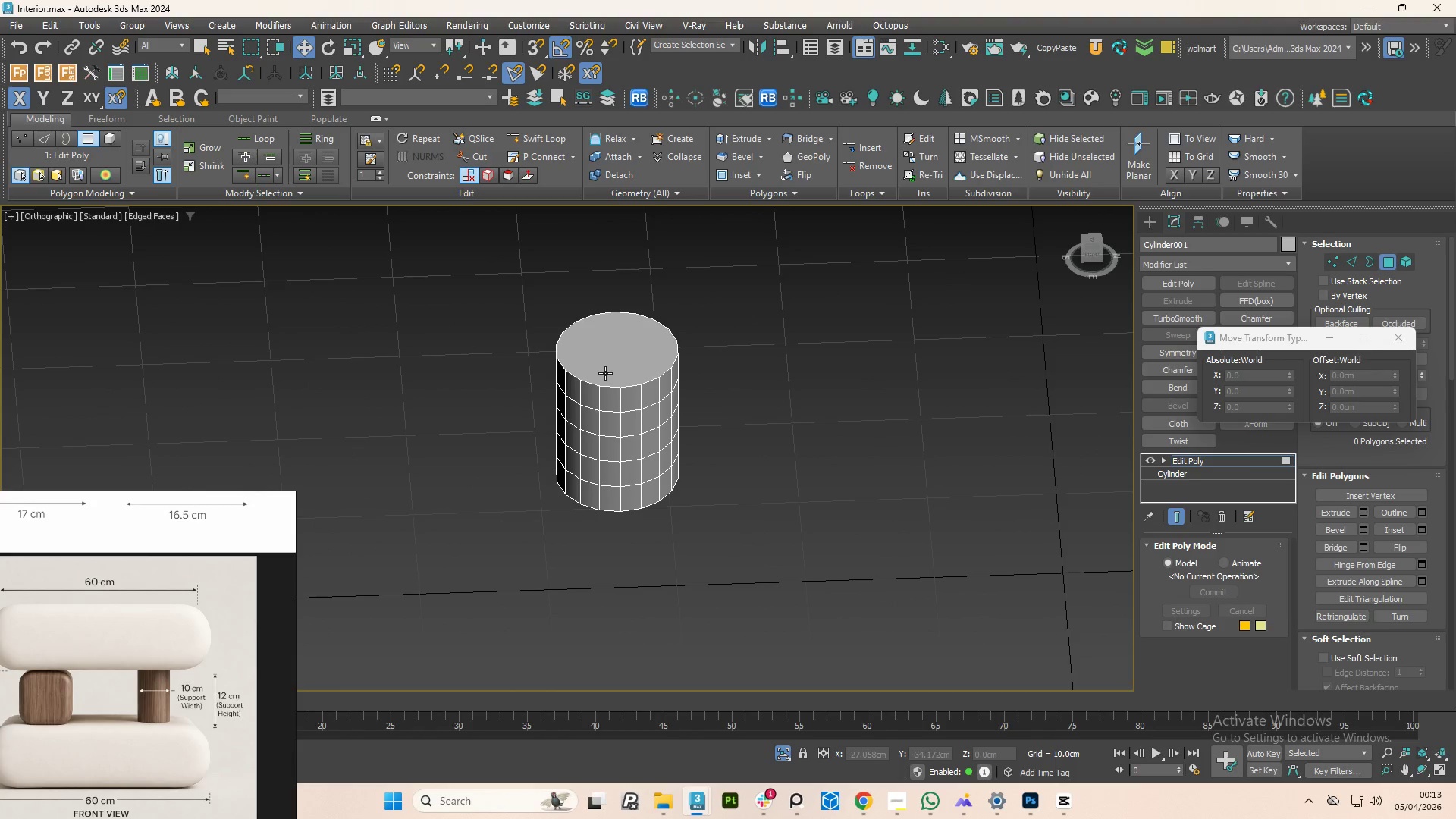 
scroll: coordinate [628, 358], scroll_direction: down, amount: 1.0
 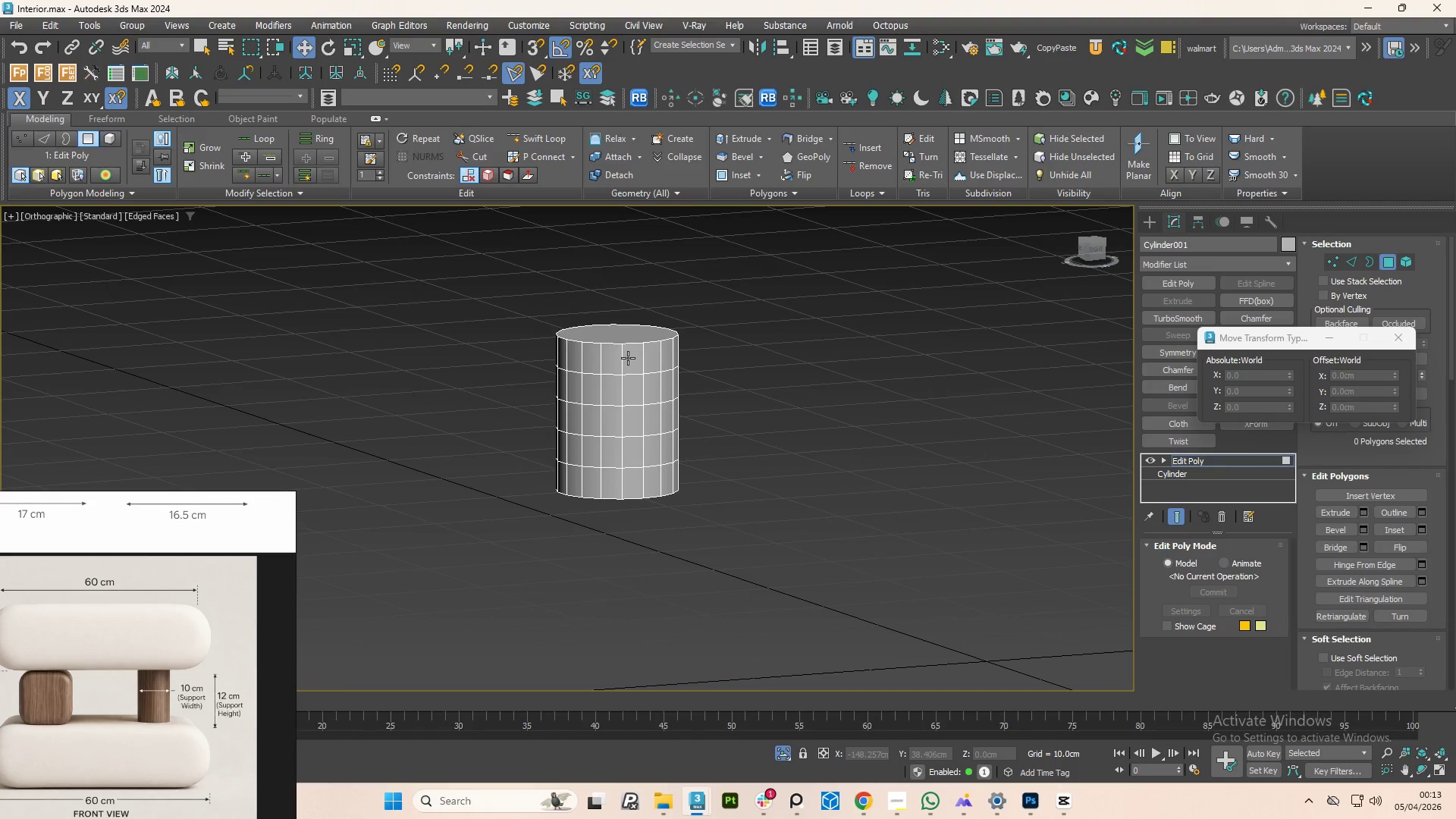 
left_click([605, 373])
 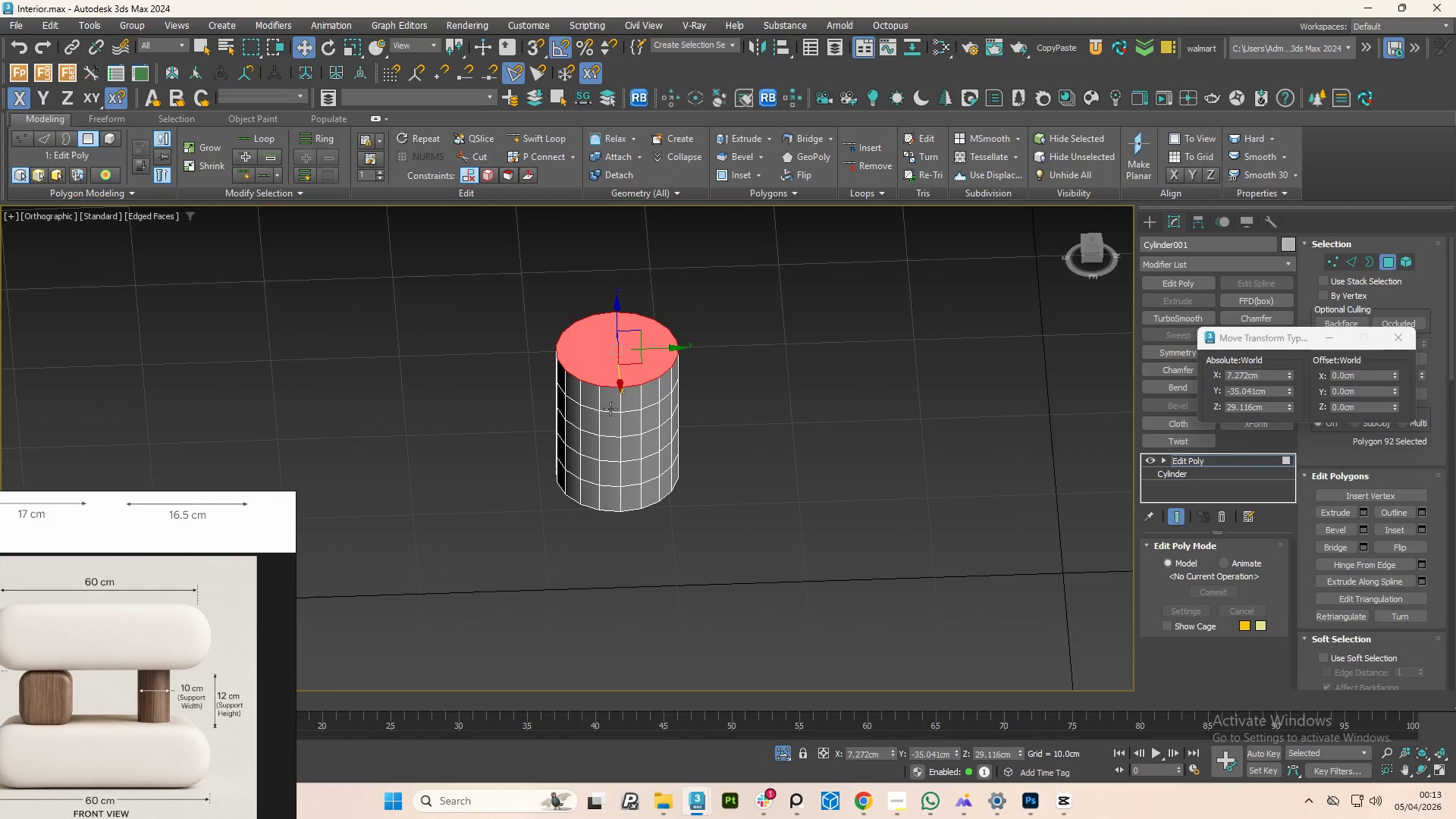 
hold_key(key=AltLeft, duration=0.64)
 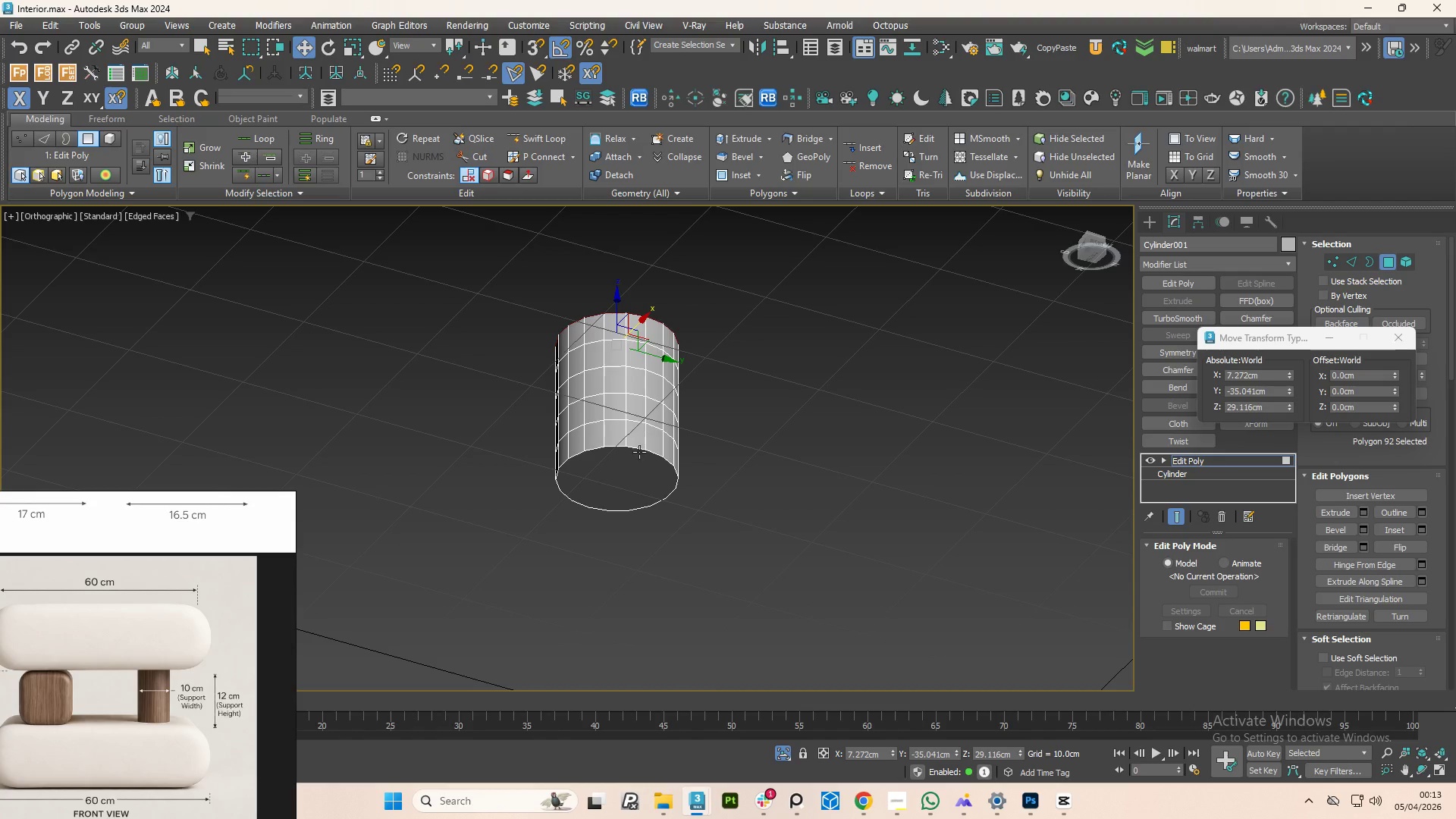 
hold_key(key=AltLeft, duration=1.91)
hold_key(key=ControlLeft, duration=0.59)
left_click([639, 452])
 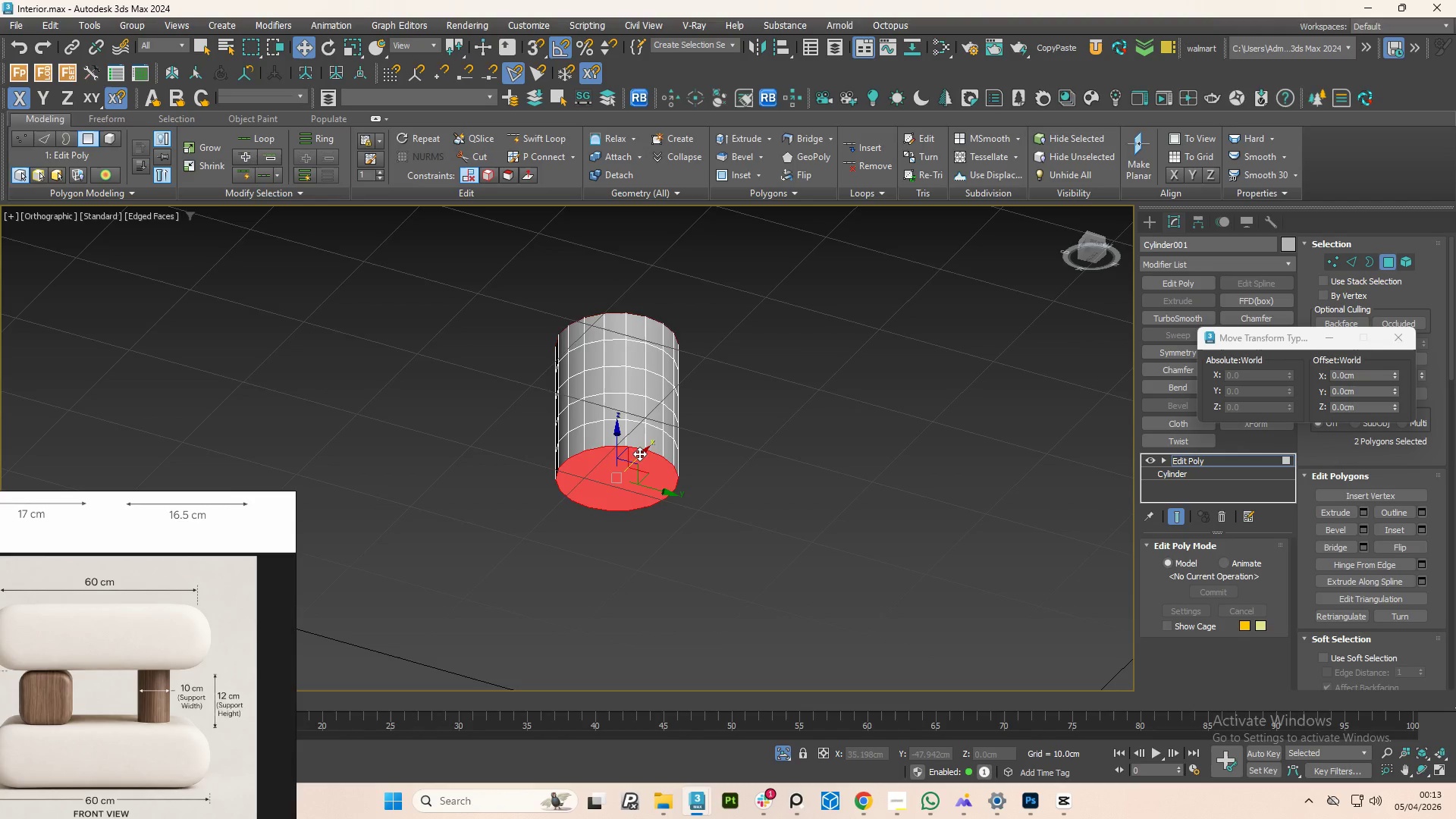 
scroll: coordinate [639, 453], scroll_direction: down, amount: 2.0
 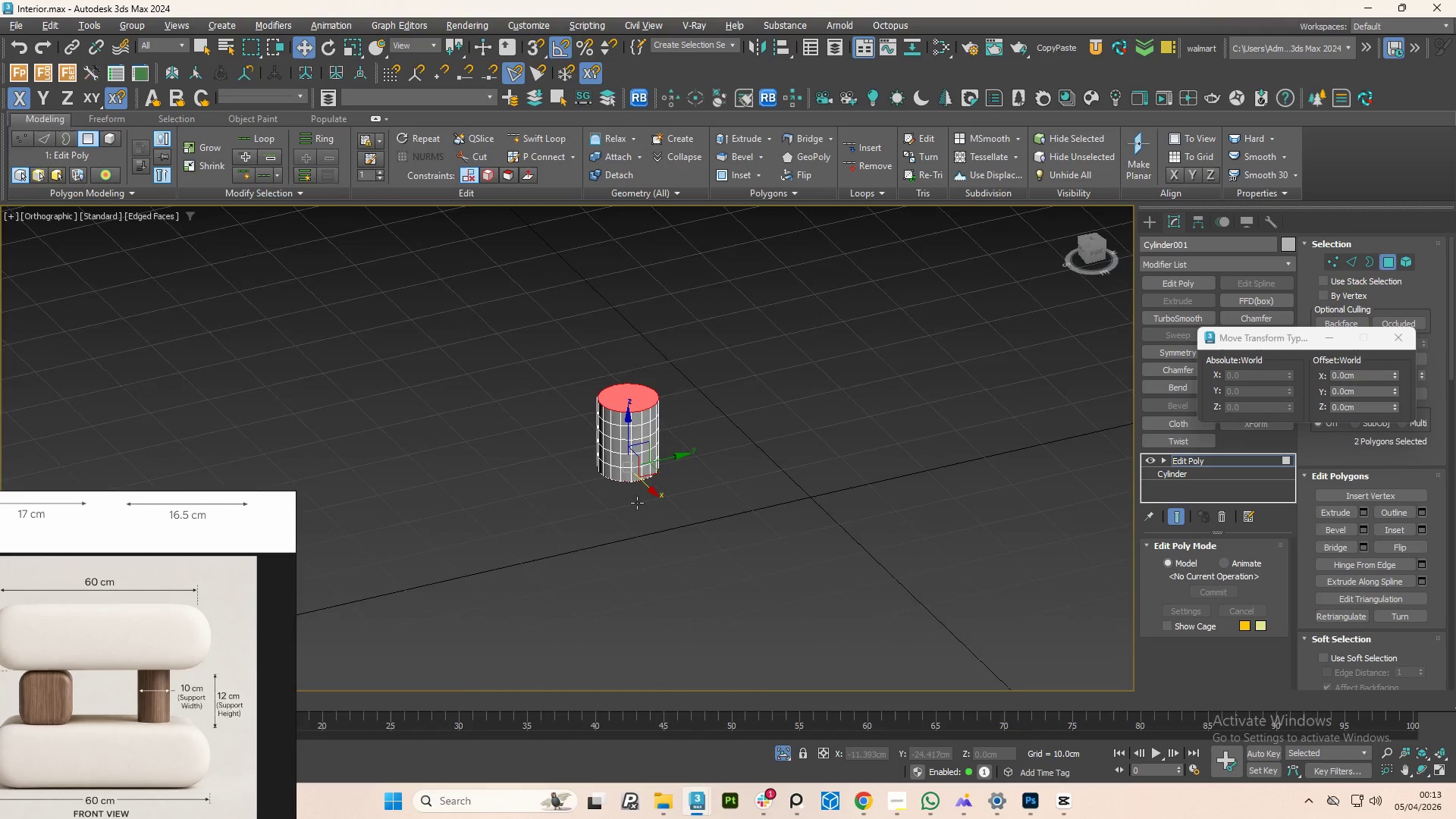 
hold_key(key=AltLeft, duration=0.38)
 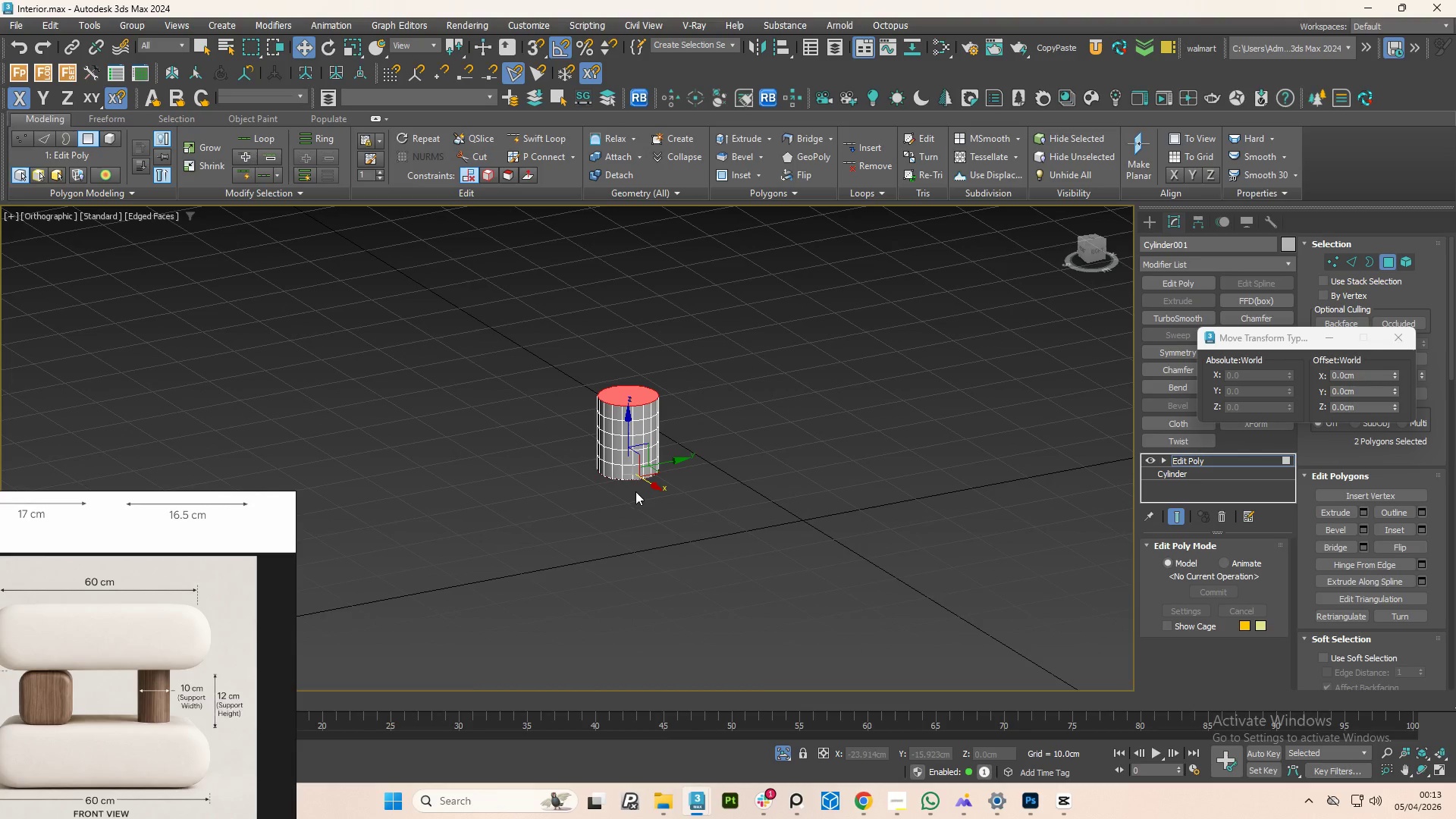 
key(Delete)
 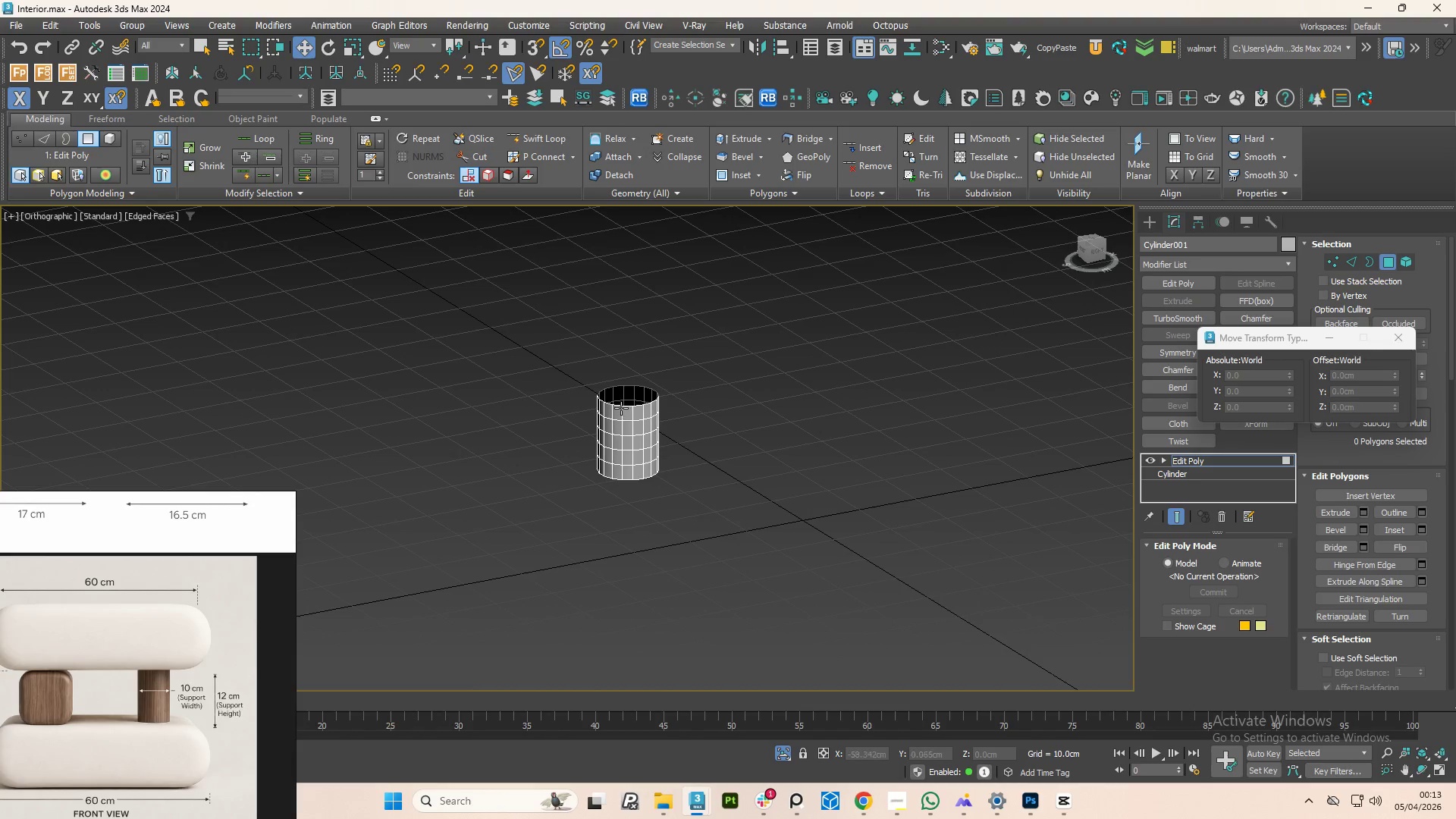 
scroll: coordinate [621, 405], scroll_direction: up, amount: 3.0
 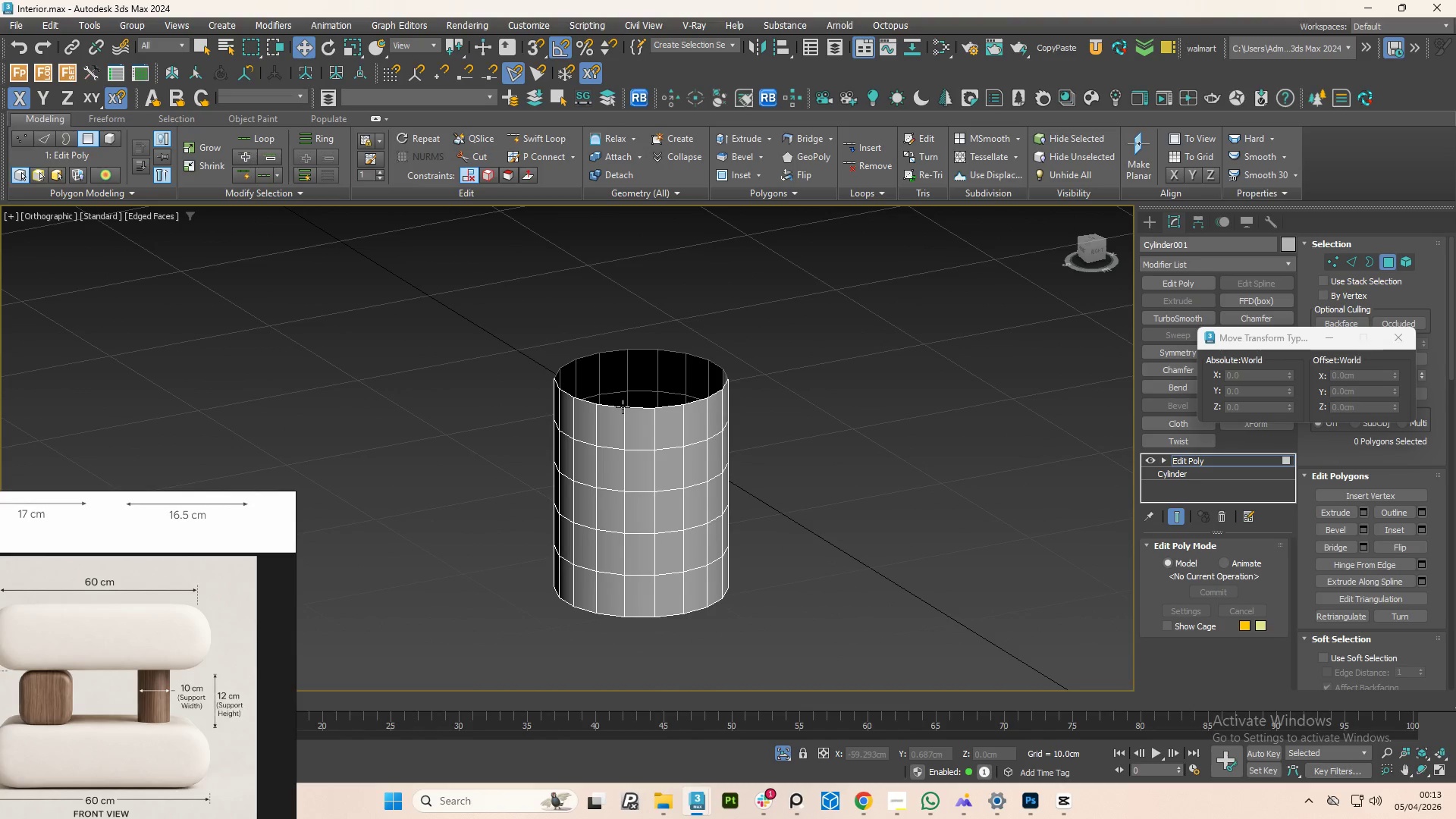 
key(3)
 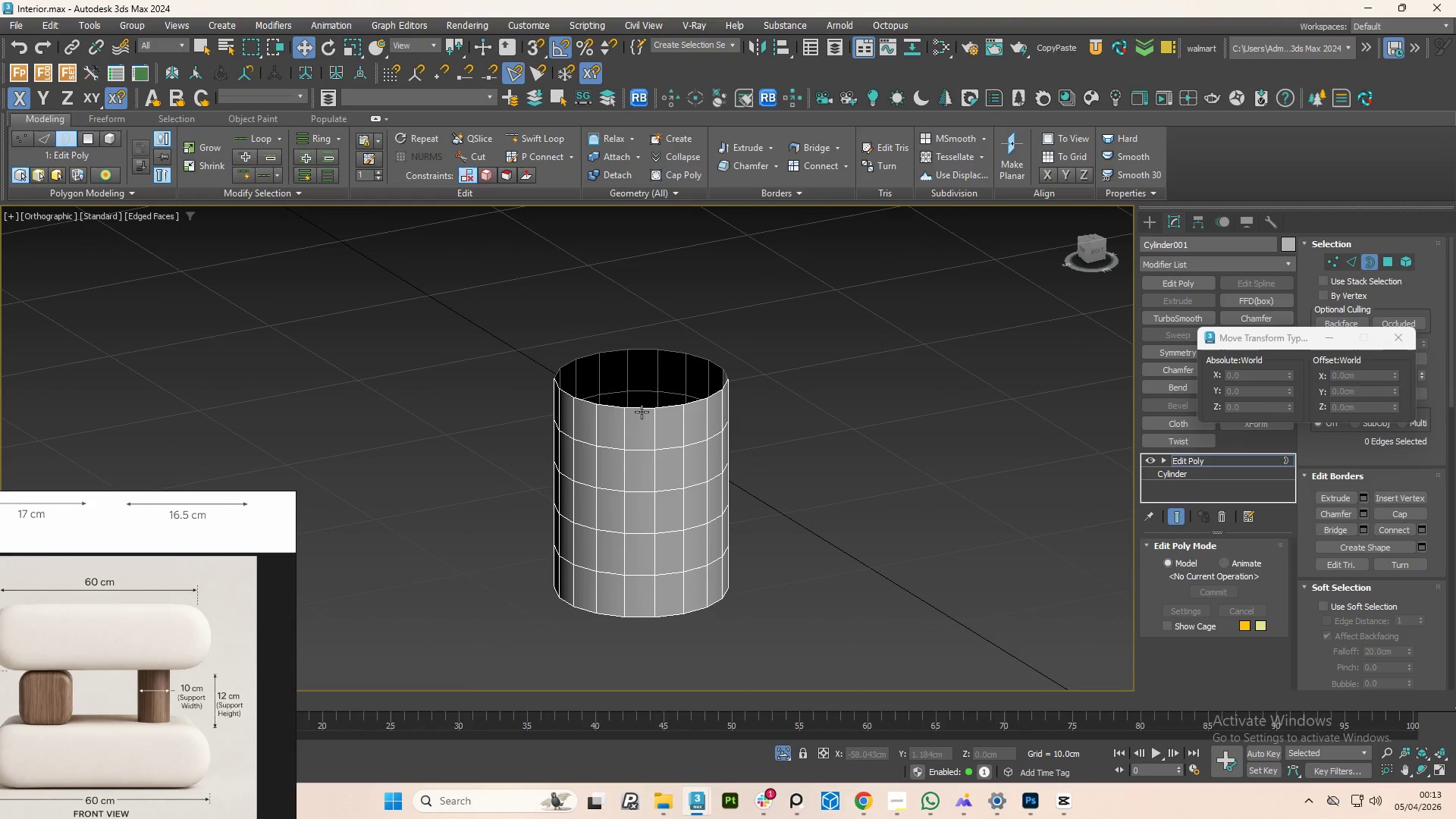 
left_click([642, 412])
 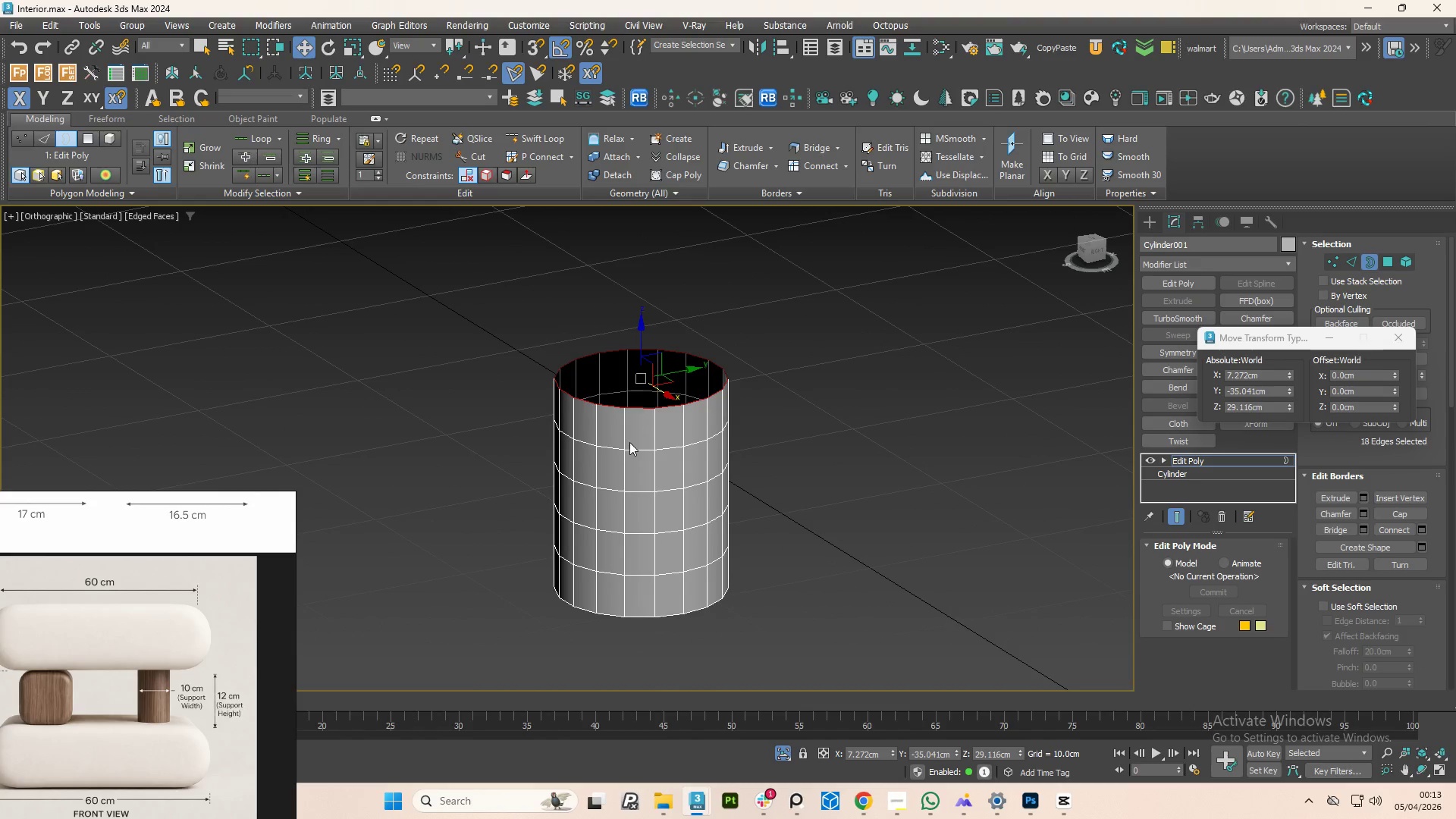 
hold_key(key=AltLeft, duration=0.61)
 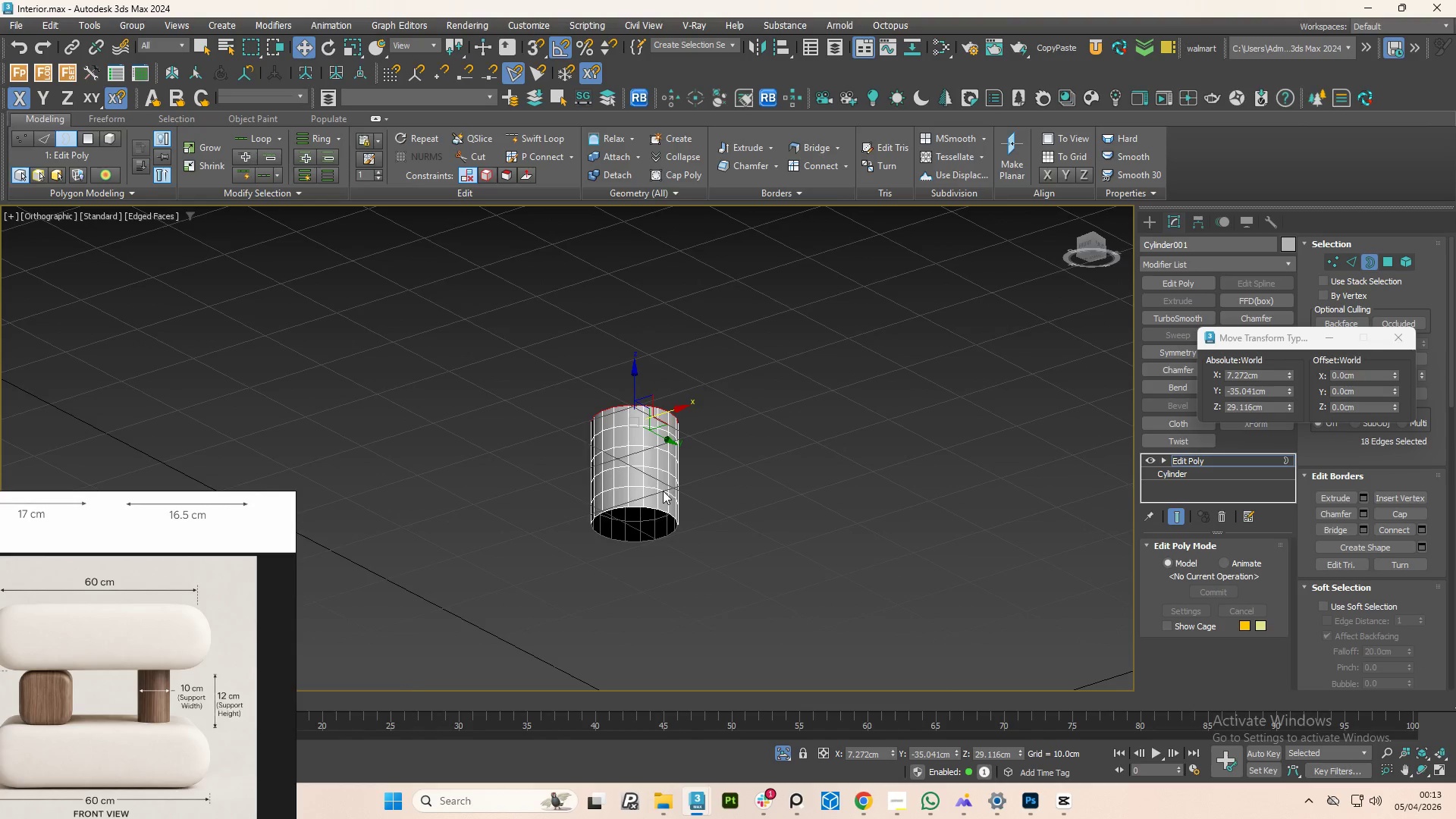 
scroll: coordinate [628, 467], scroll_direction: down, amount: 2.0
 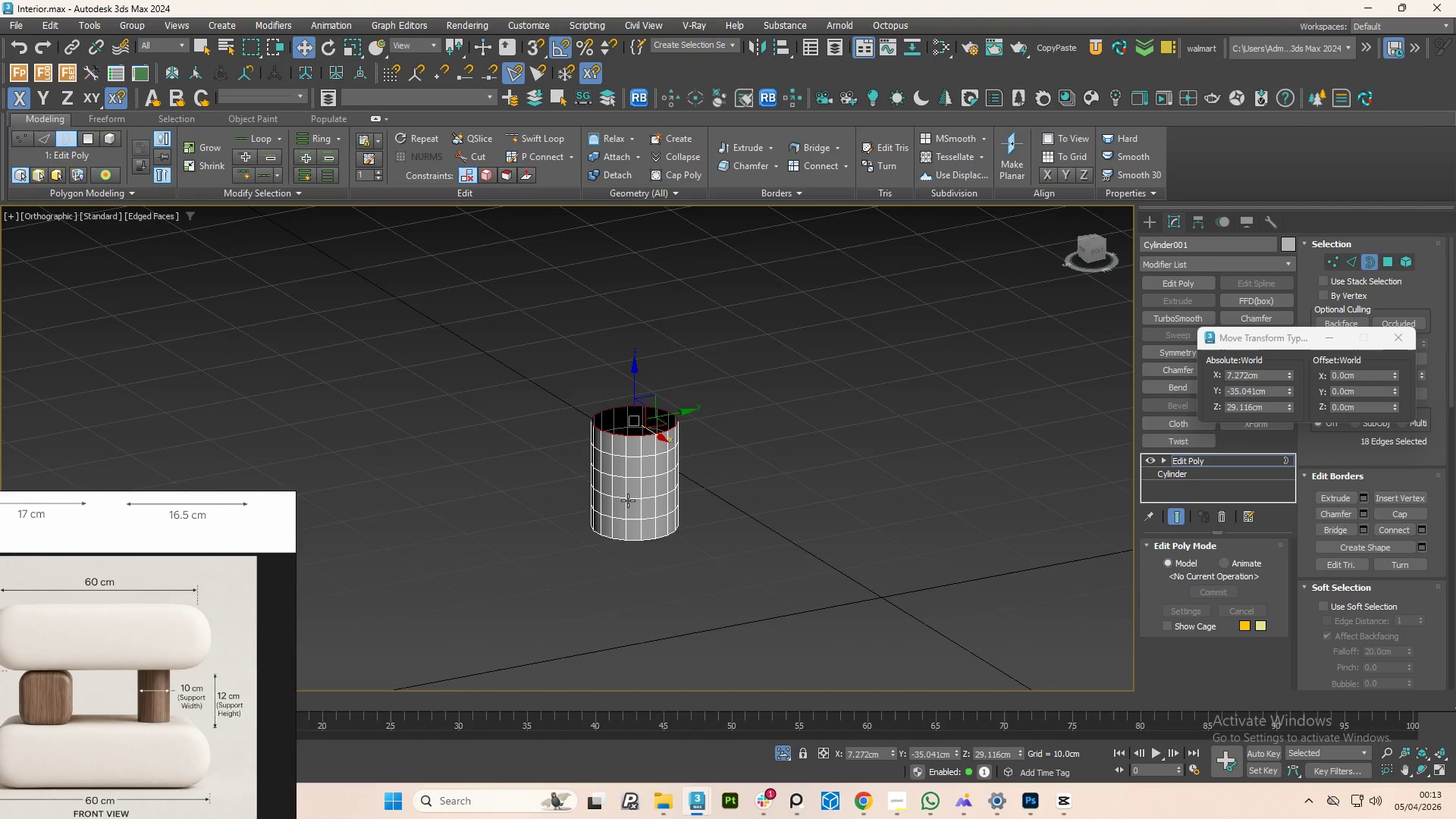 
hold_key(key=ControlLeft, duration=0.89)
 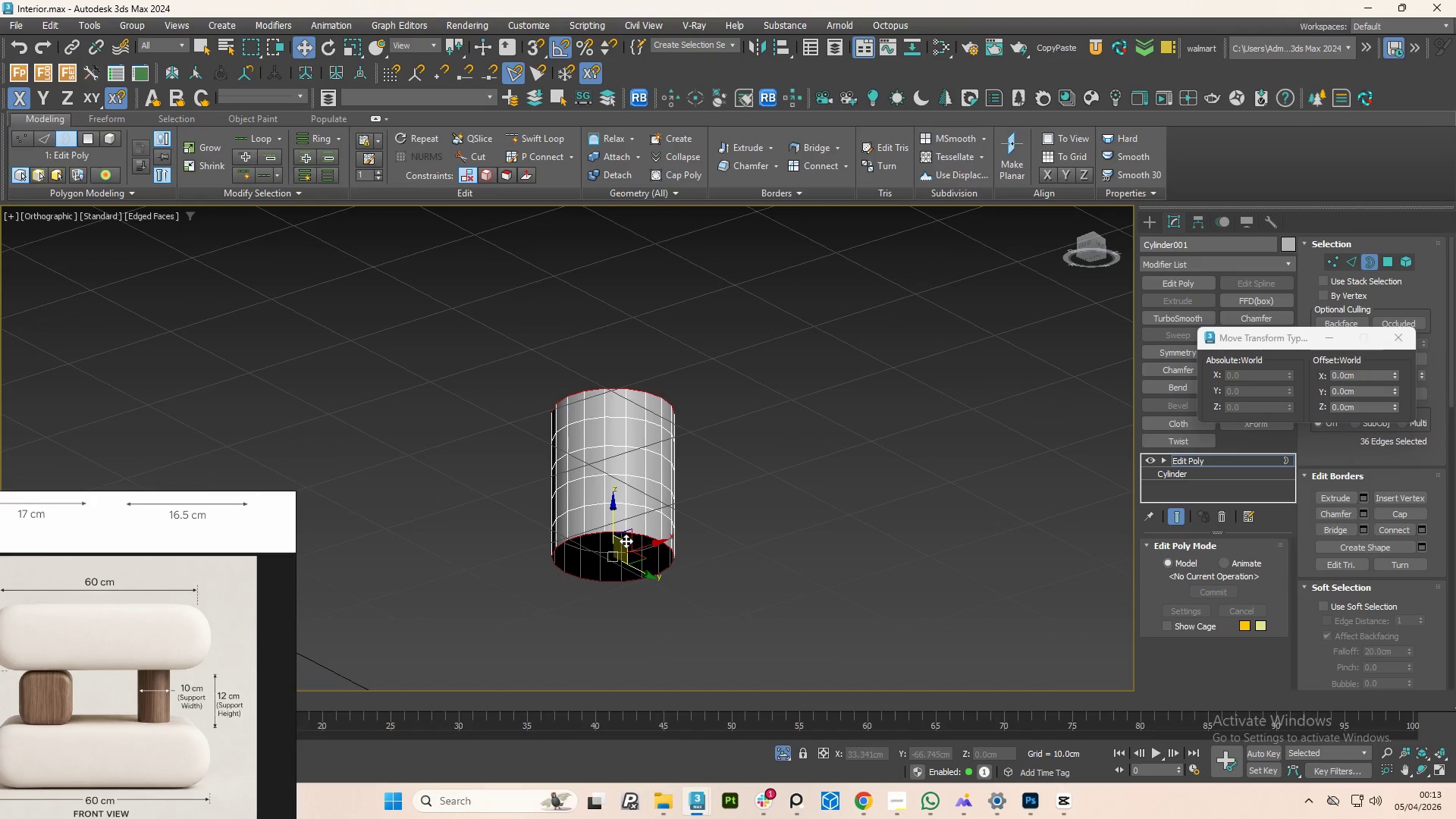 
scroll: coordinate [646, 504], scroll_direction: up, amount: 3.0
 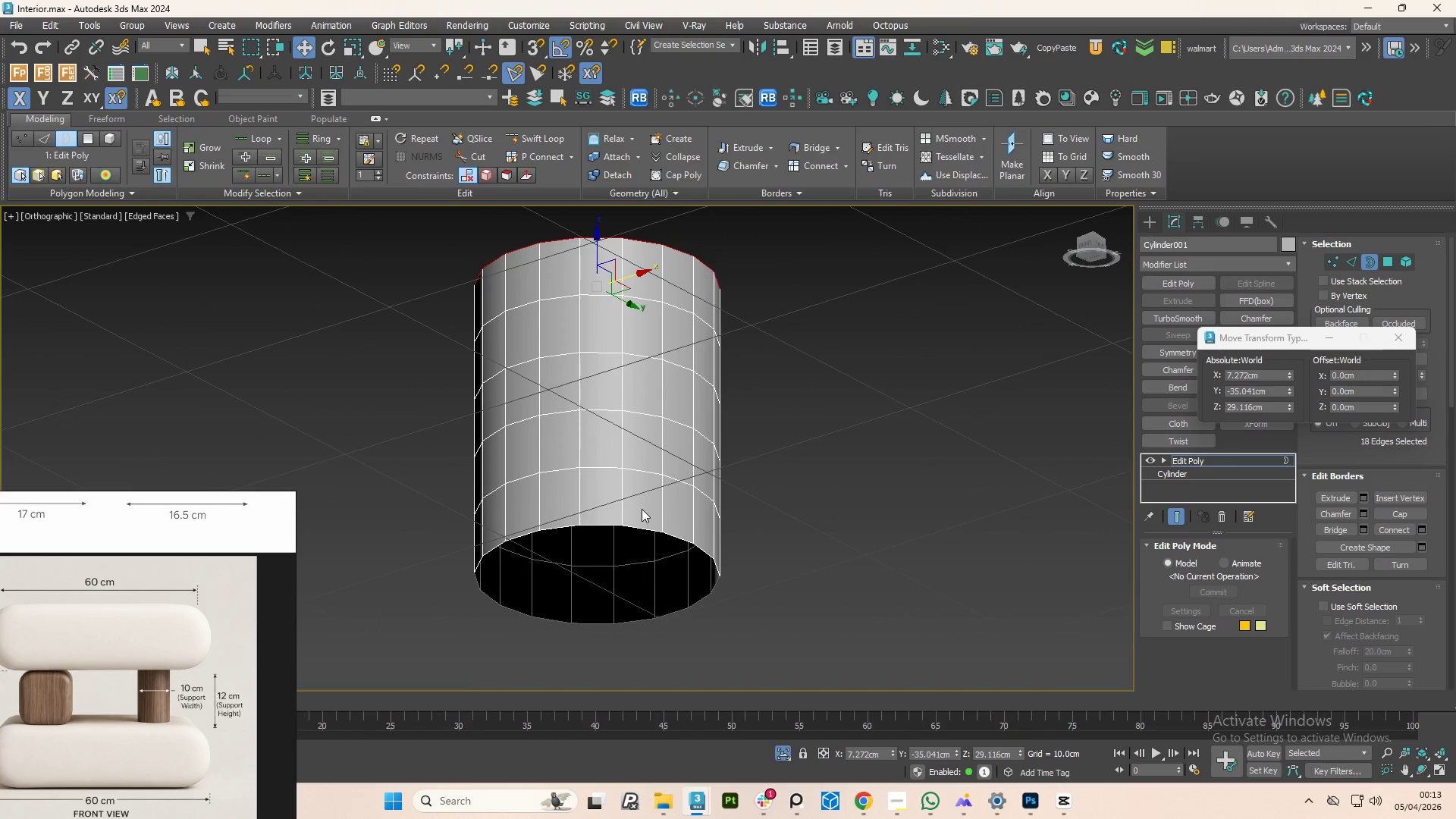 
left_click([637, 531])
 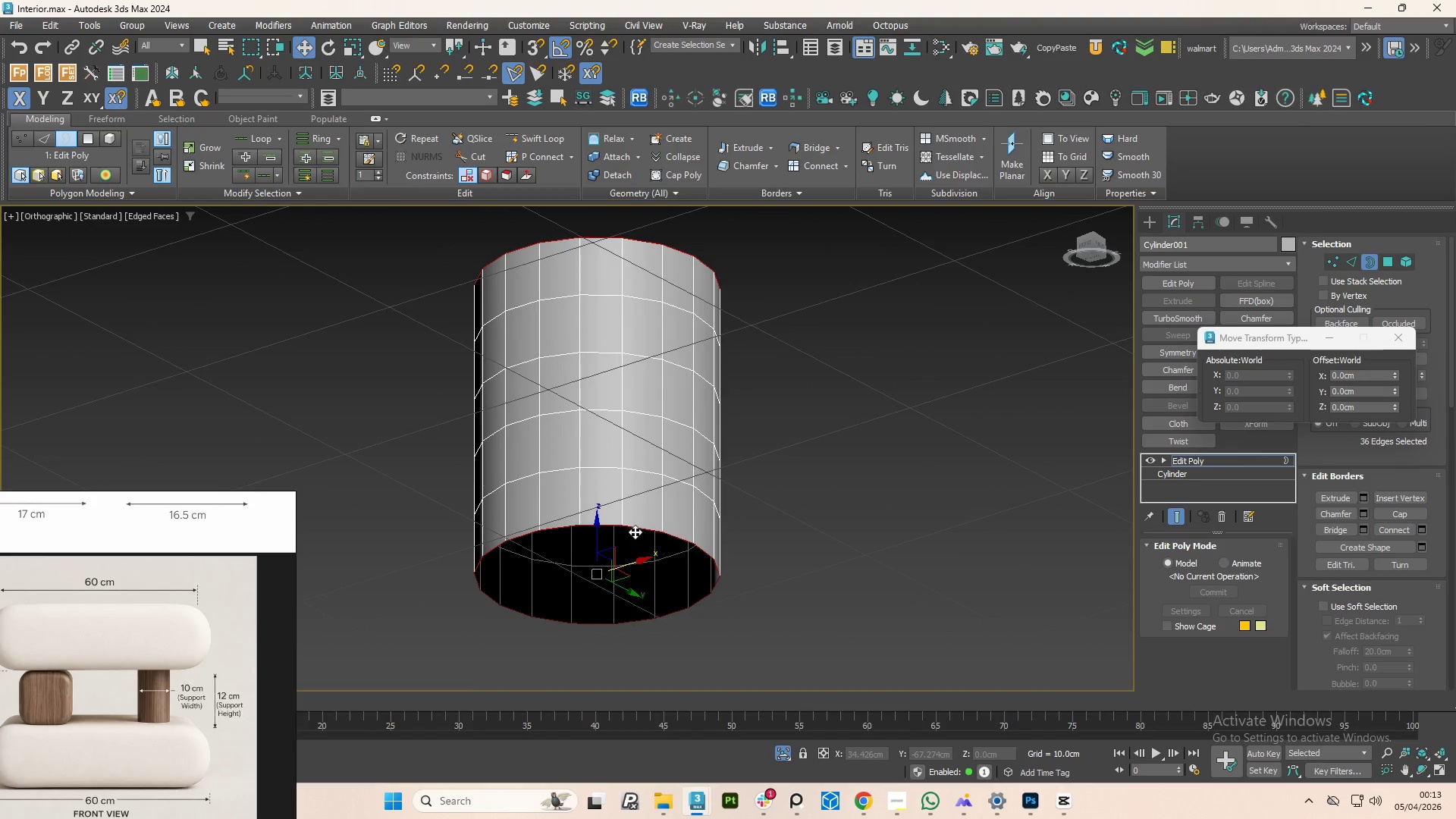 
hold_key(key=AltLeft, duration=0.45)
 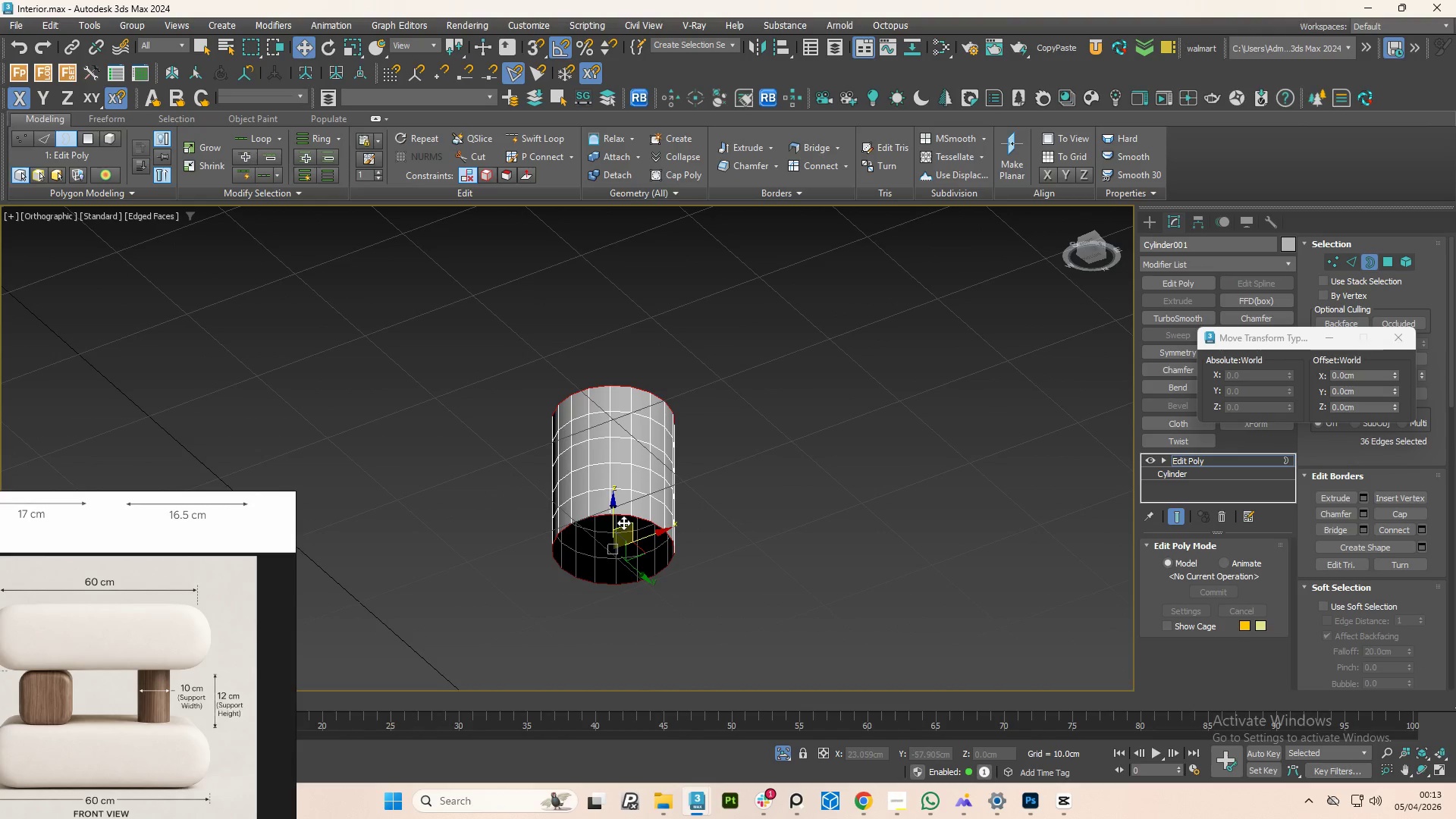 
scroll: coordinate [629, 539], scroll_direction: down, amount: 2.0
 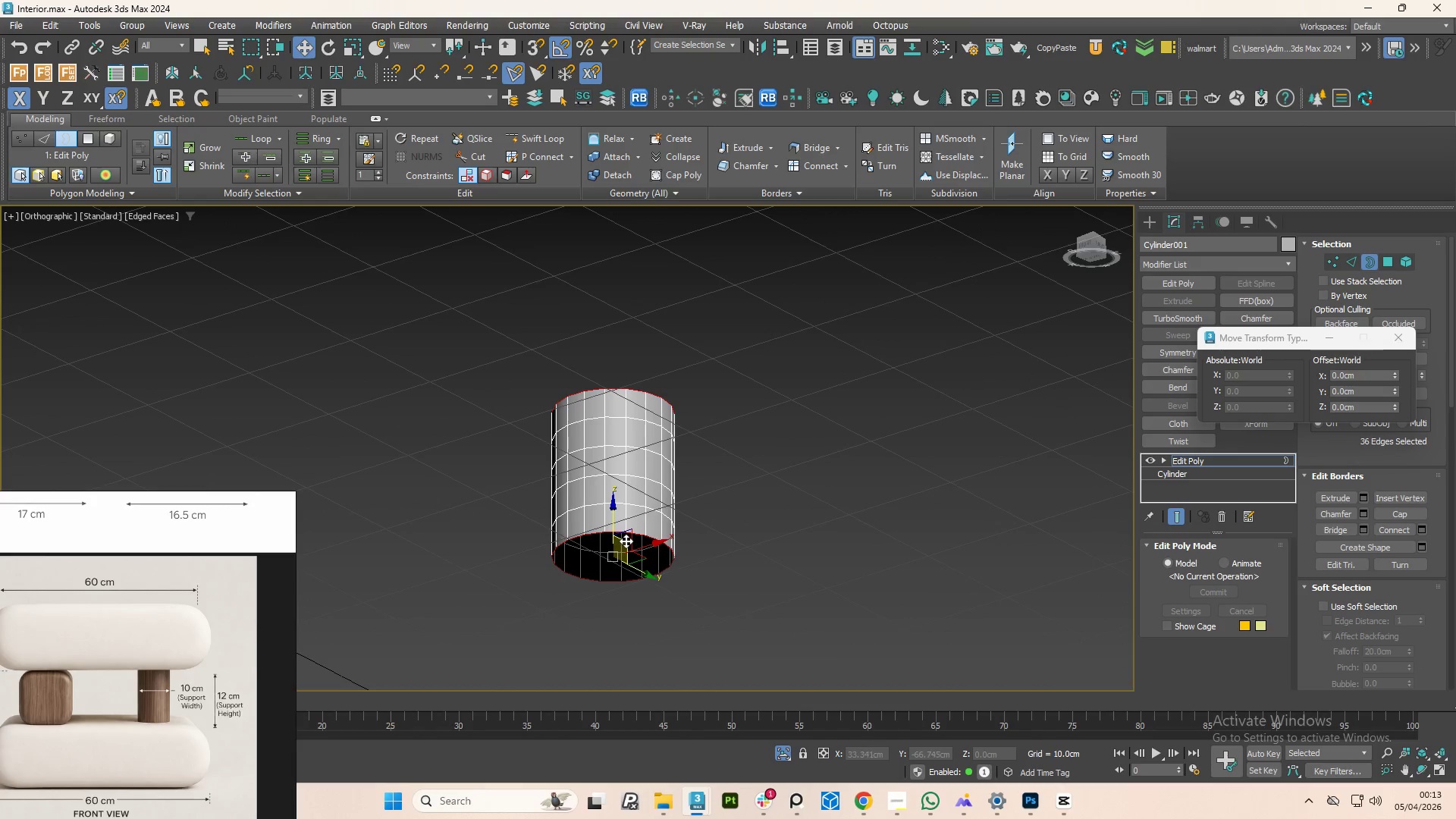 
key(R)
 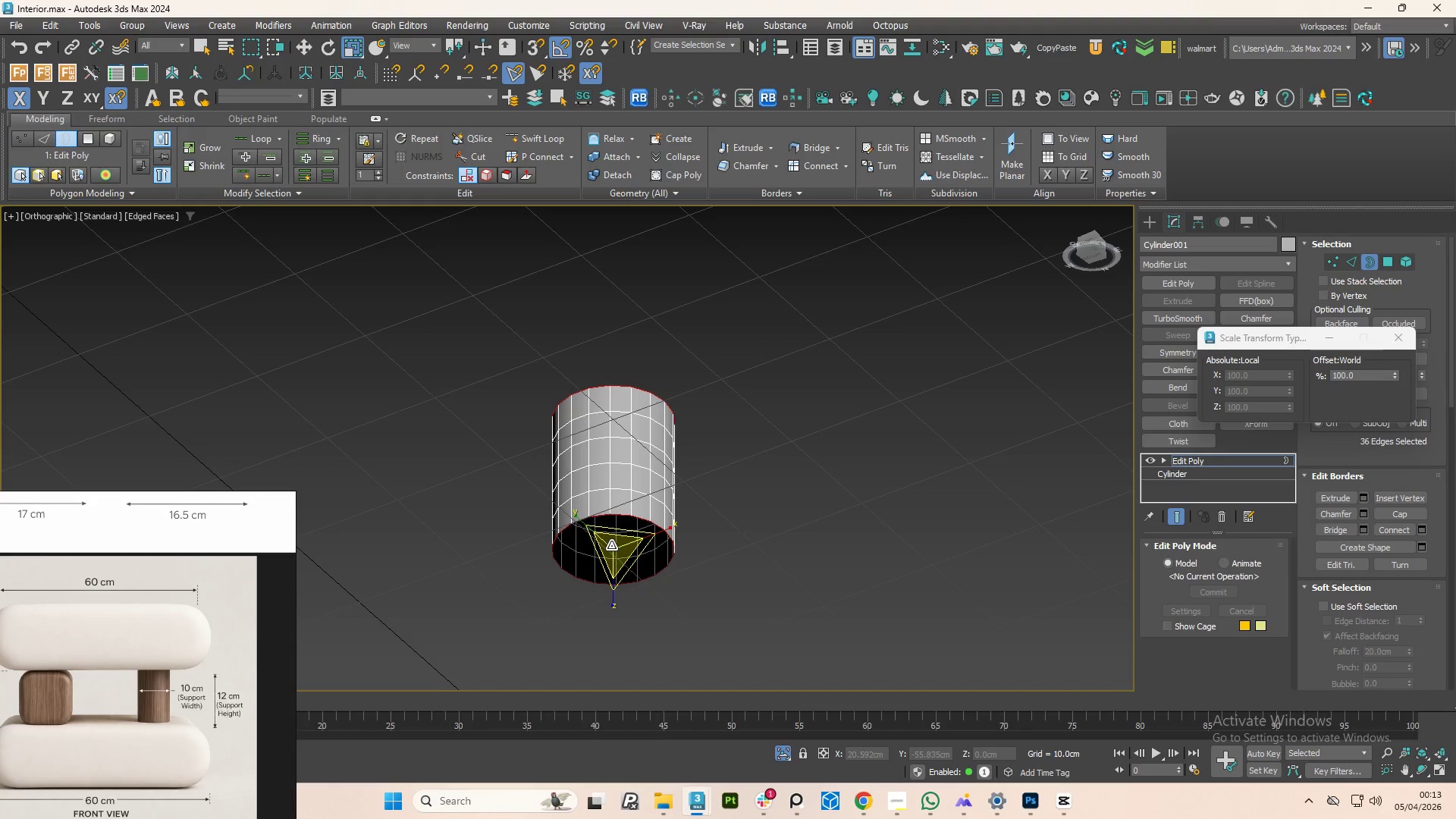 
key(Shift+ShiftLeft)
 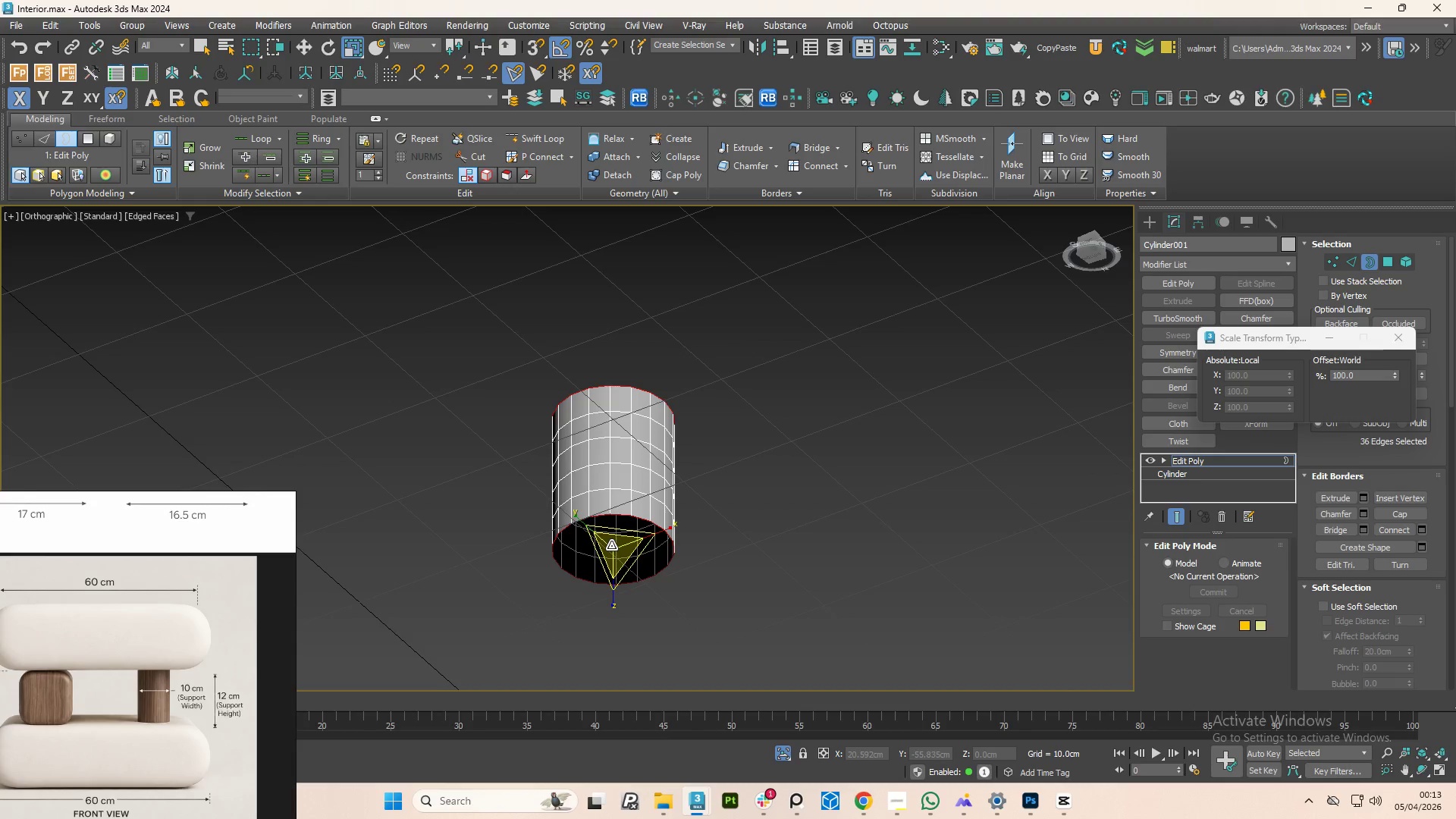 
hold_key(key=ShiftLeft, duration=1.5)
 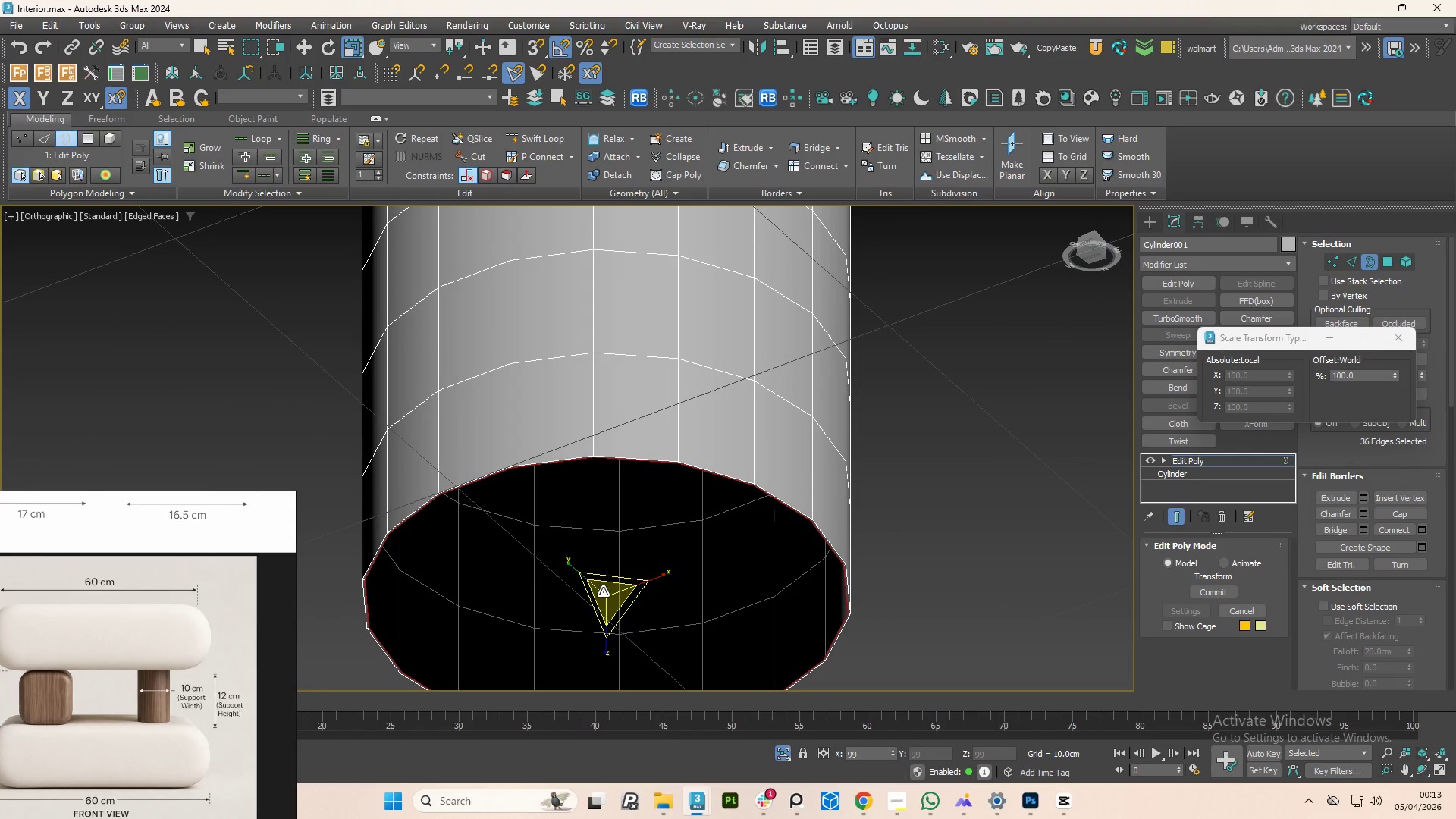 
scroll: coordinate [620, 525], scroll_direction: up, amount: 4.0
 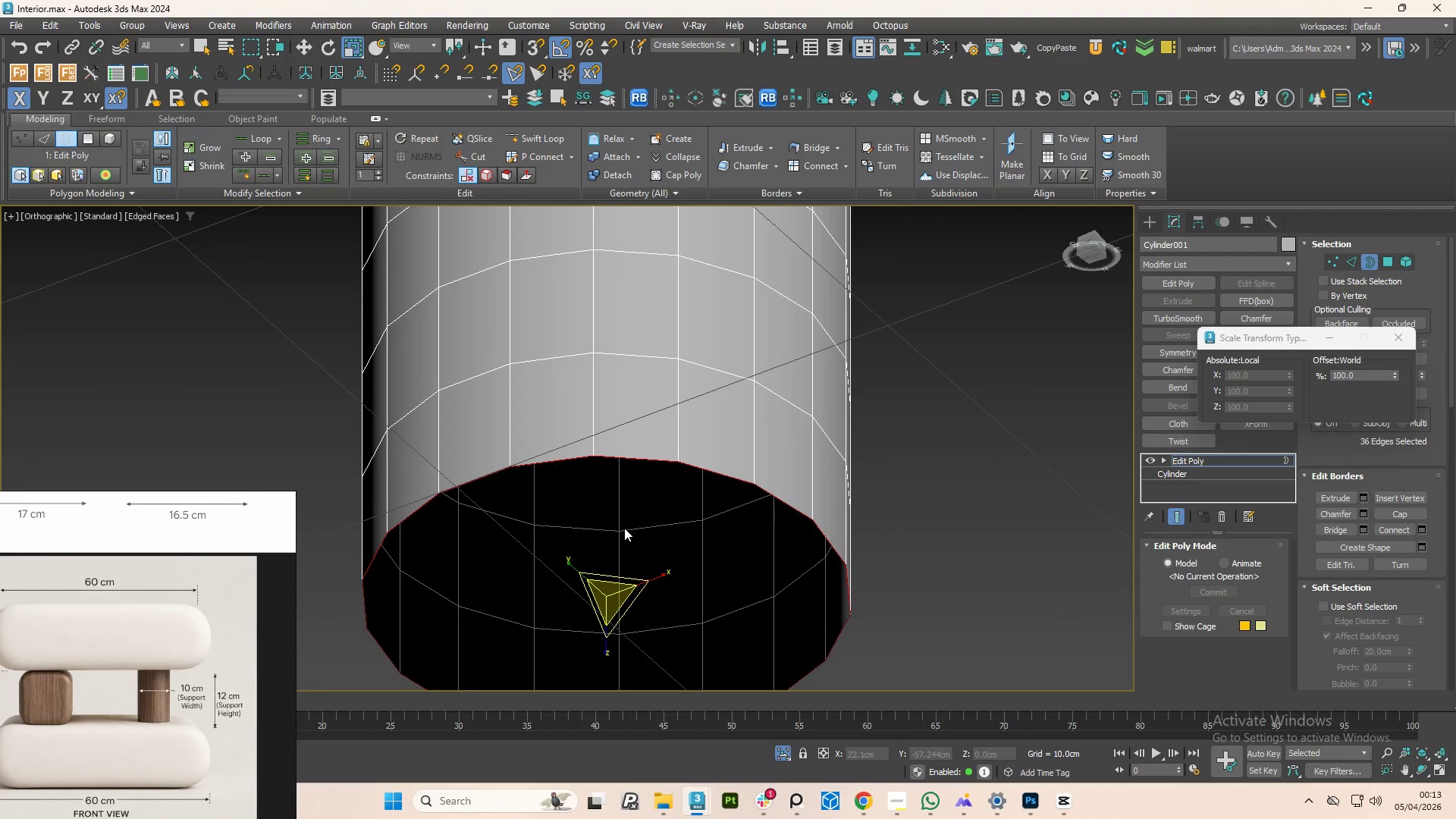 
left_click_drag(start_coordinate=[599, 591], to_coordinate=[608, 592])
 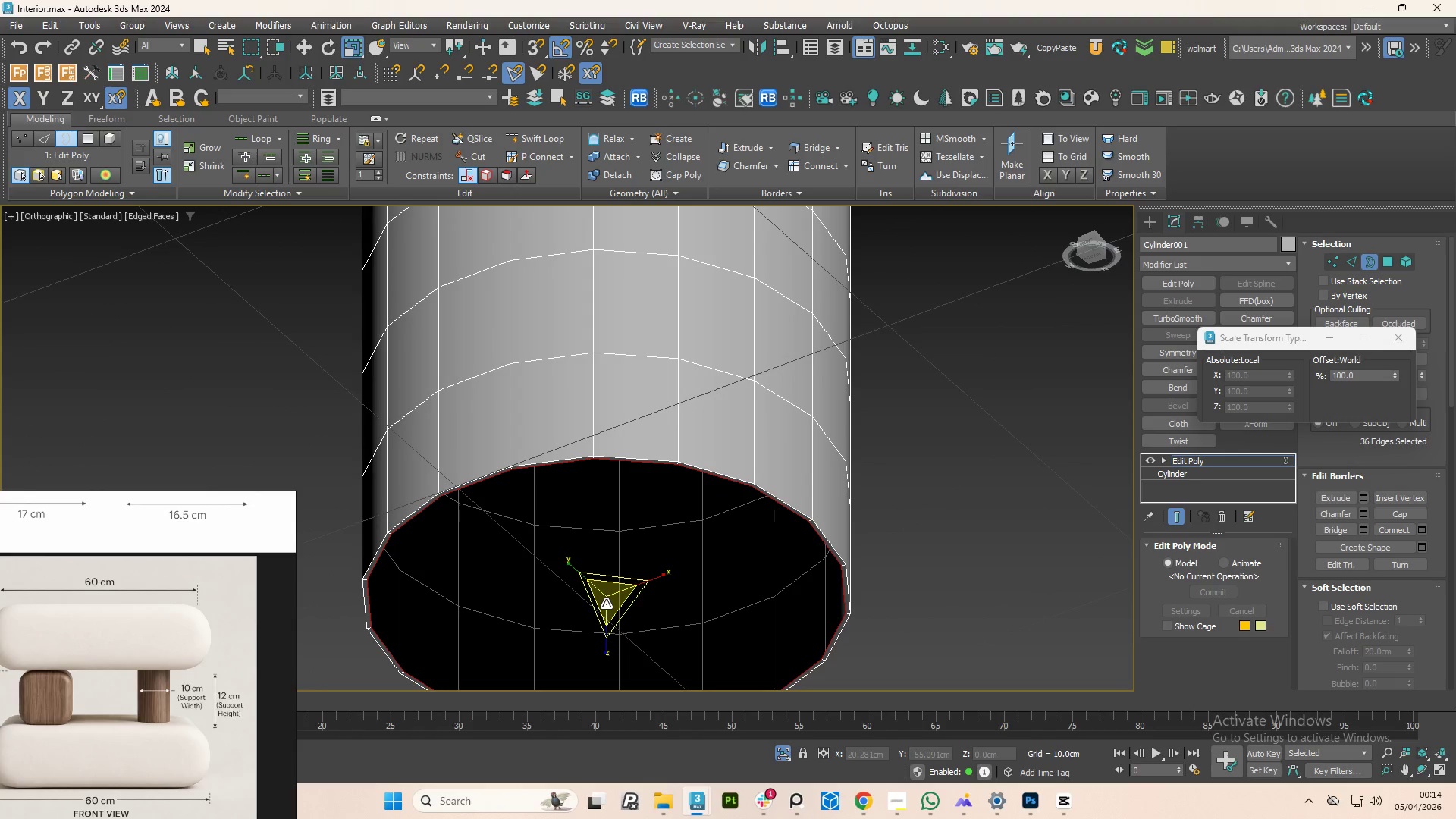 
hold_key(key=ShiftLeft, duration=1.5)
 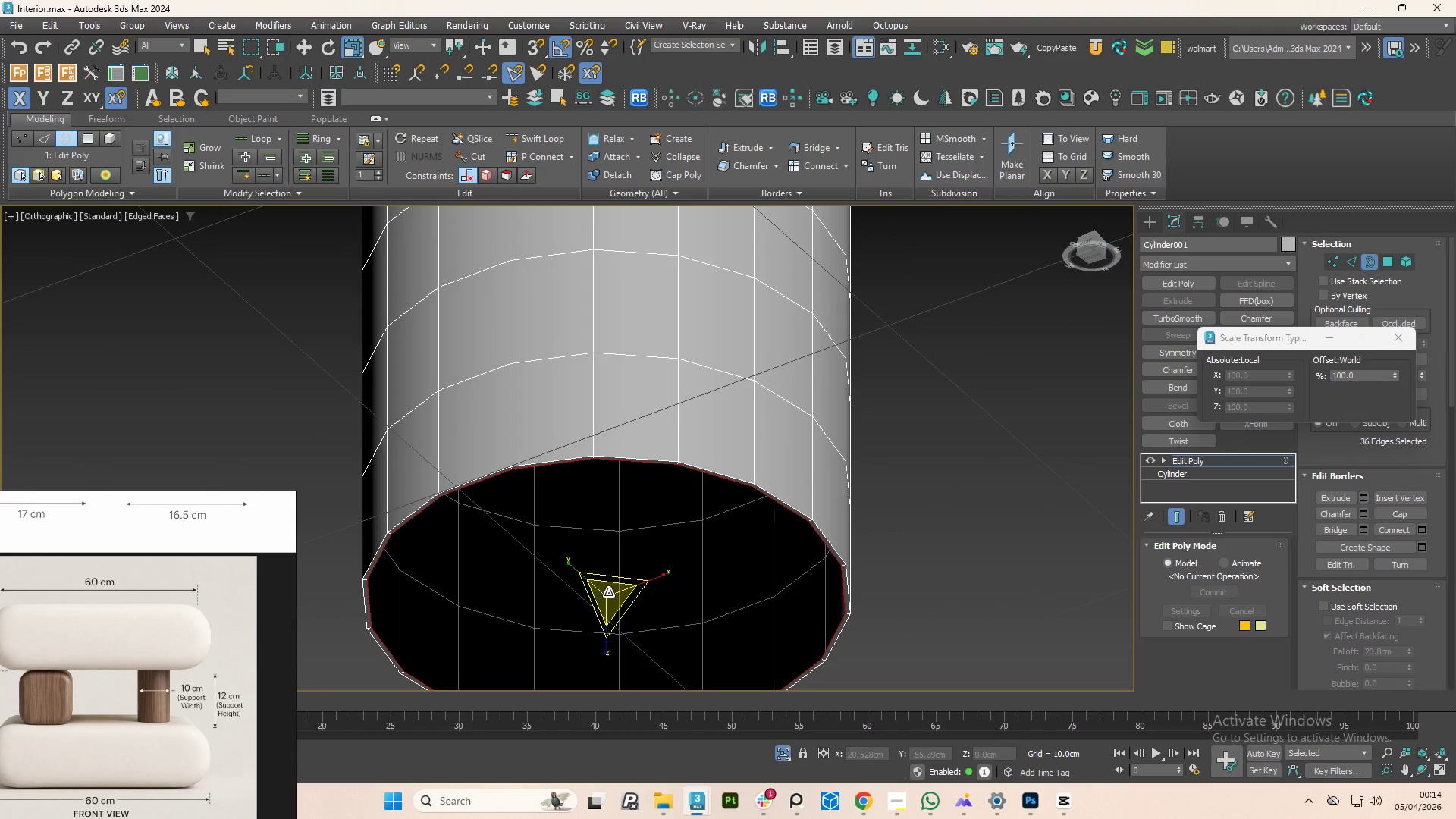 
hold_key(key=ShiftLeft, duration=1.5)
left_click_drag(start_coordinate=[606, 607], to_coordinate=[599, 656])
 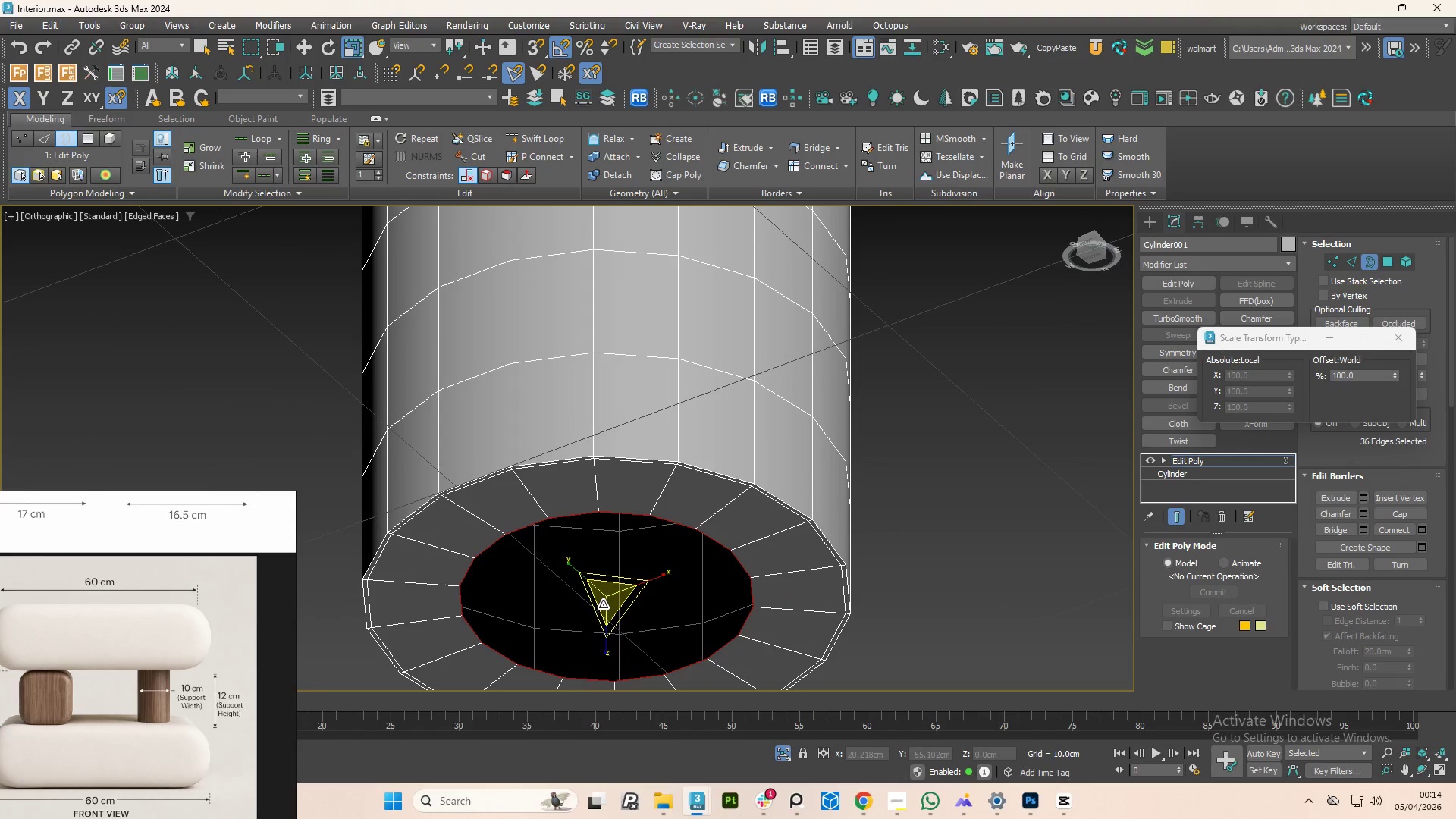 
hold_key(key=ShiftLeft, duration=1.52)
 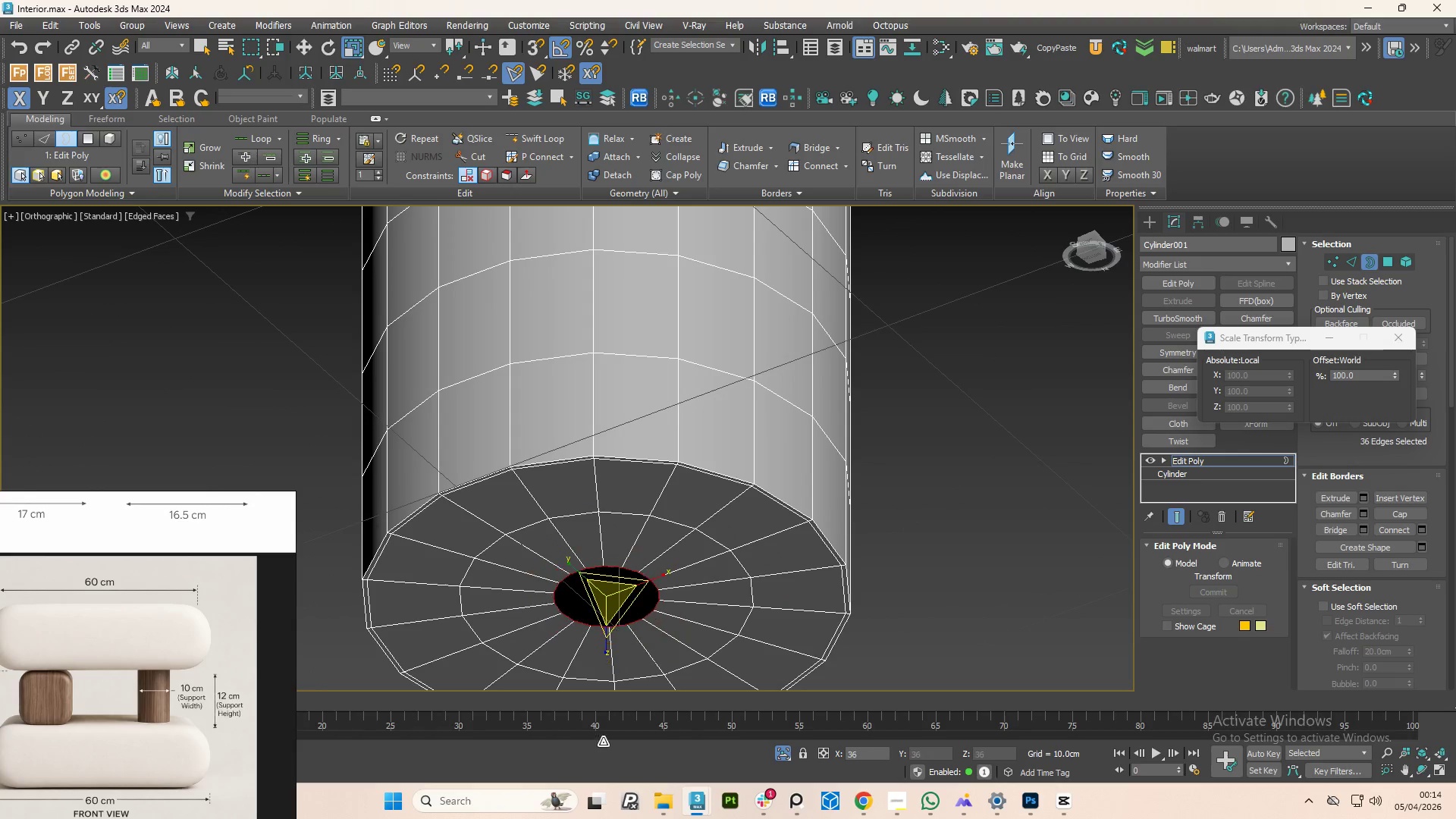 
hold_key(key=ShiftLeft, duration=1.51)
left_click_drag(start_coordinate=[607, 597], to_coordinate=[567, 667])
 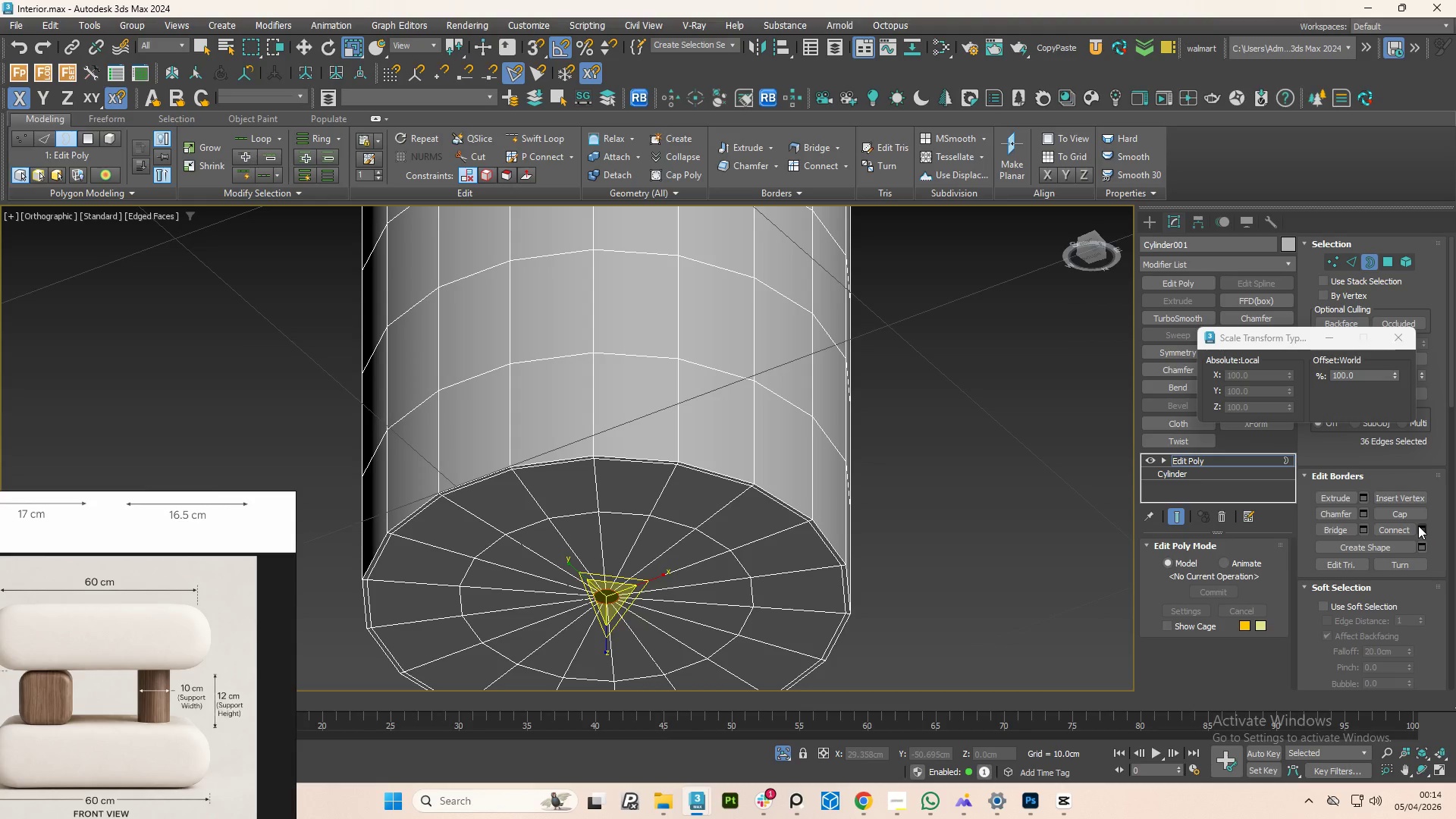 
left_click([1410, 516])
 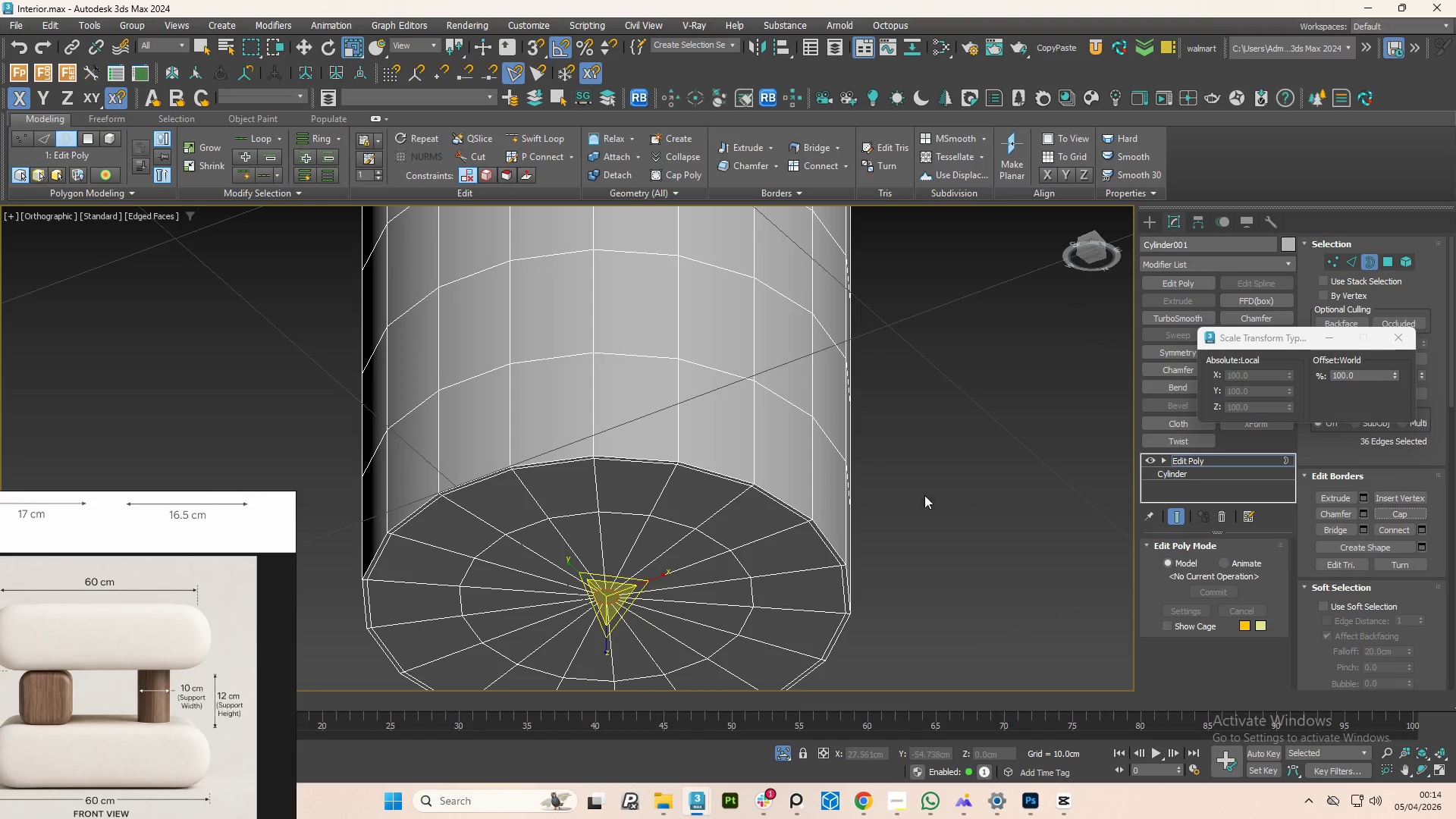 
scroll: coordinate [868, 495], scroll_direction: down, amount: 2.0
 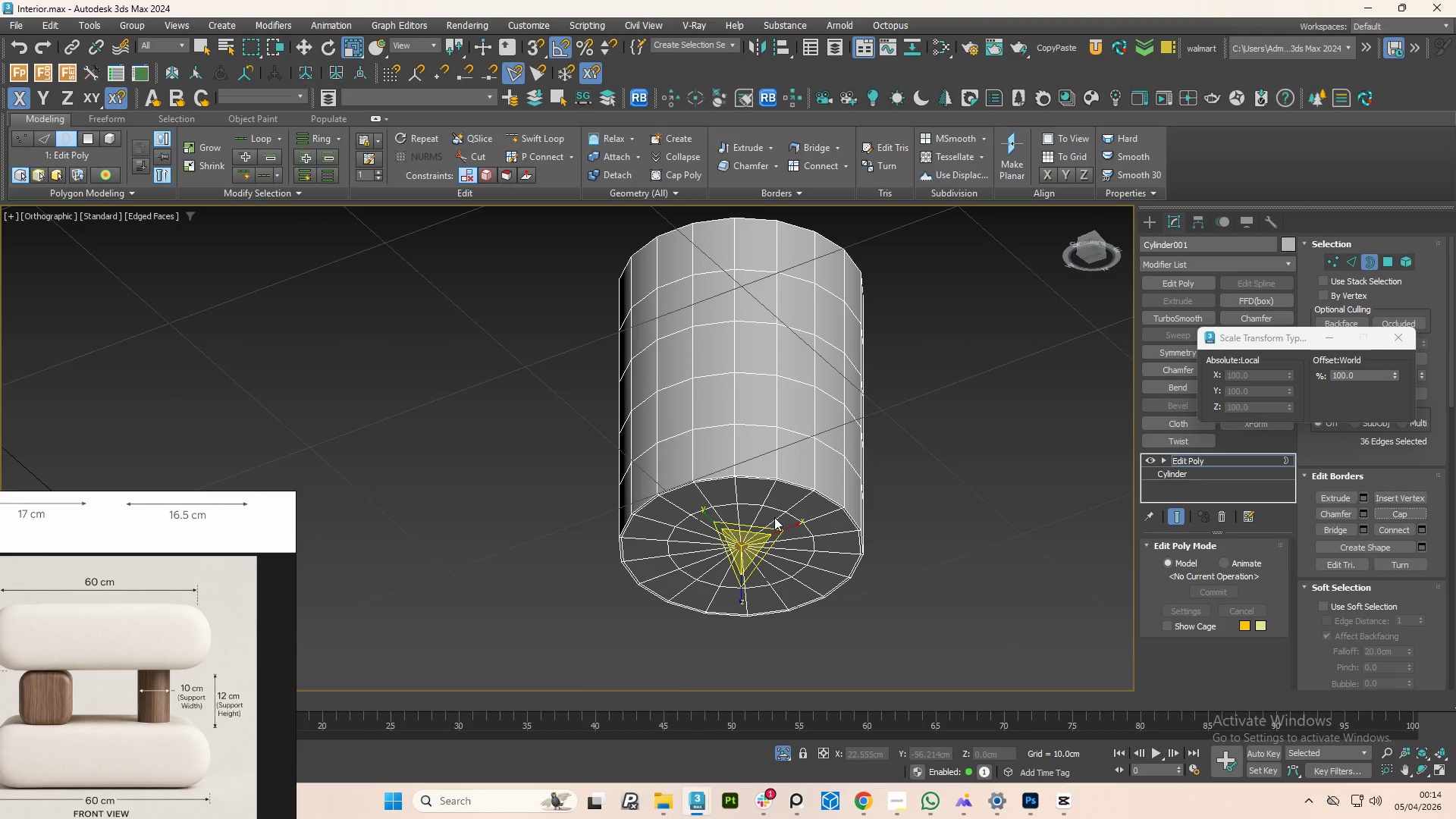 
key(4)
 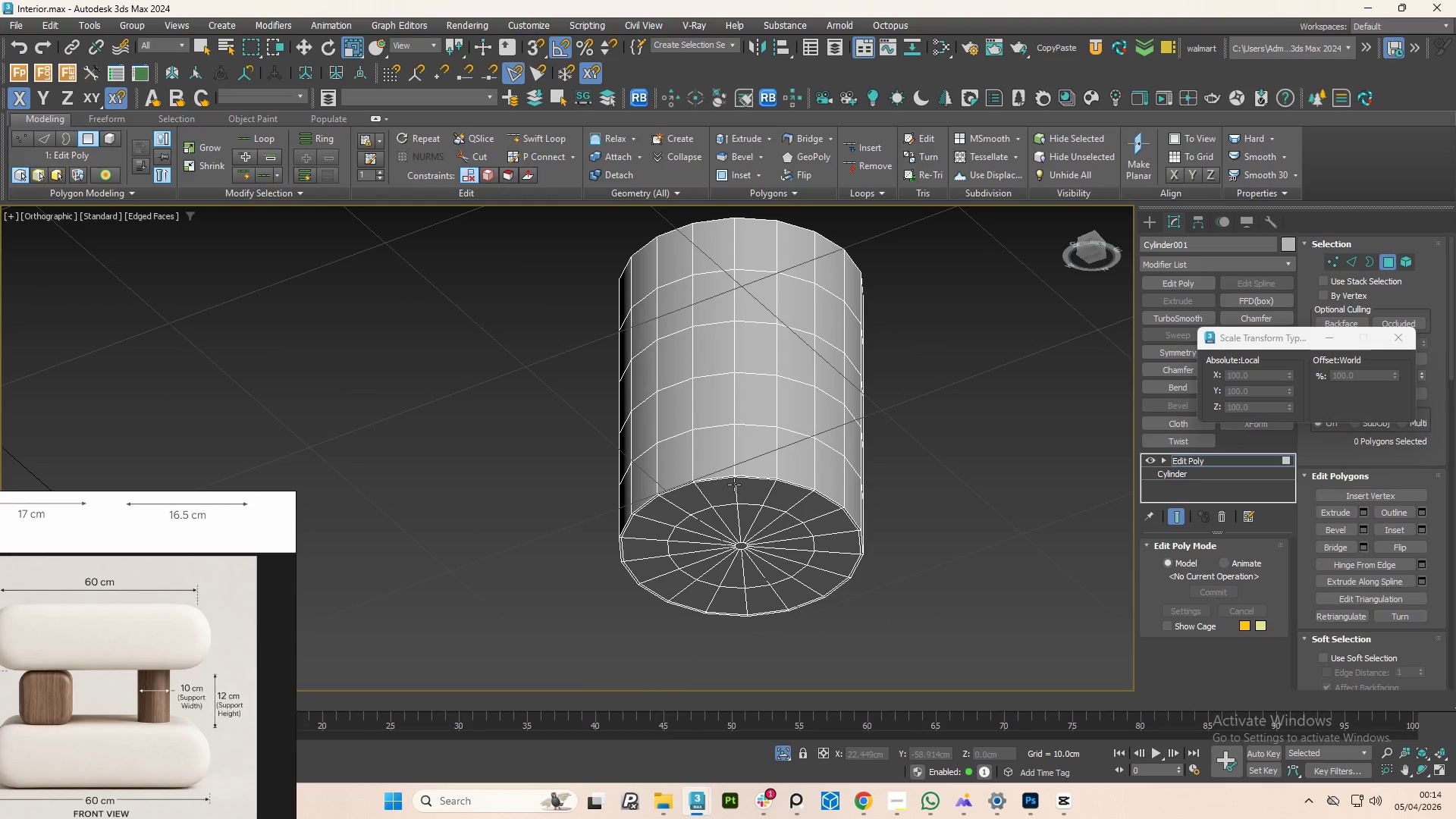 
left_click([724, 492])
 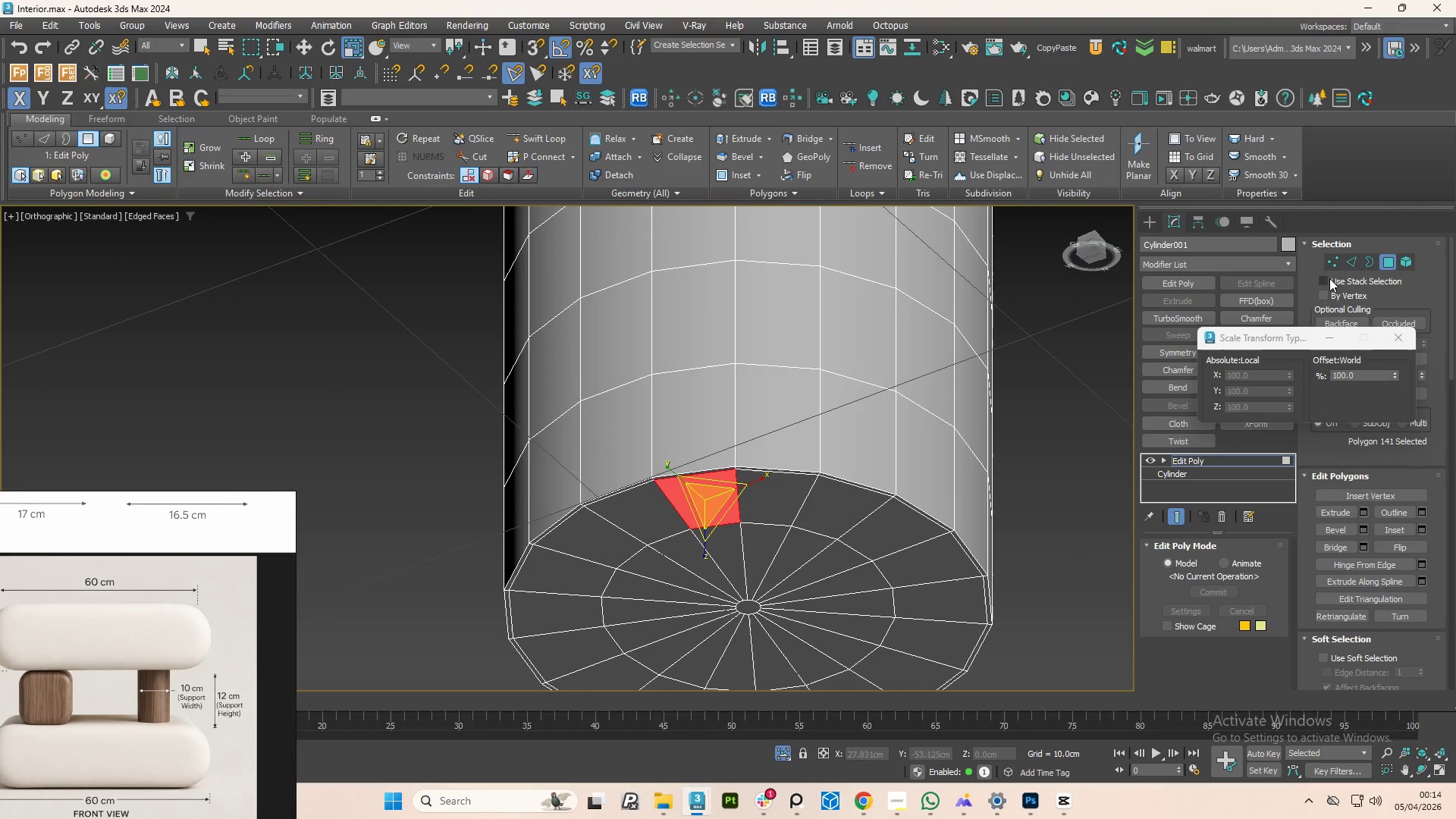 
scroll: coordinate [734, 485], scroll_direction: up, amount: 2.0
 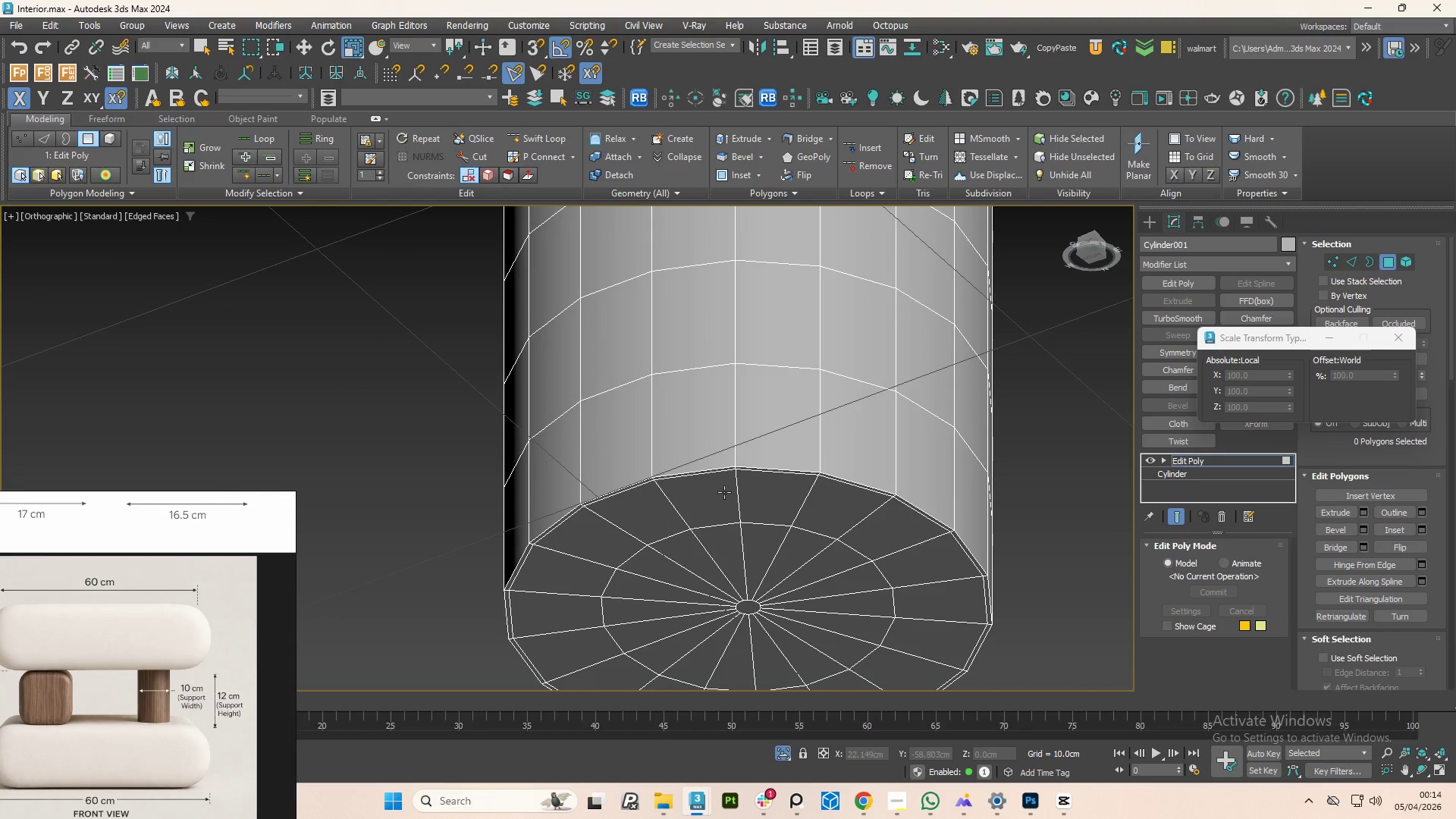 
left_click_drag(start_coordinate=[1289, 344], to_coordinate=[1227, 475])
 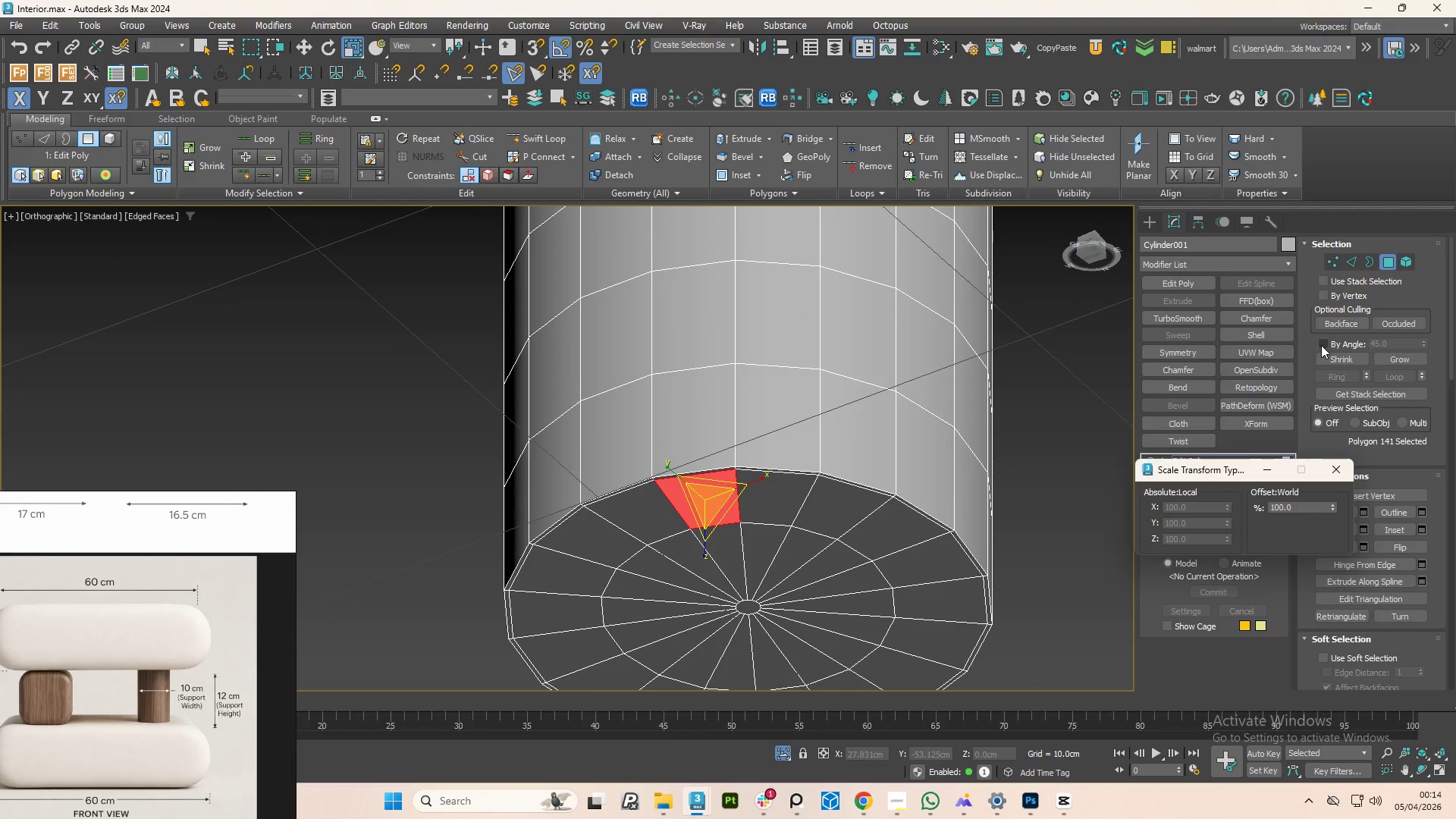 
left_click([1323, 345])
 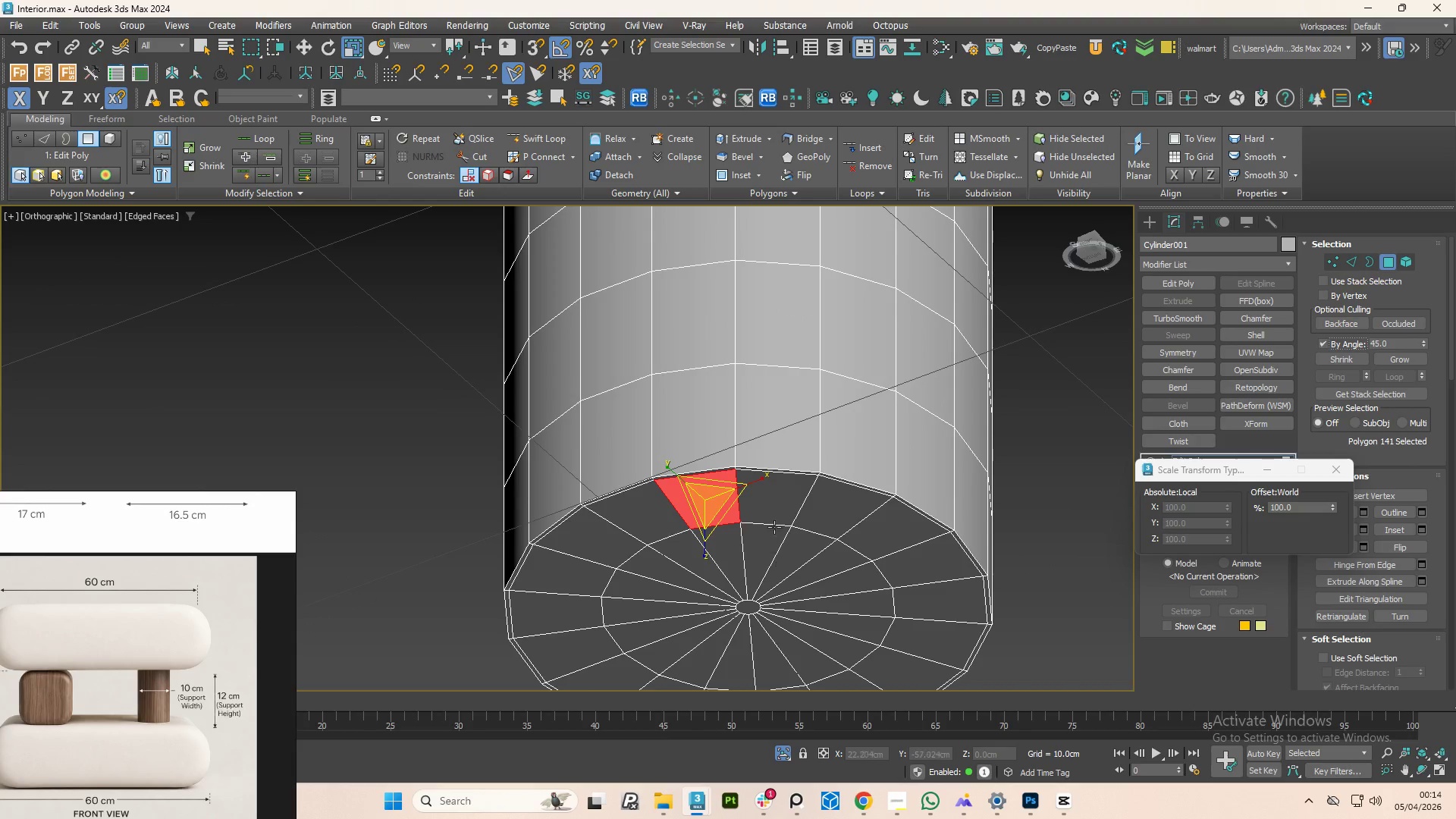 
left_click([769, 508])
 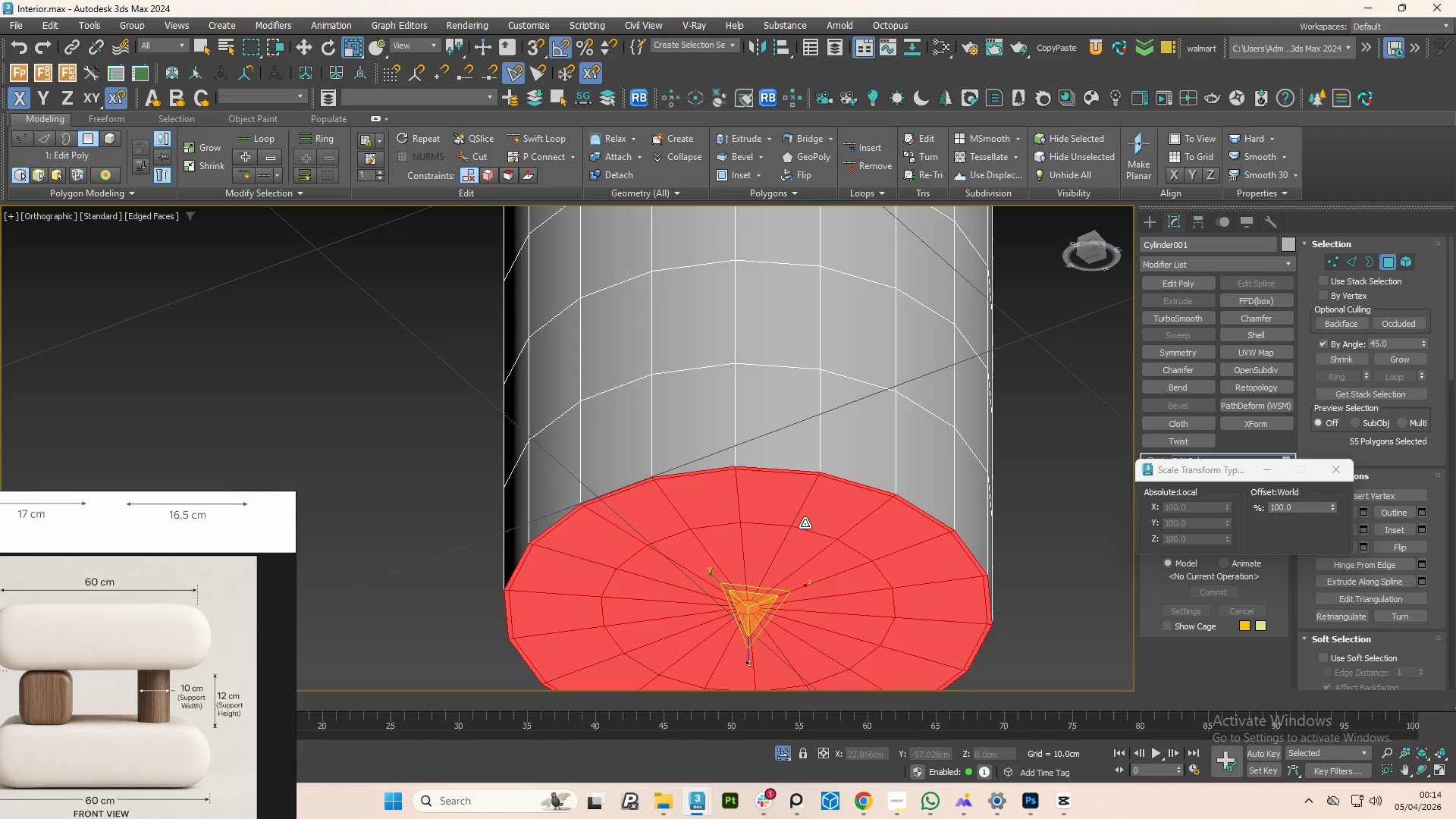 
scroll: coordinate [807, 494], scroll_direction: down, amount: 1.0
 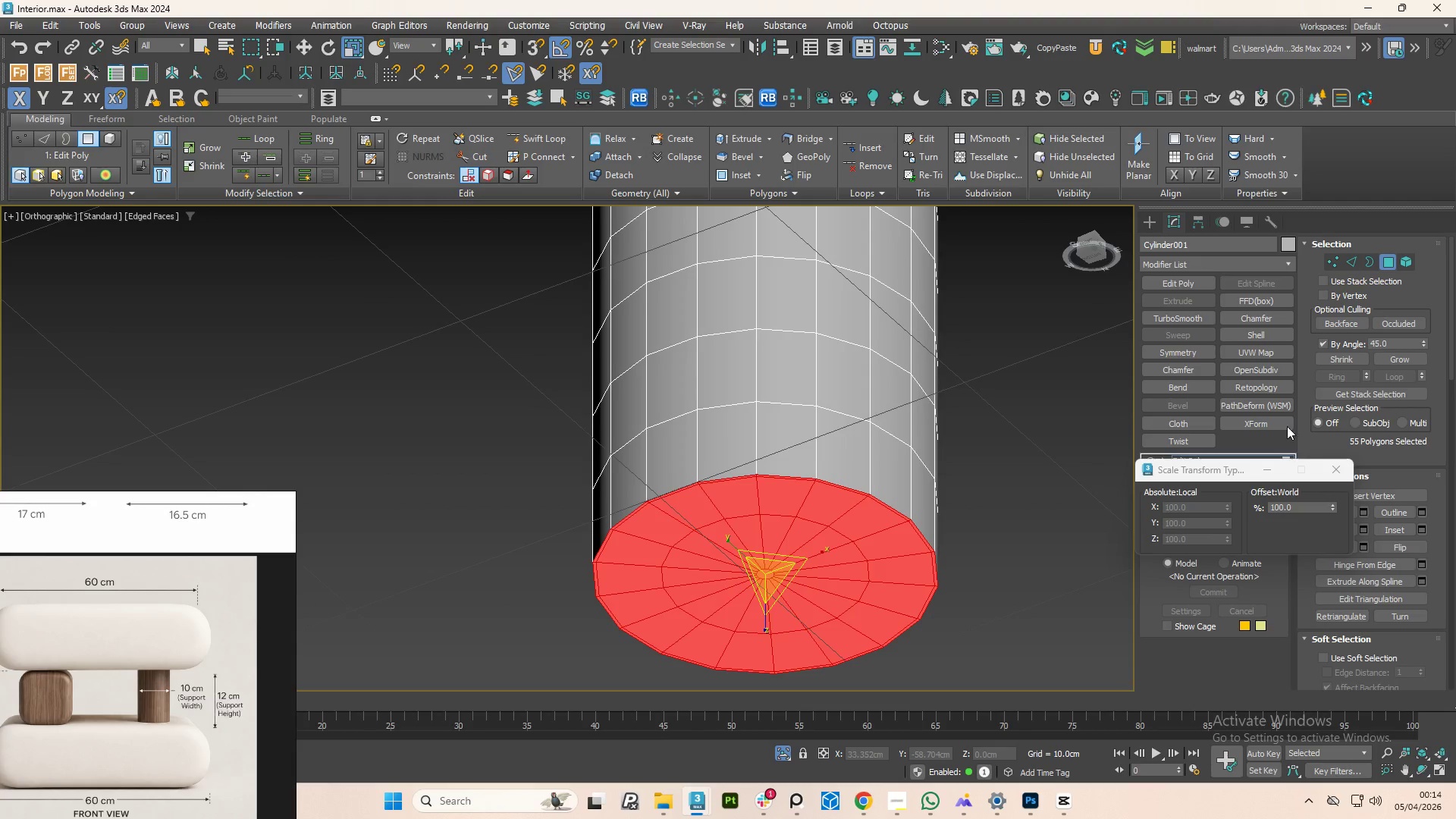 
left_click_drag(start_coordinate=[1200, 473], to_coordinate=[1112, 287])
 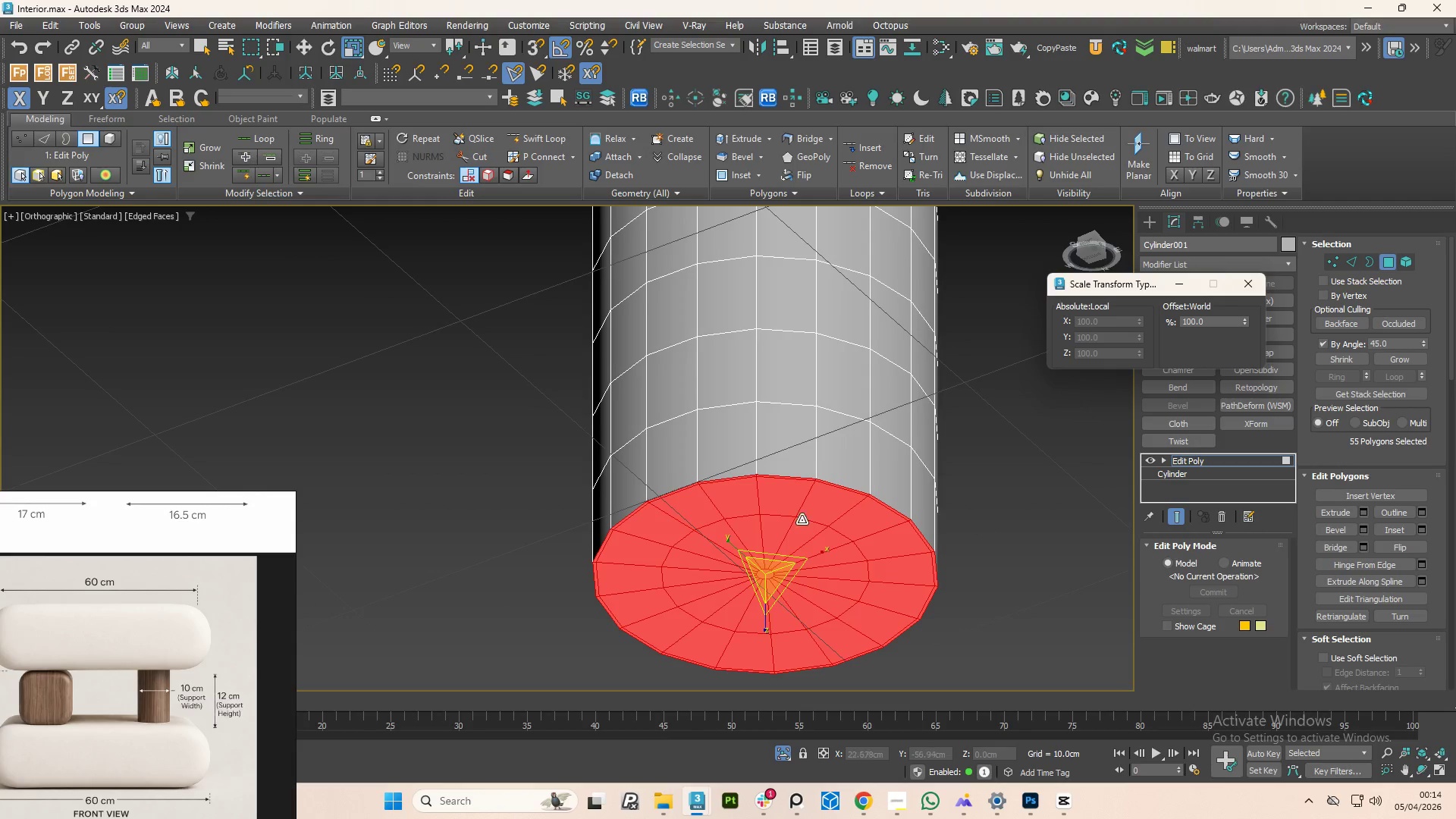 
scroll: coordinate [180, 658], scroll_direction: down, amount: 5.0
 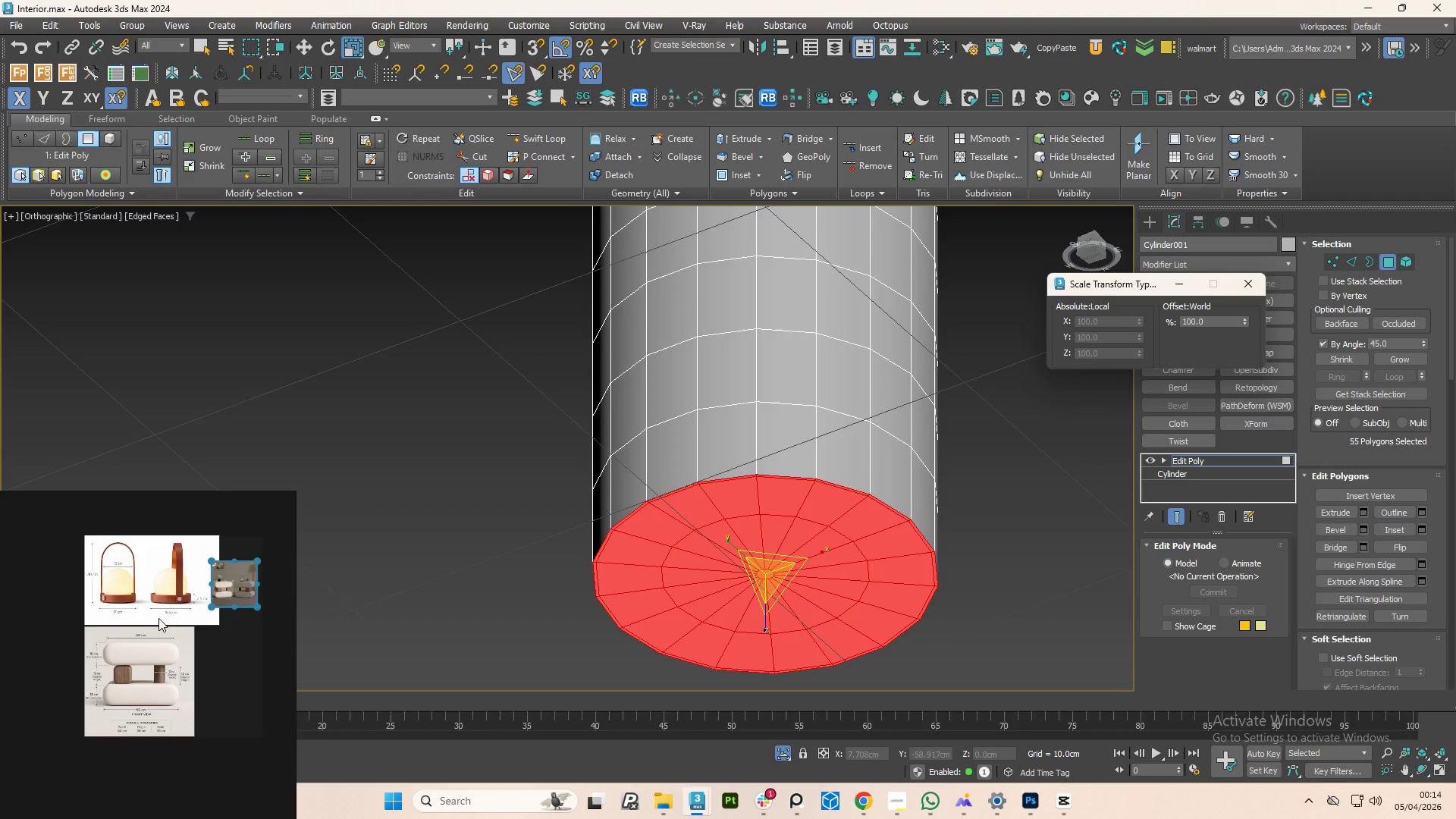 
scroll: coordinate [167, 599], scroll_direction: up, amount: 4.0
 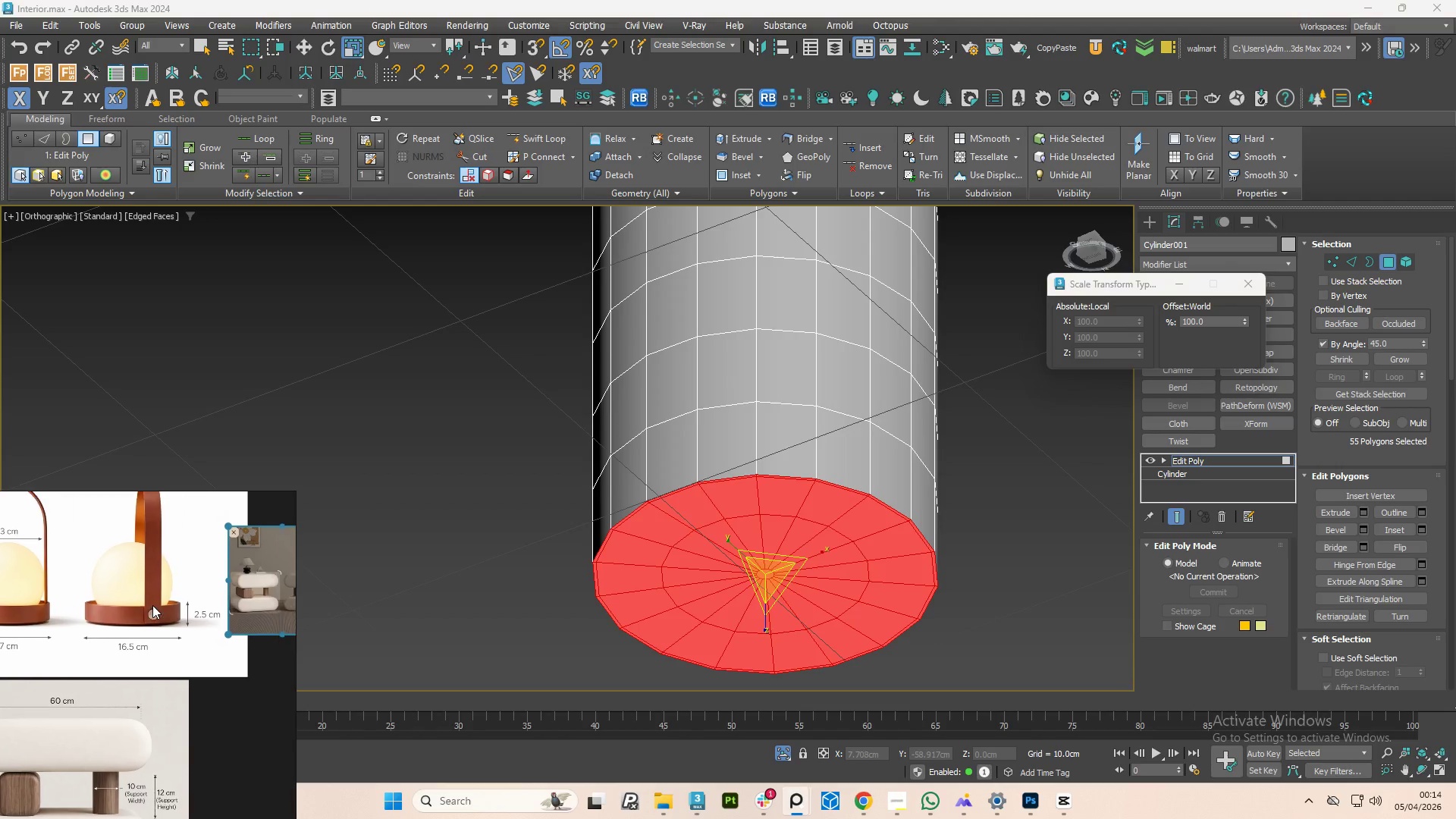 
scroll: coordinate [131, 620], scroll_direction: down, amount: 3.0
 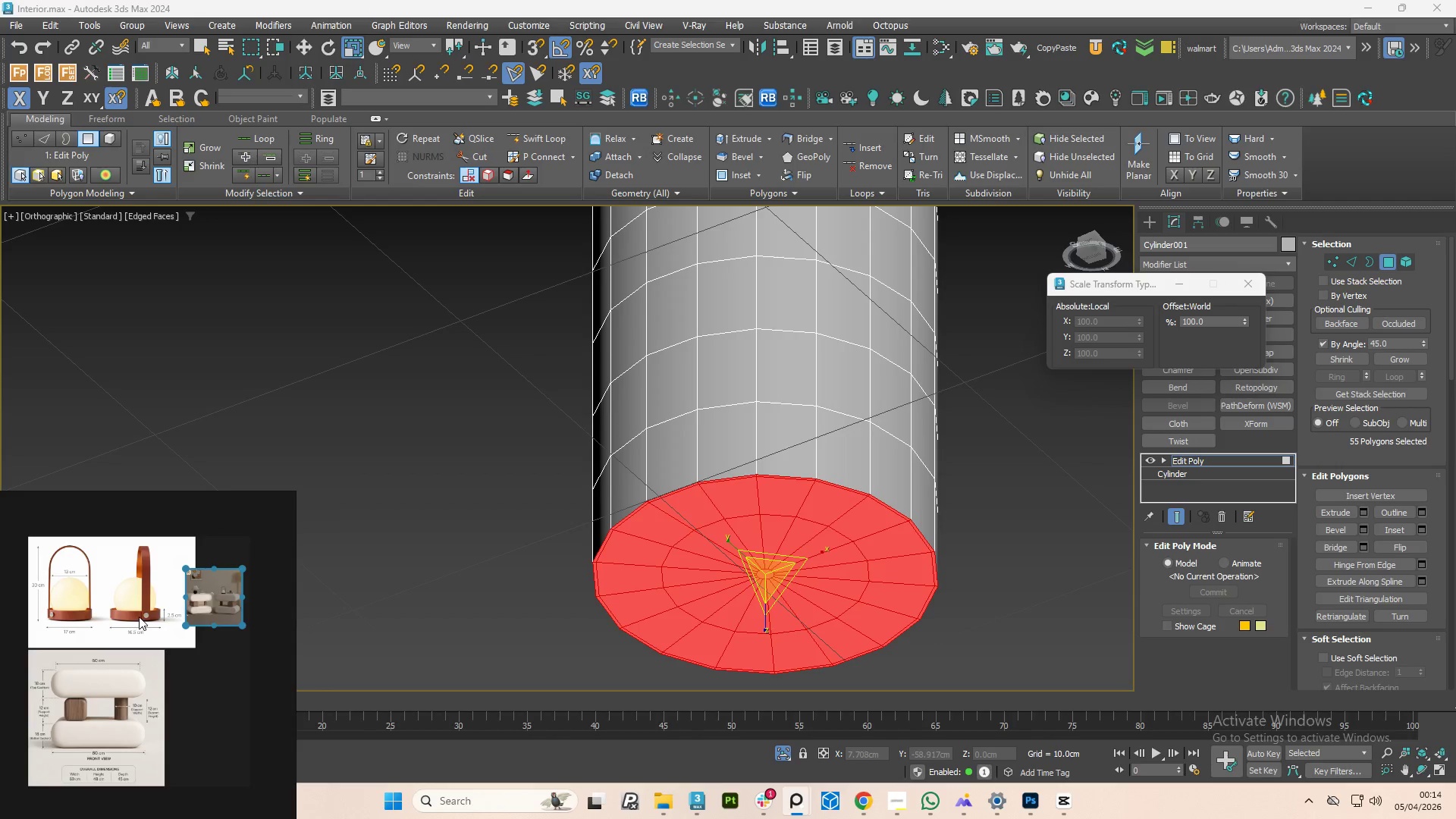 
scroll: coordinate [142, 605], scroll_direction: up, amount: 3.0
 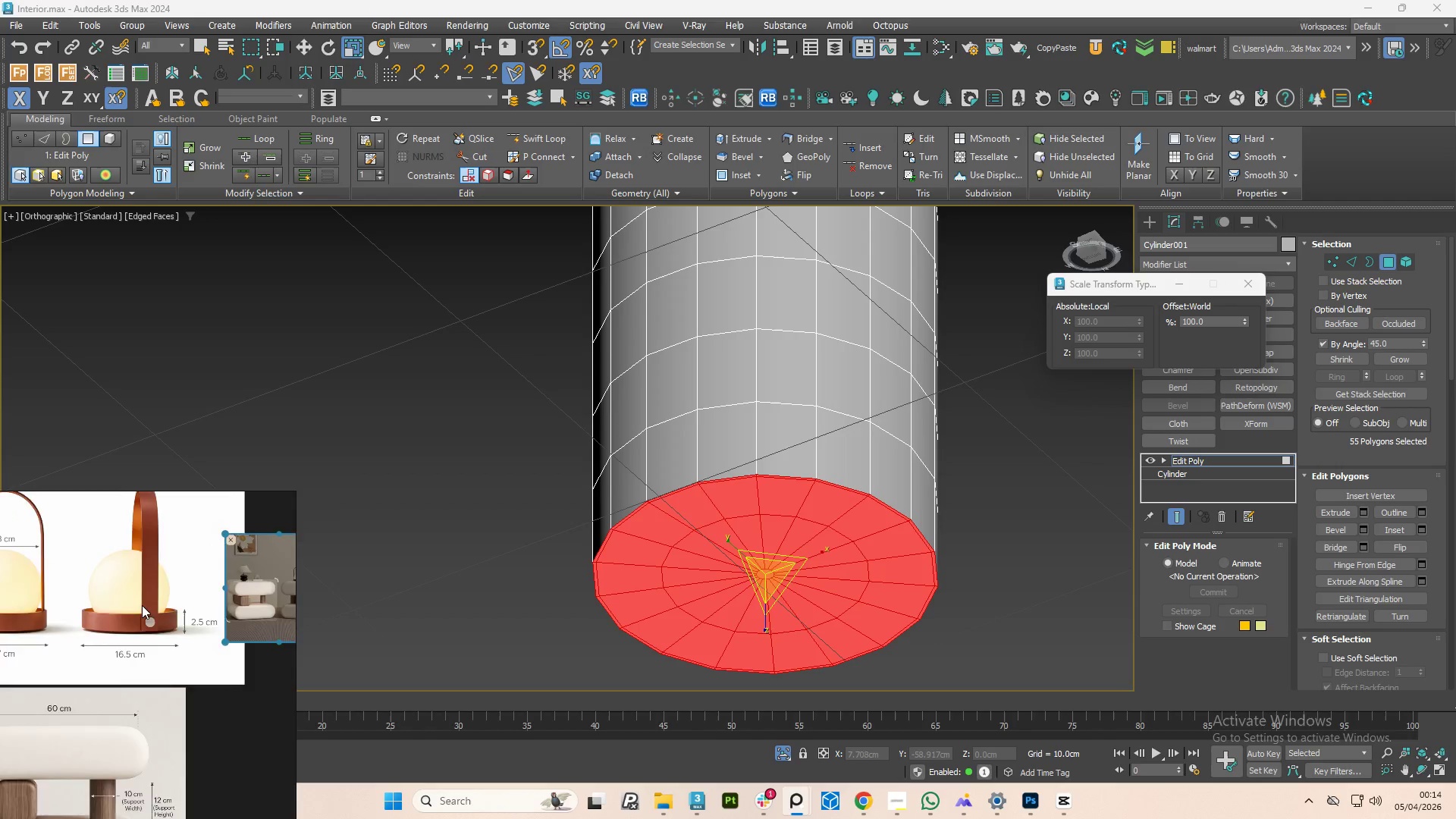 
scroll: coordinate [142, 605], scroll_direction: down, amount: 2.0
 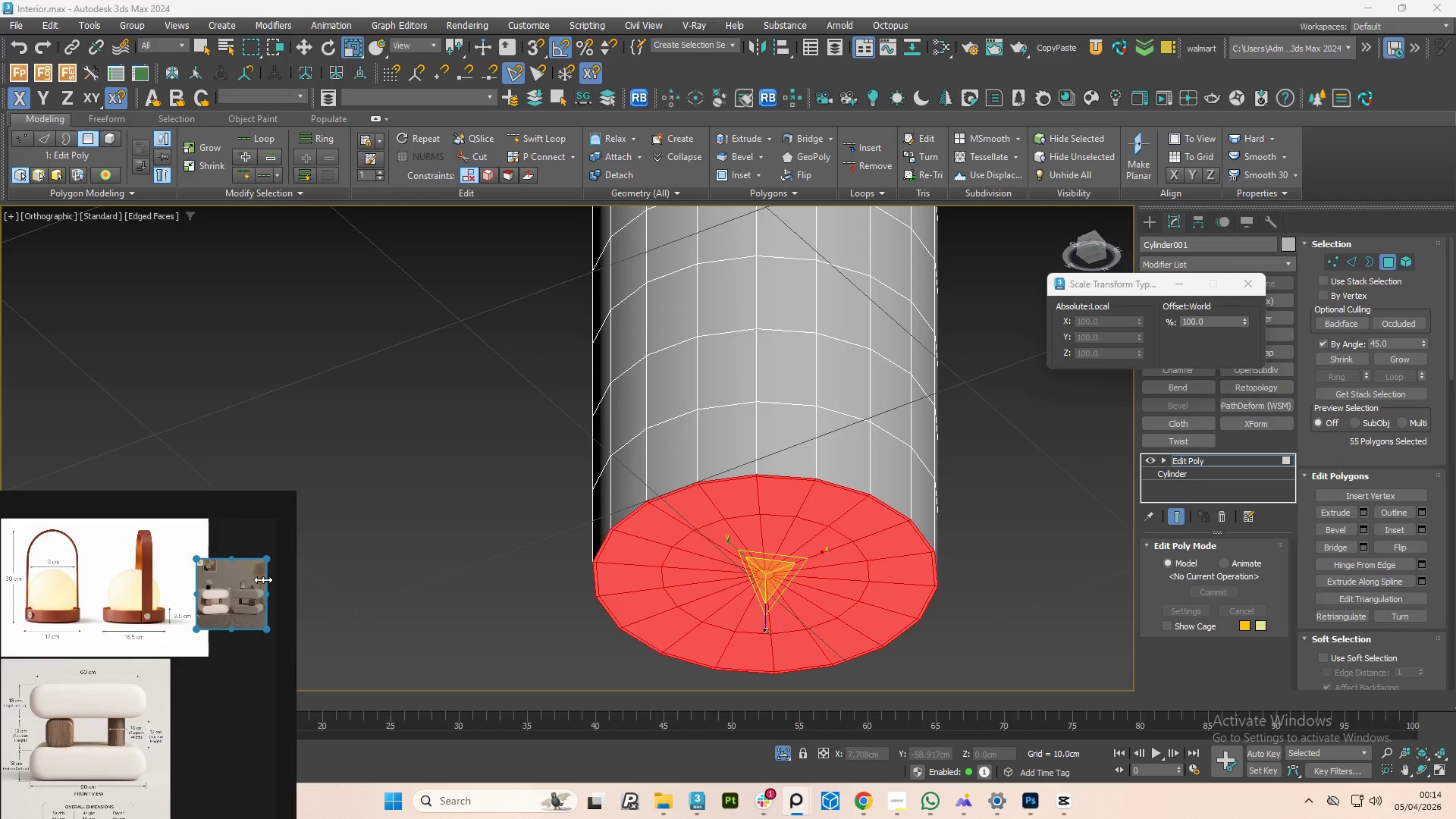 
scroll: coordinate [230, 608], scroll_direction: up, amount: 9.0
 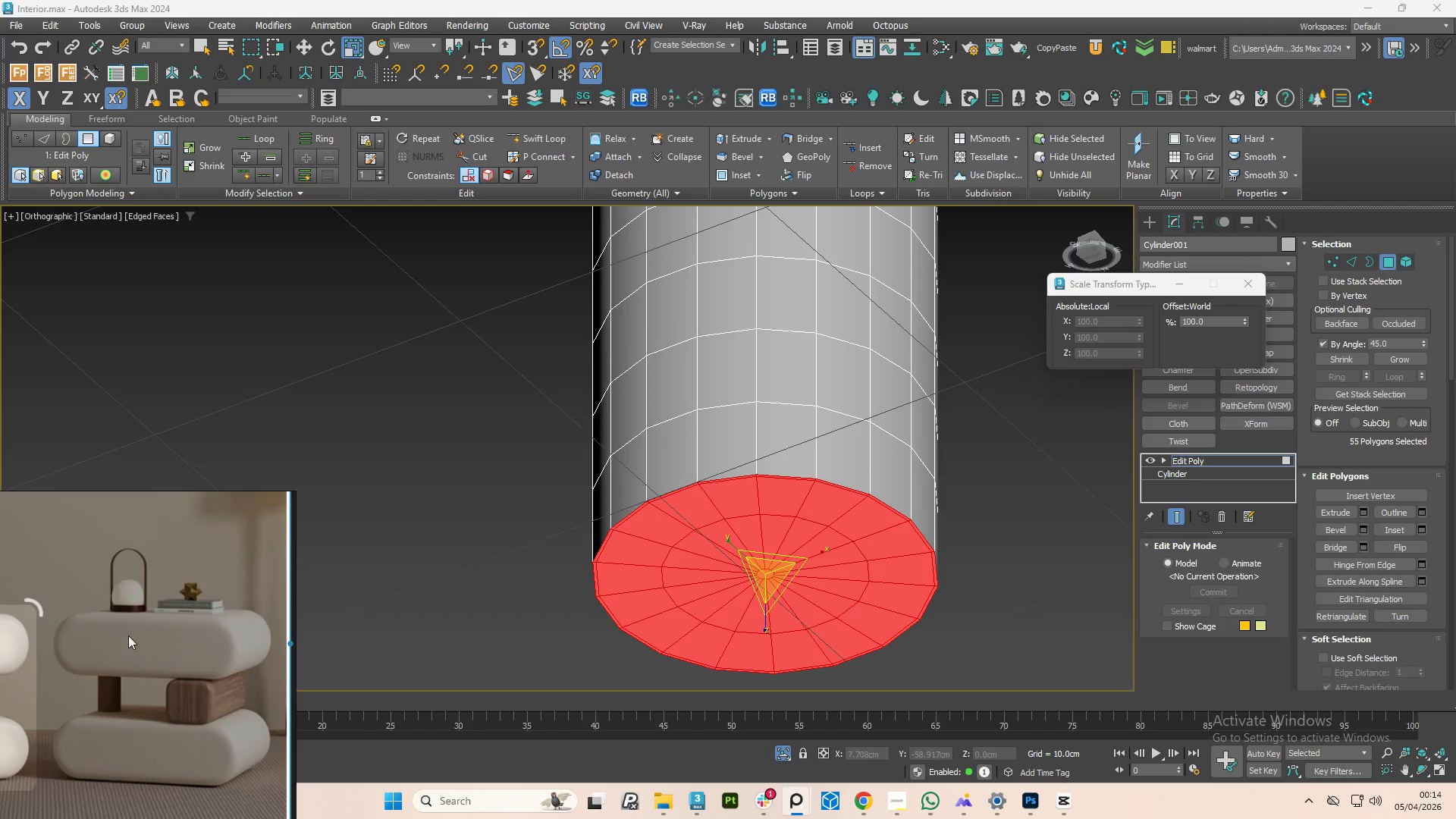 
wait(7.54)
 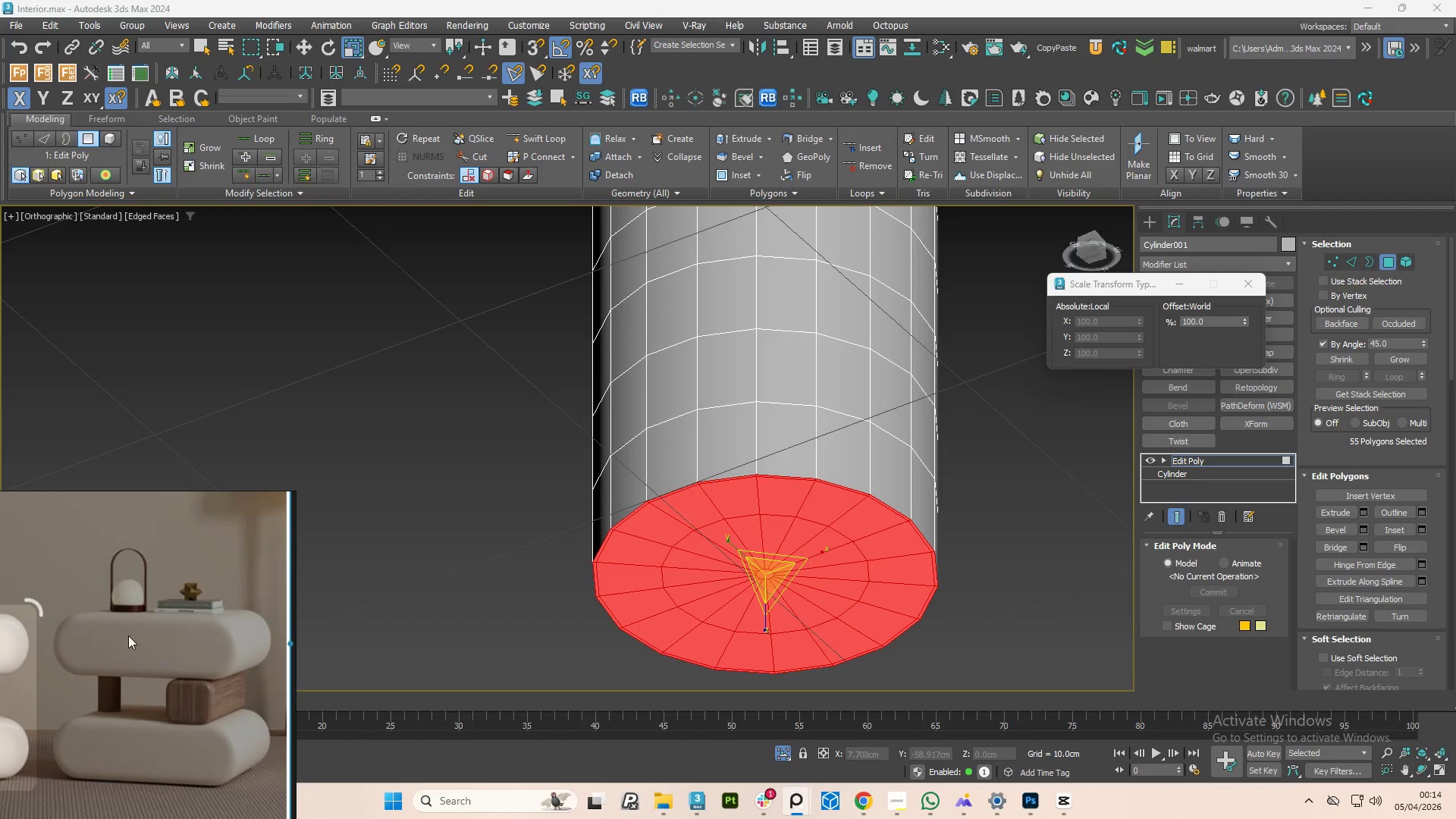 
scroll: coordinate [749, 529], scroll_direction: up, amount: 1.0
 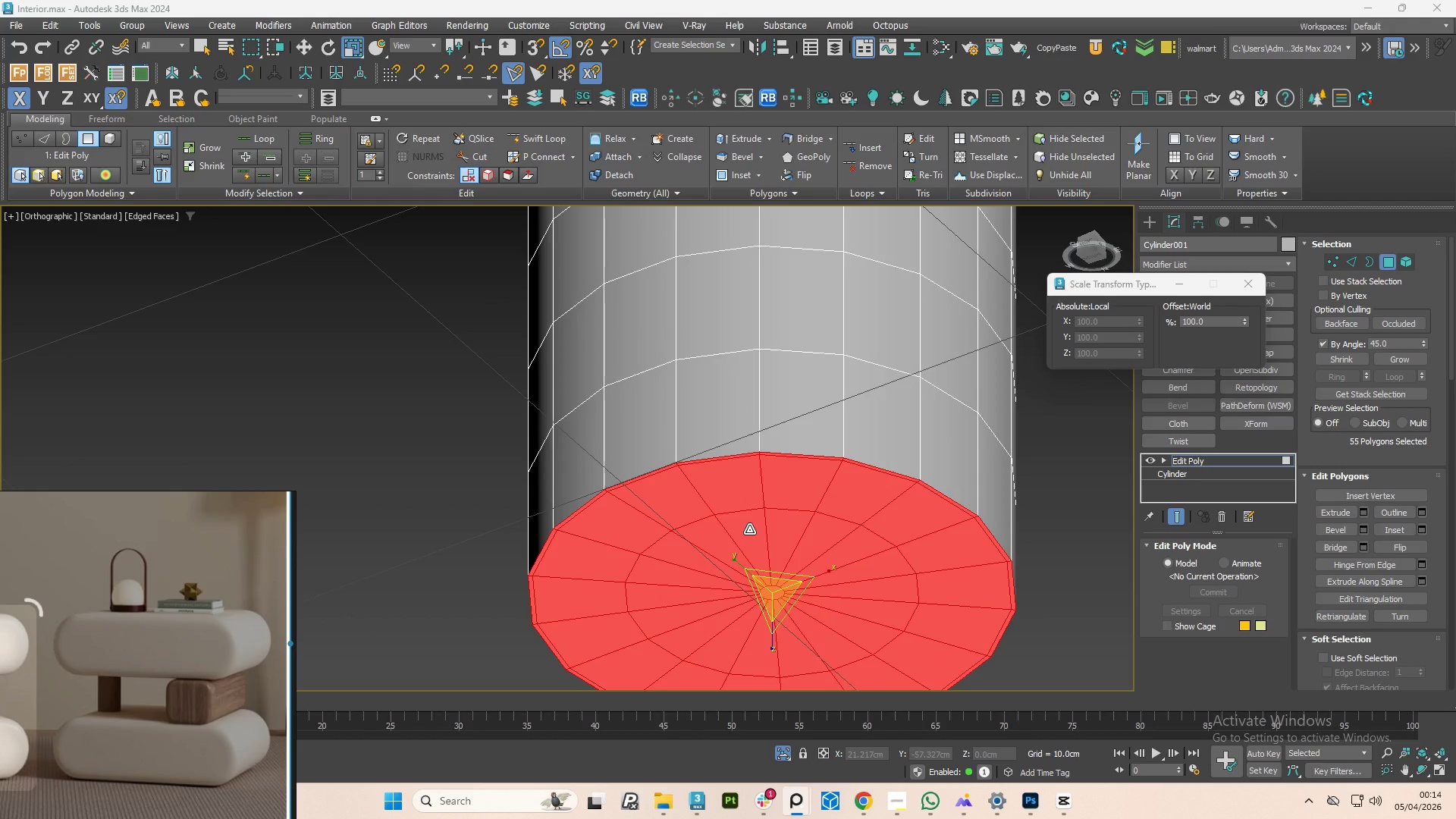 
scroll: coordinate [749, 529], scroll_direction: down, amount: 1.0
 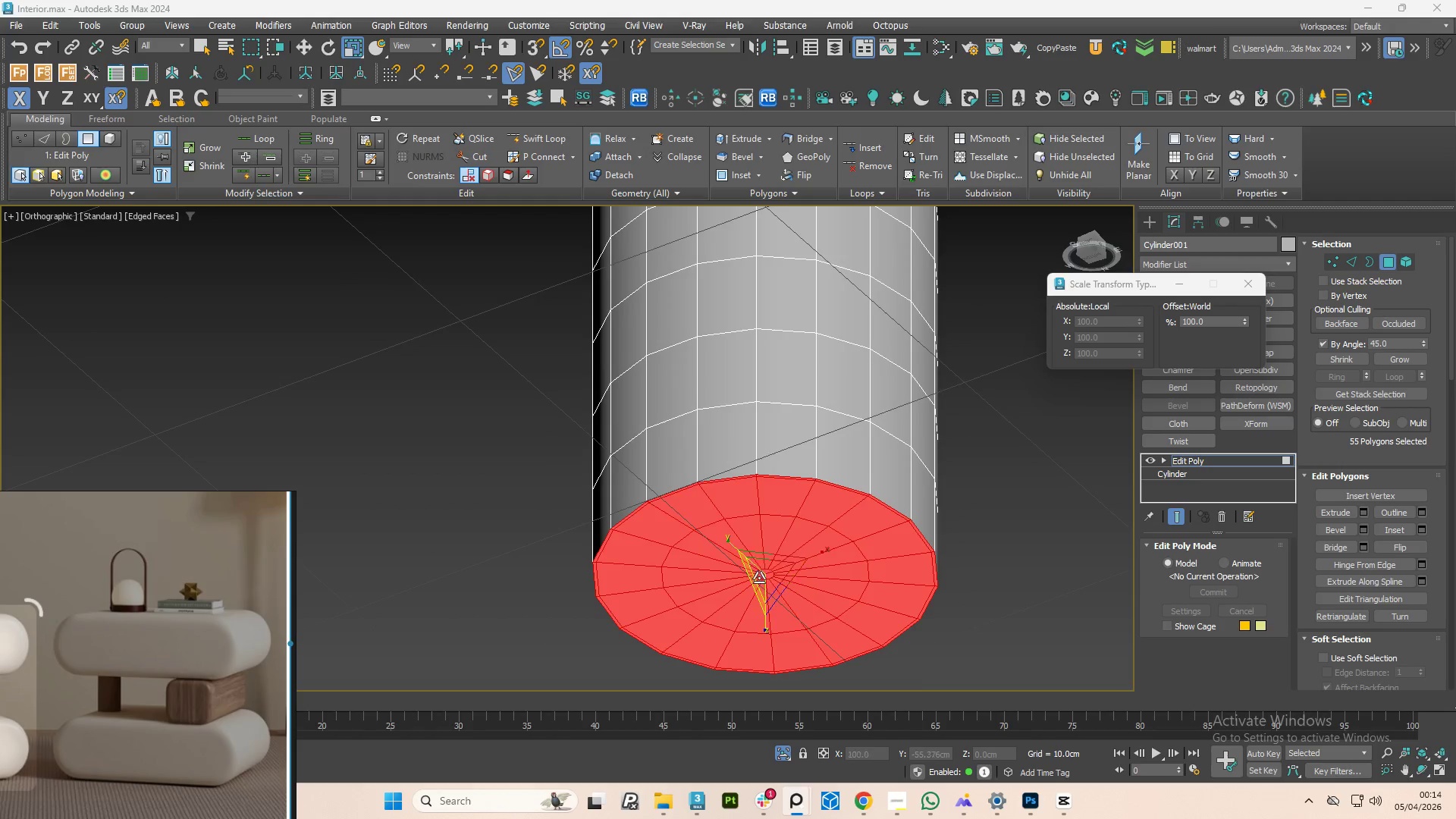 
scroll: coordinate [760, 579], scroll_direction: up, amount: 2.0
 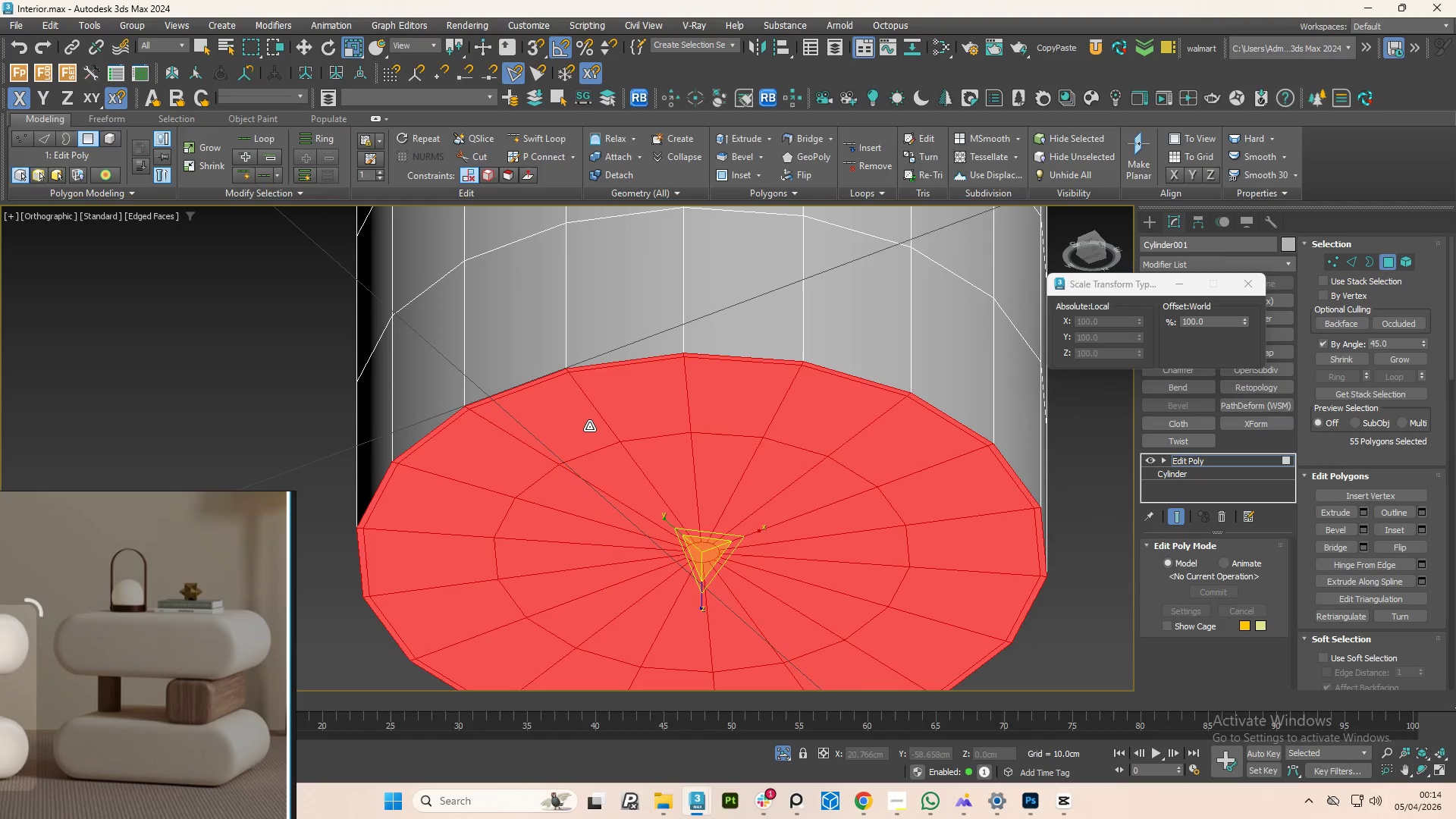 
left_click([578, 425])
 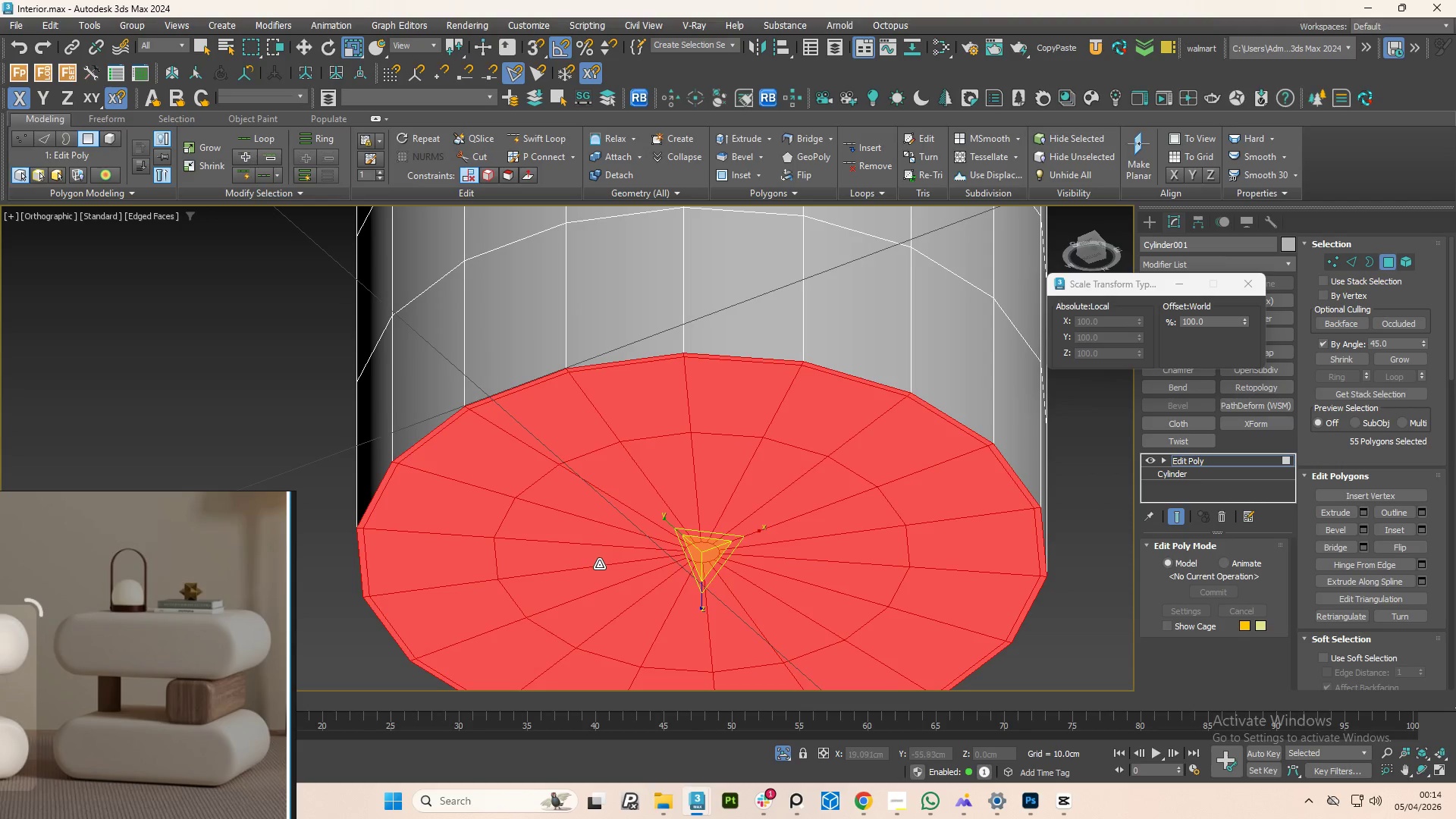 
key(W)
 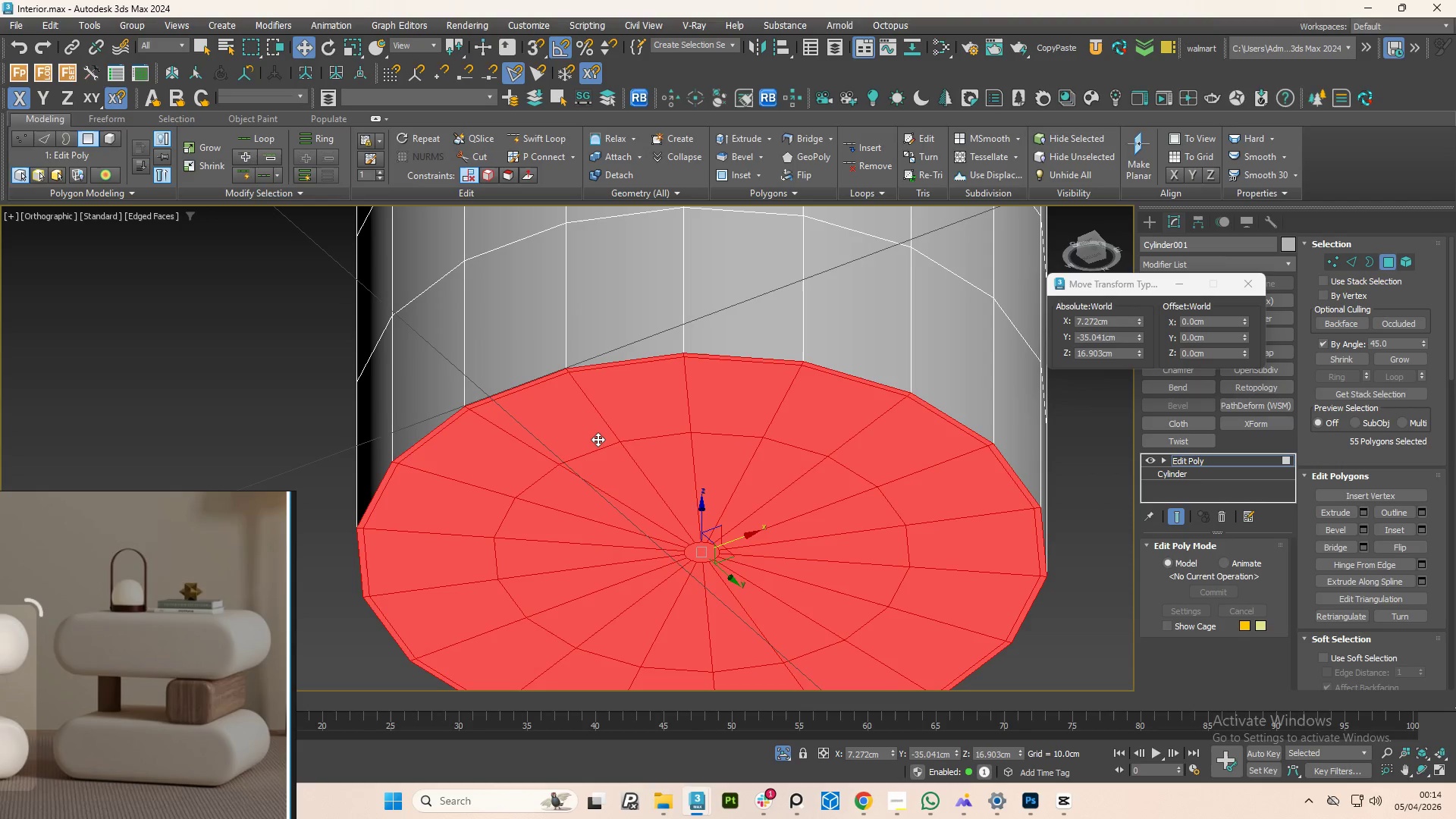 
left_click([598, 439])
 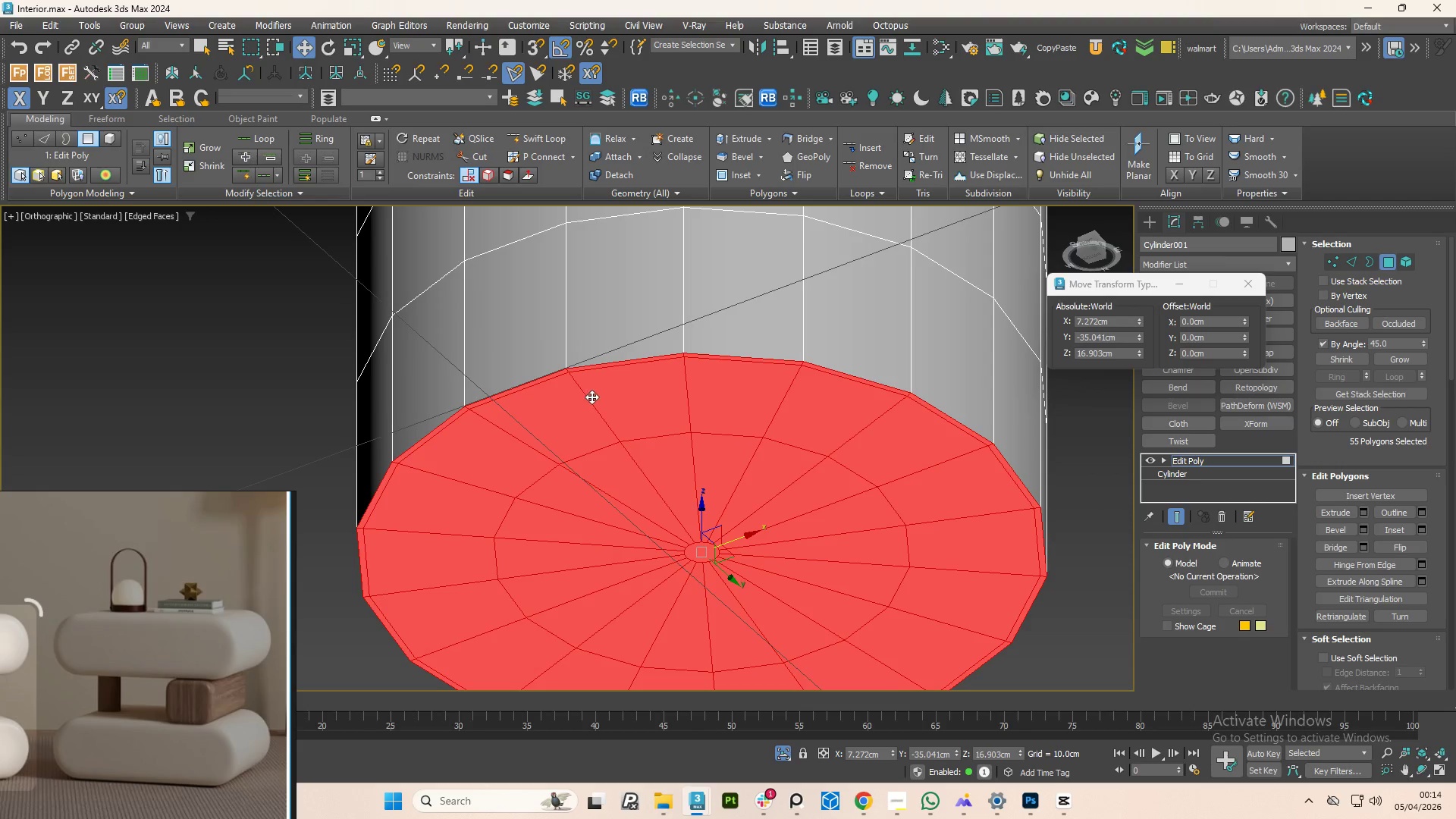 
scroll: coordinate [601, 419], scroll_direction: down, amount: 1.0
 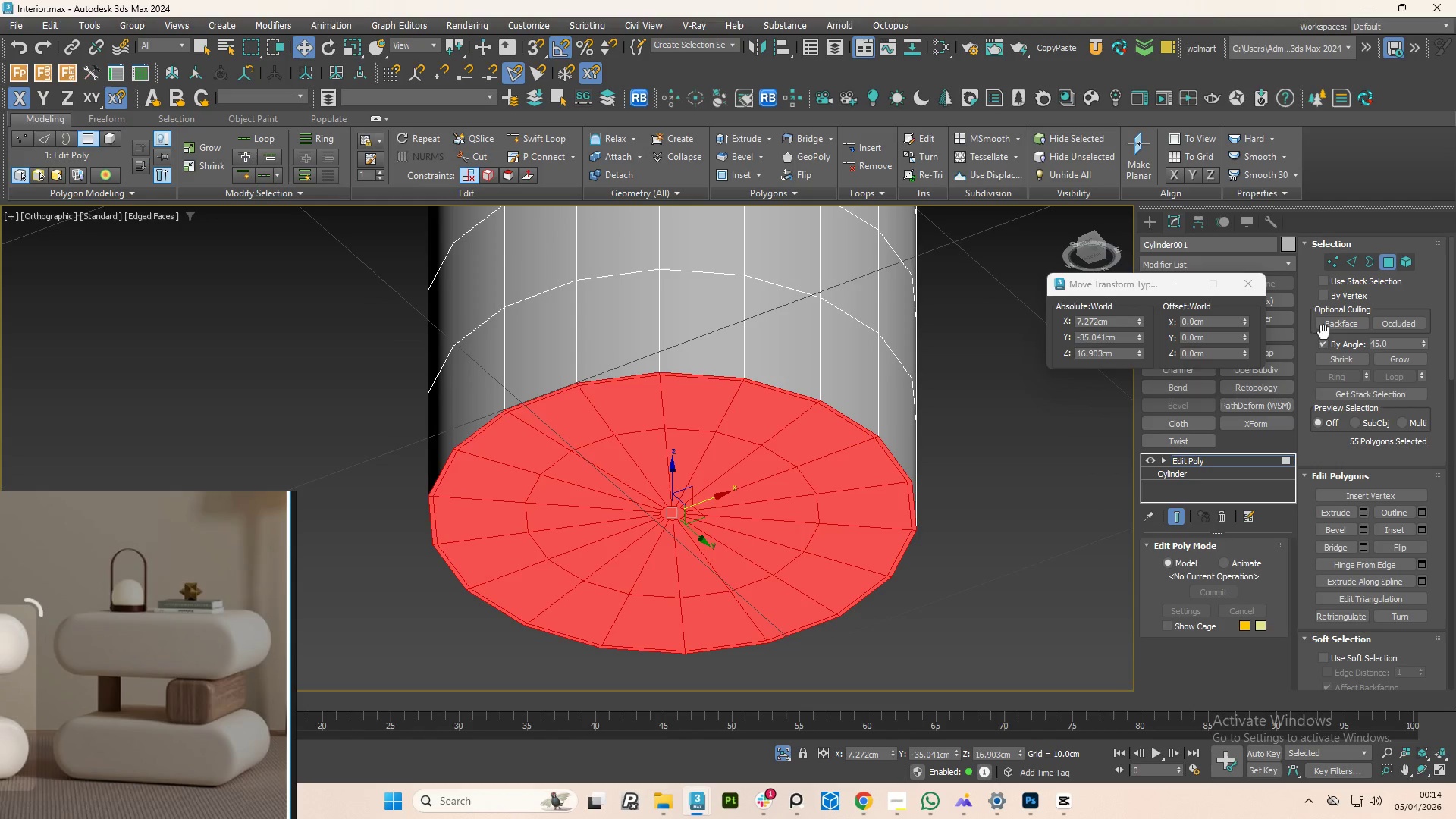 
left_click([1324, 346])
 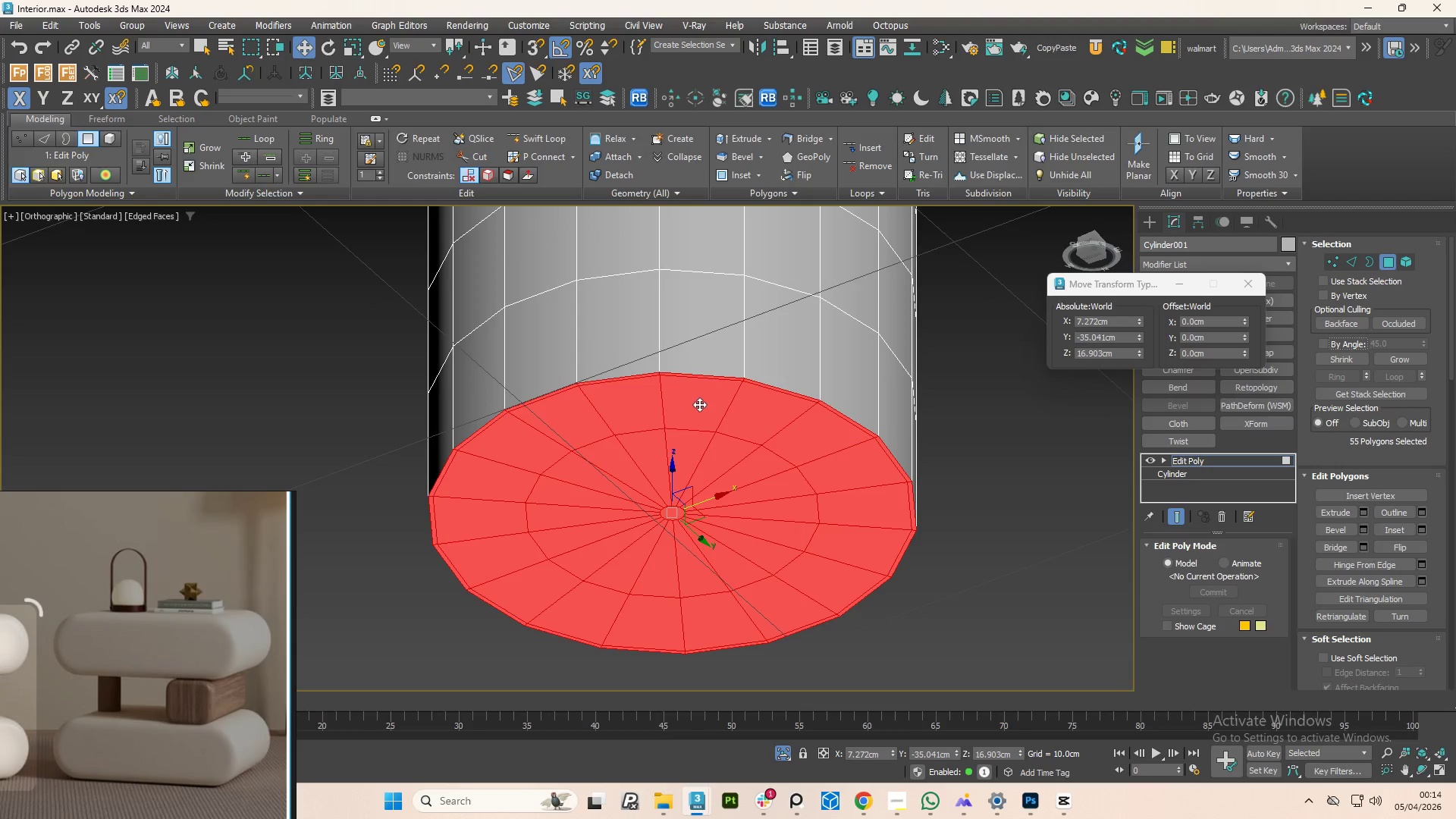 
scroll: coordinate [717, 391], scroll_direction: up, amount: 2.0
 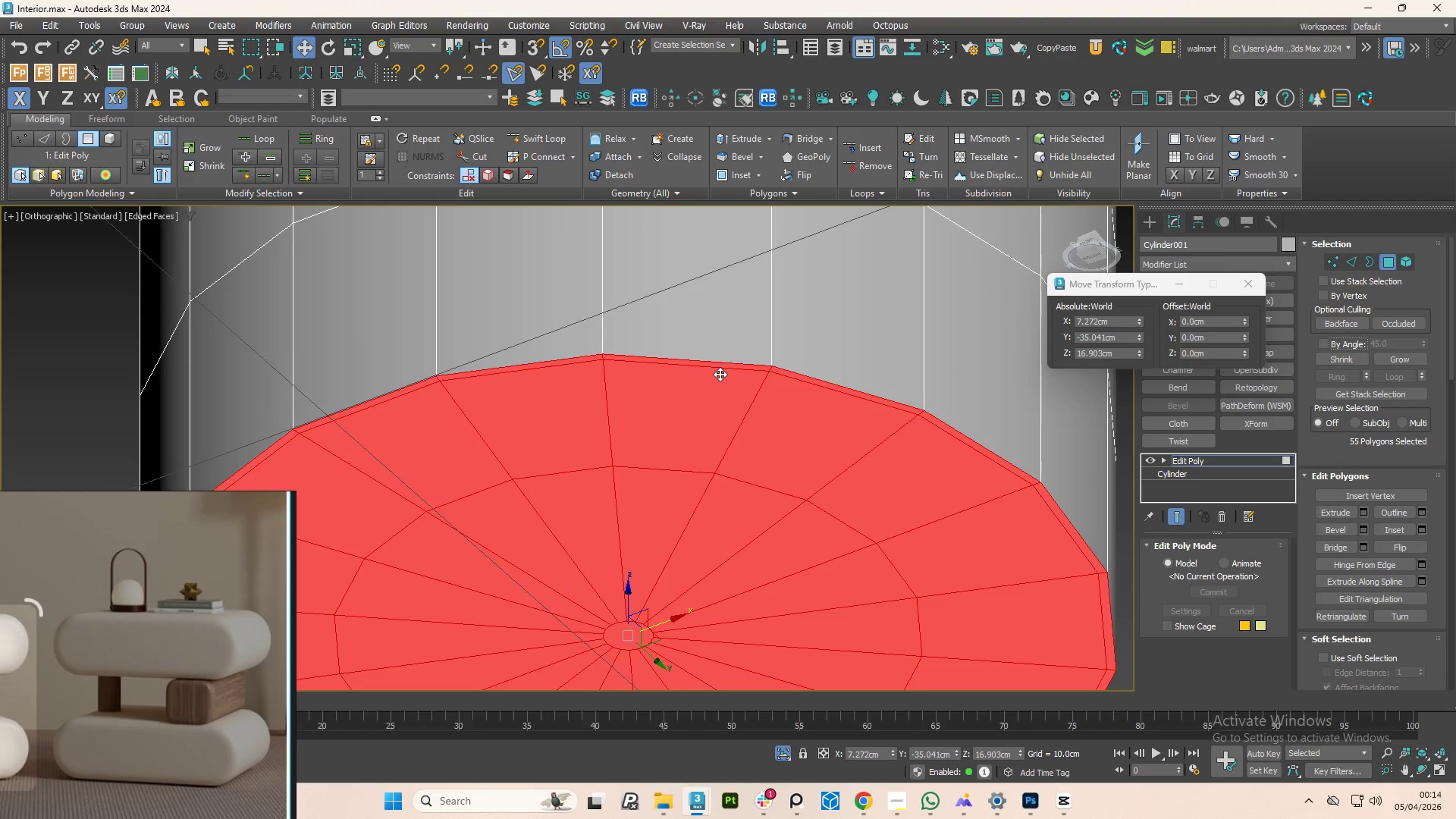 
scroll: coordinate [720, 374], scroll_direction: down, amount: 1.0
 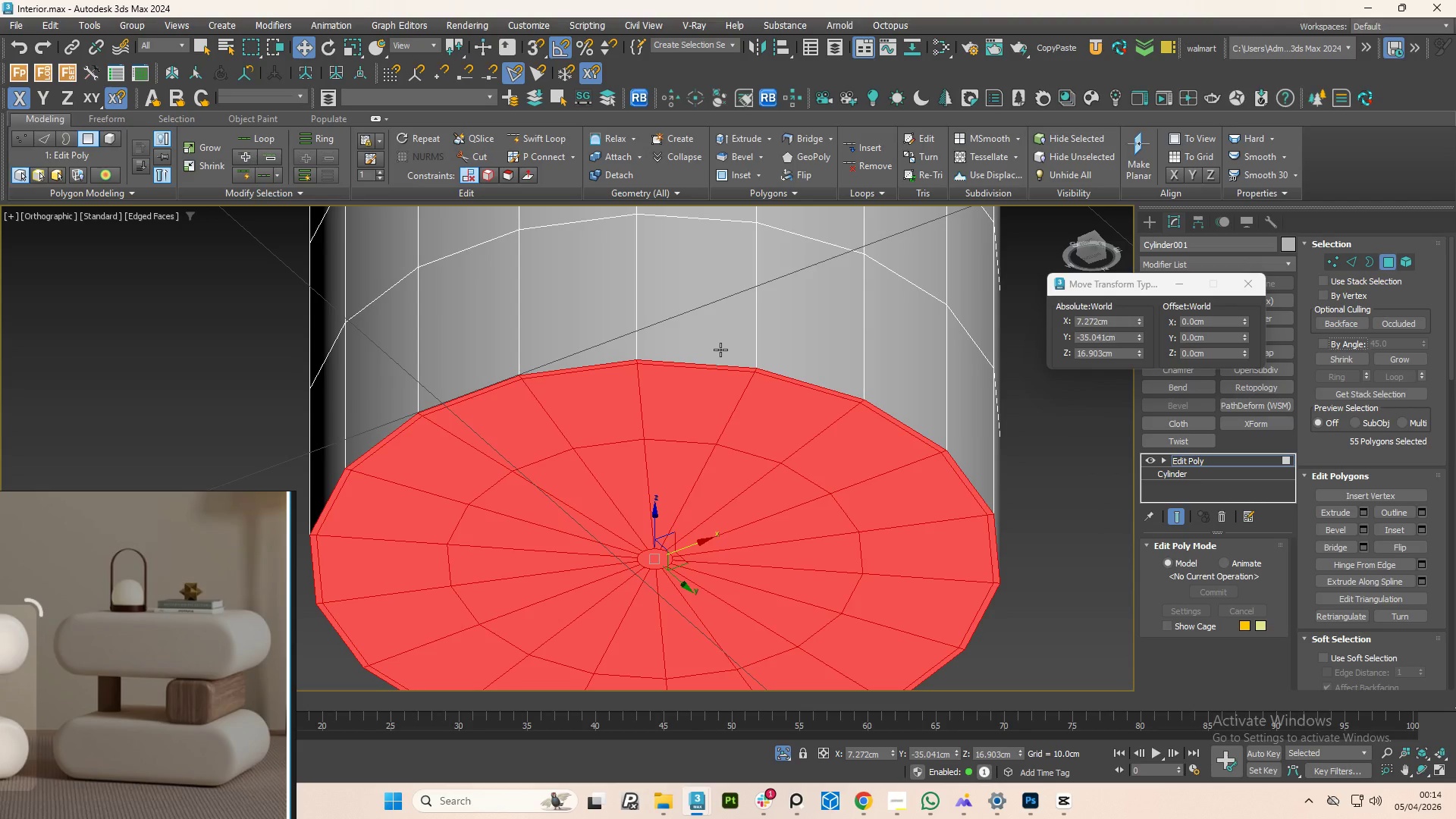 
hold_key(key=AltLeft, duration=1.5)
 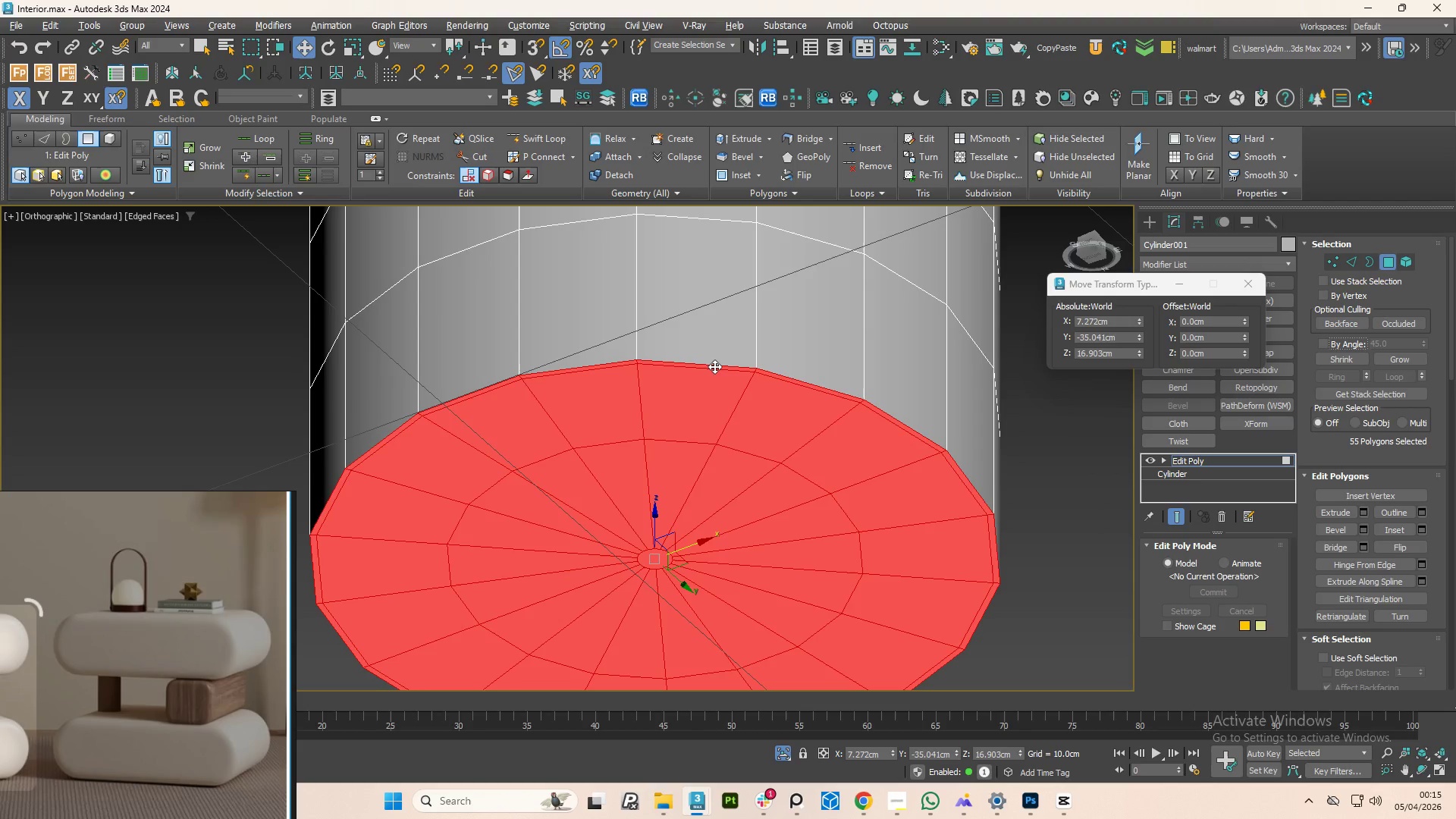 
hold_key(key=AltLeft, duration=1.53)
left_click([714, 366])
 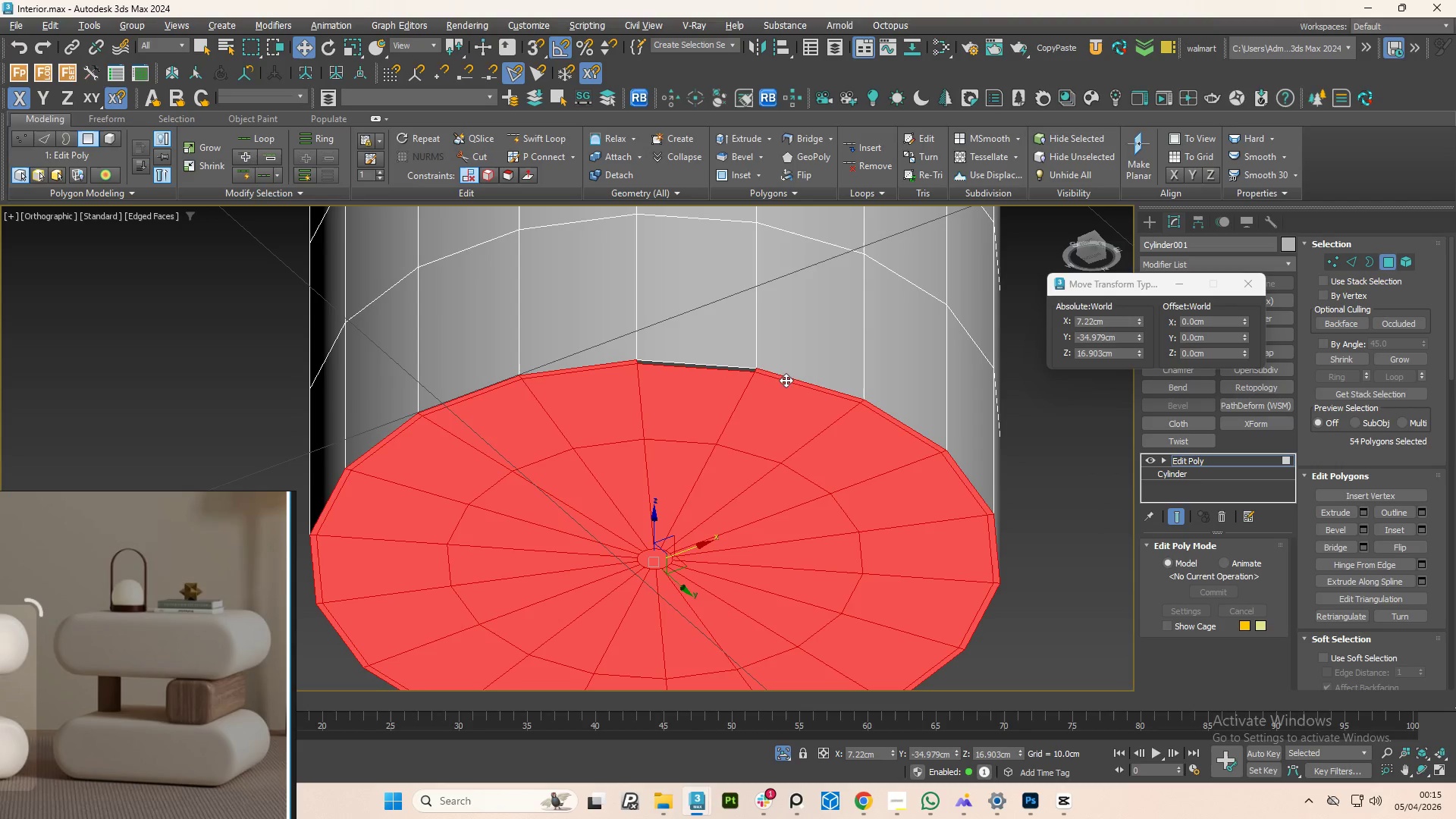 
hold_key(key=AltLeft, duration=1.52)
left_click([783, 374])
 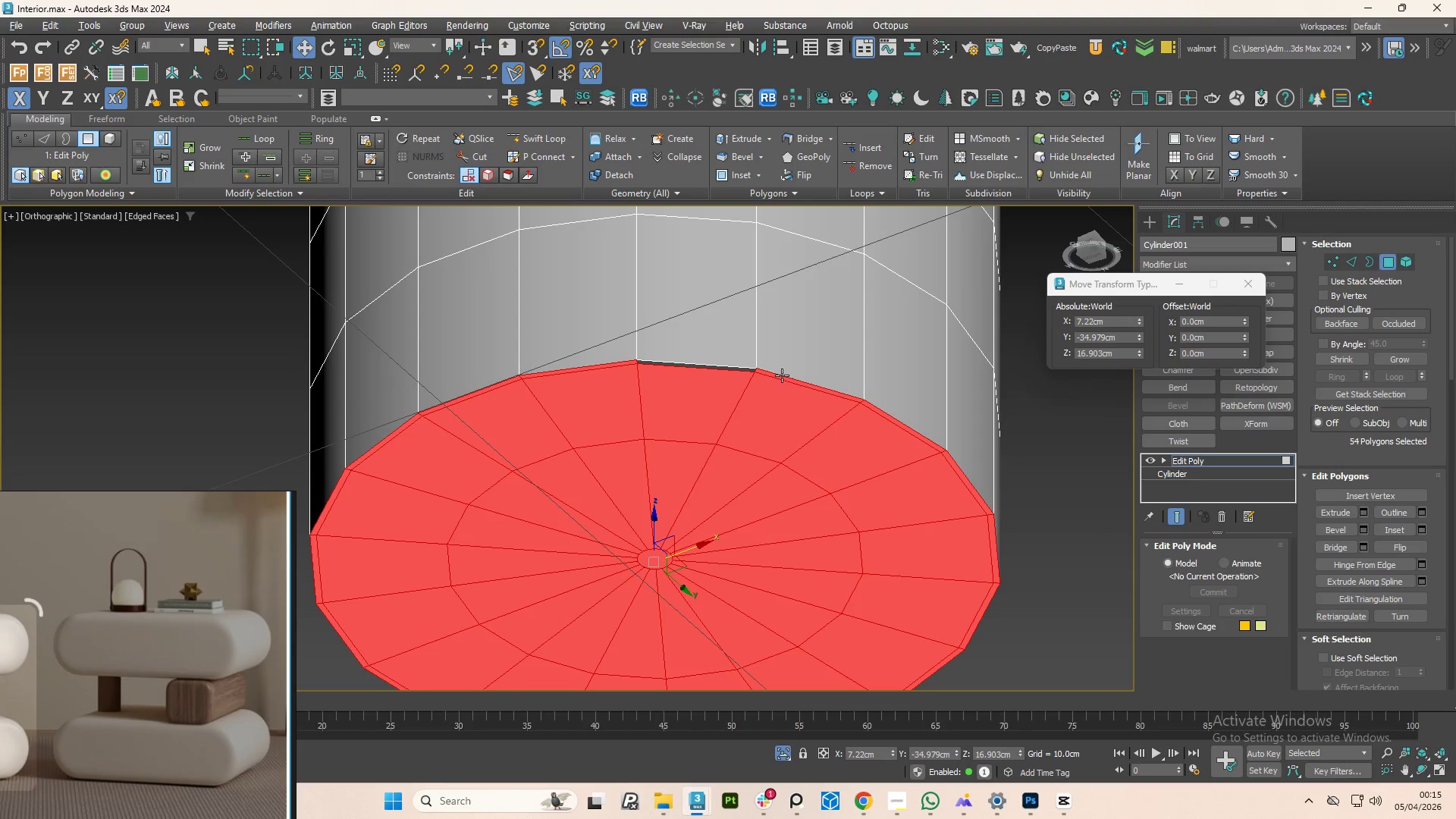 
left_click([779, 375])
 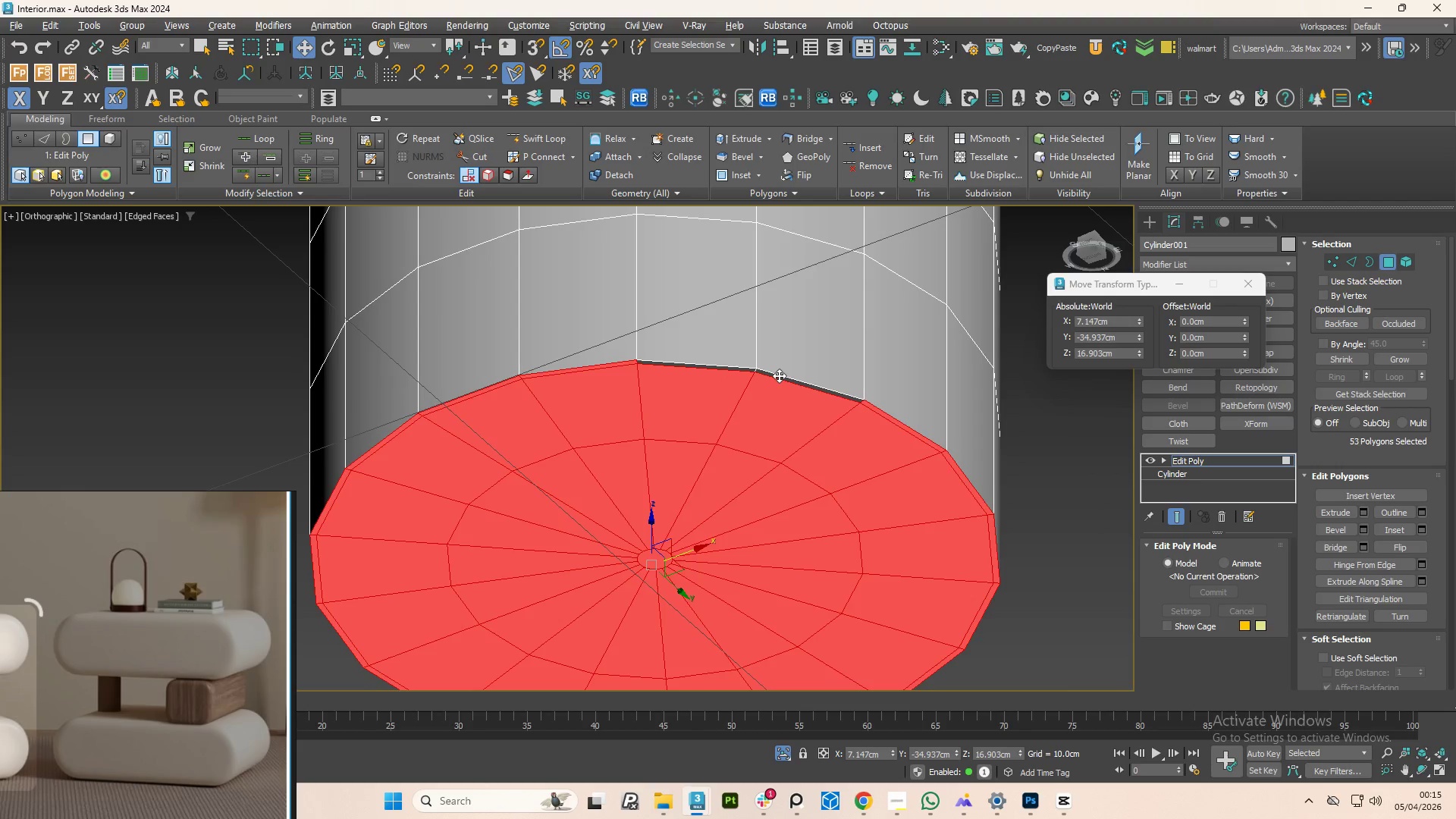 
double_click([779, 375])
 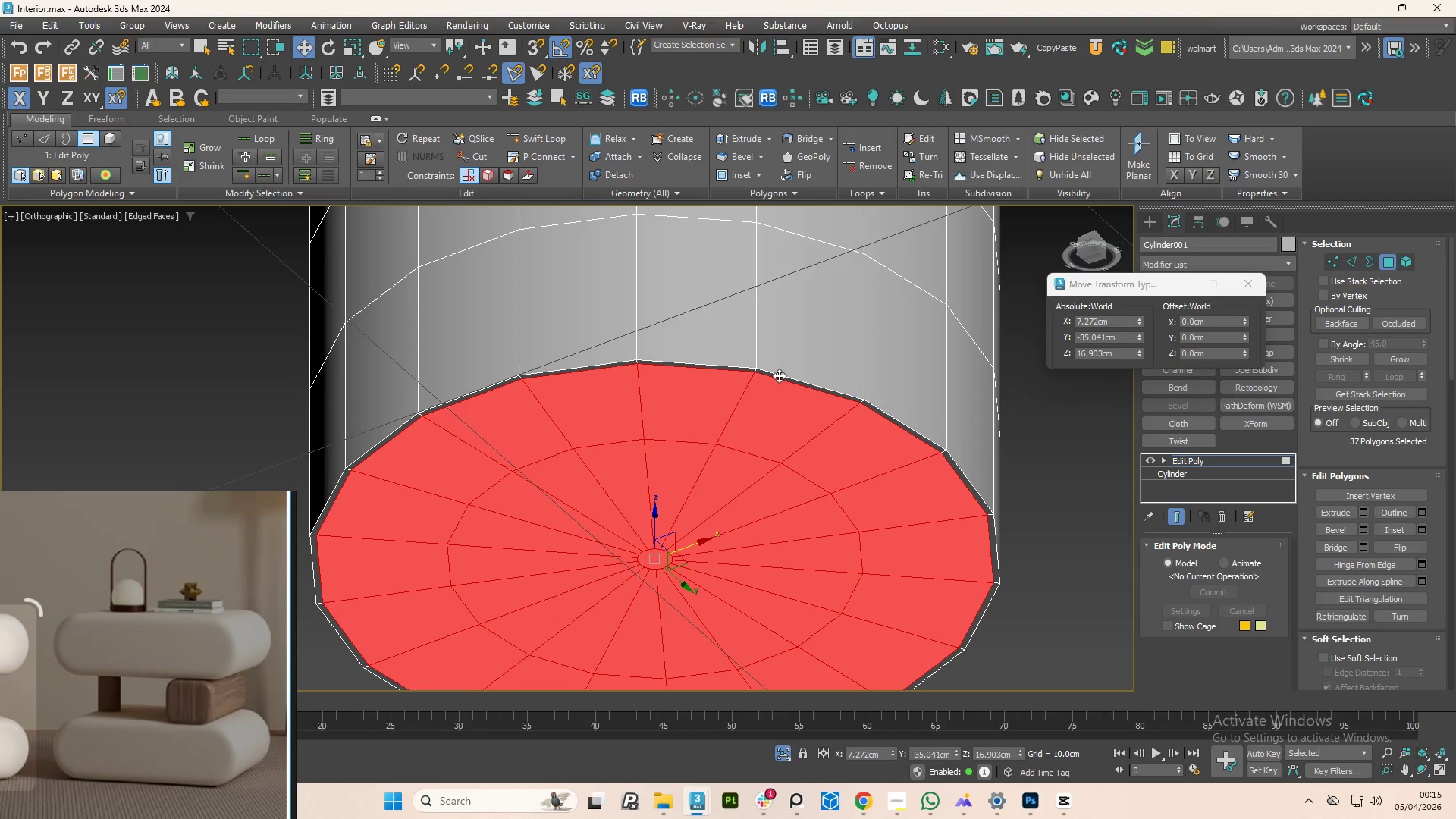 
key(Alt+AltLeft)
 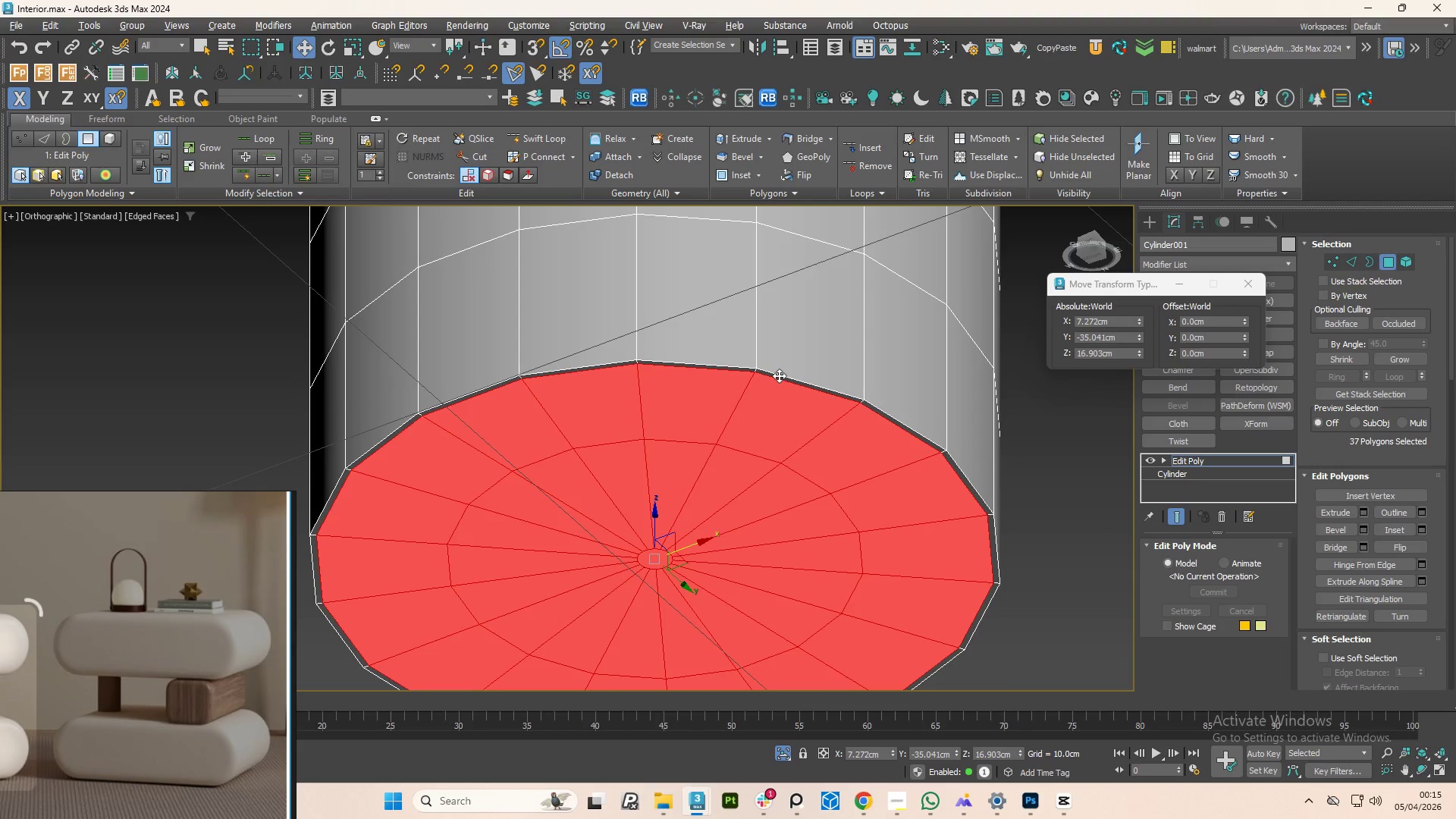 
key(Alt+AltLeft)
 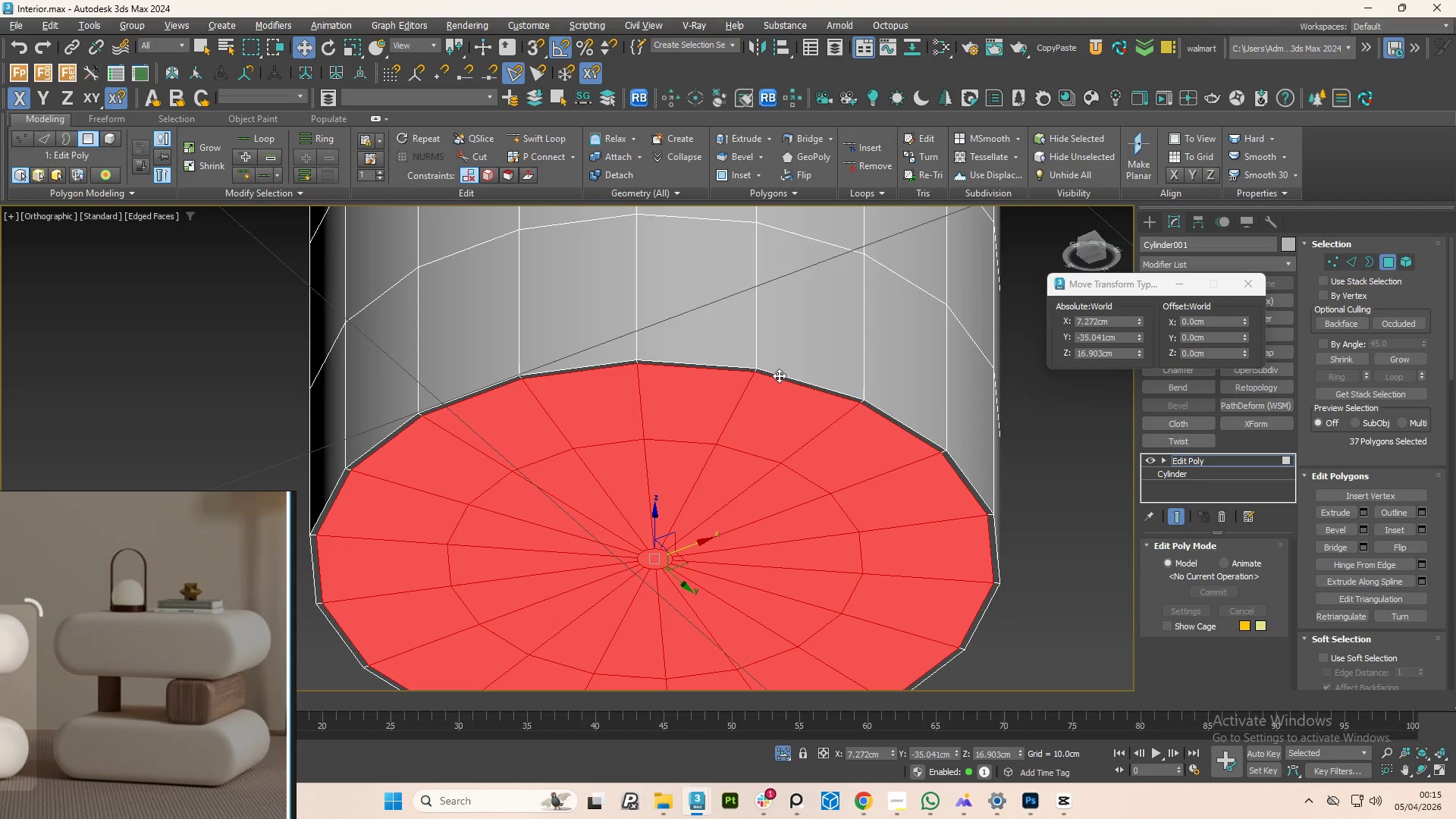 
key(Alt+AltLeft)
 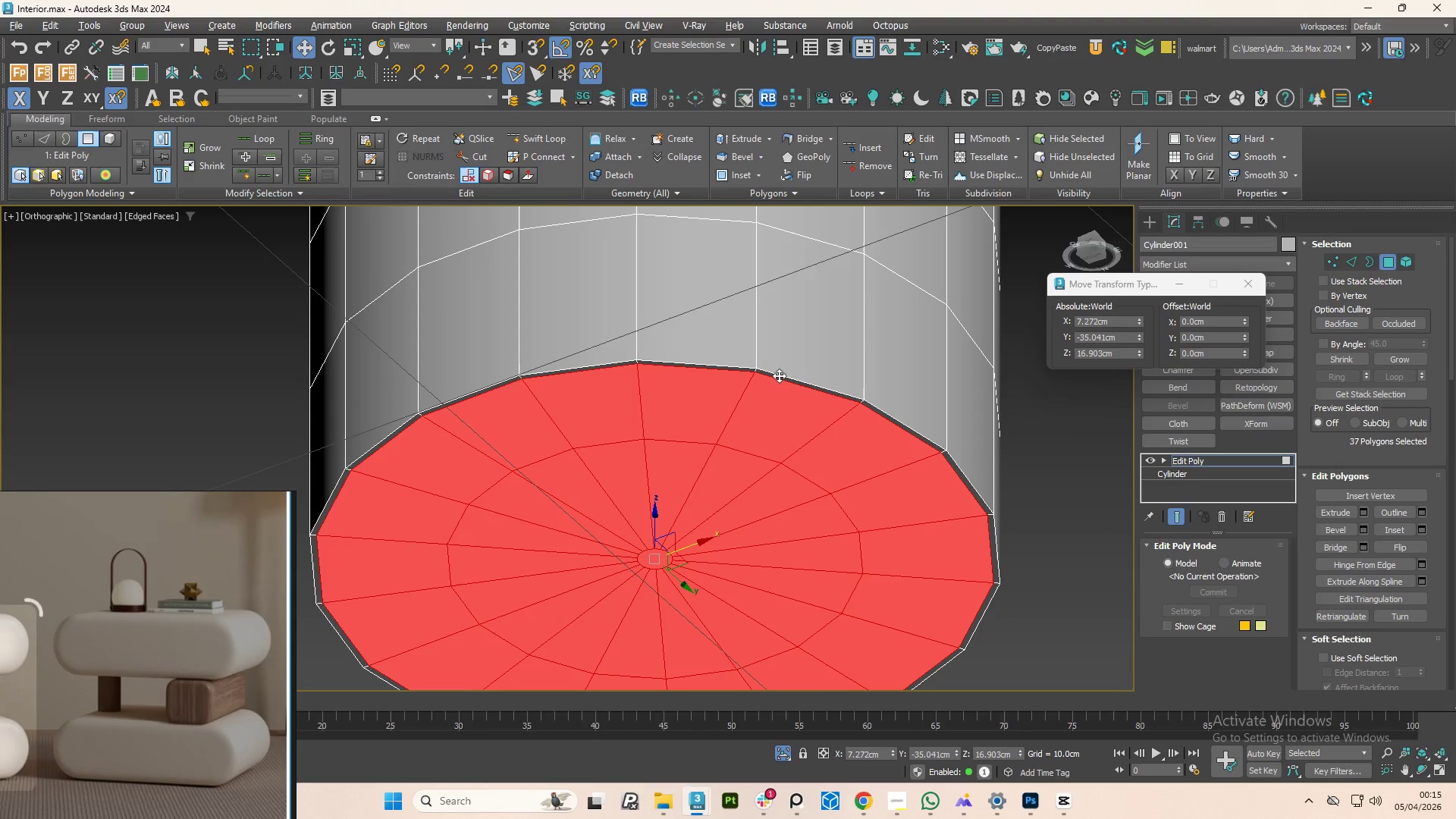 
key(Alt+AltLeft)
 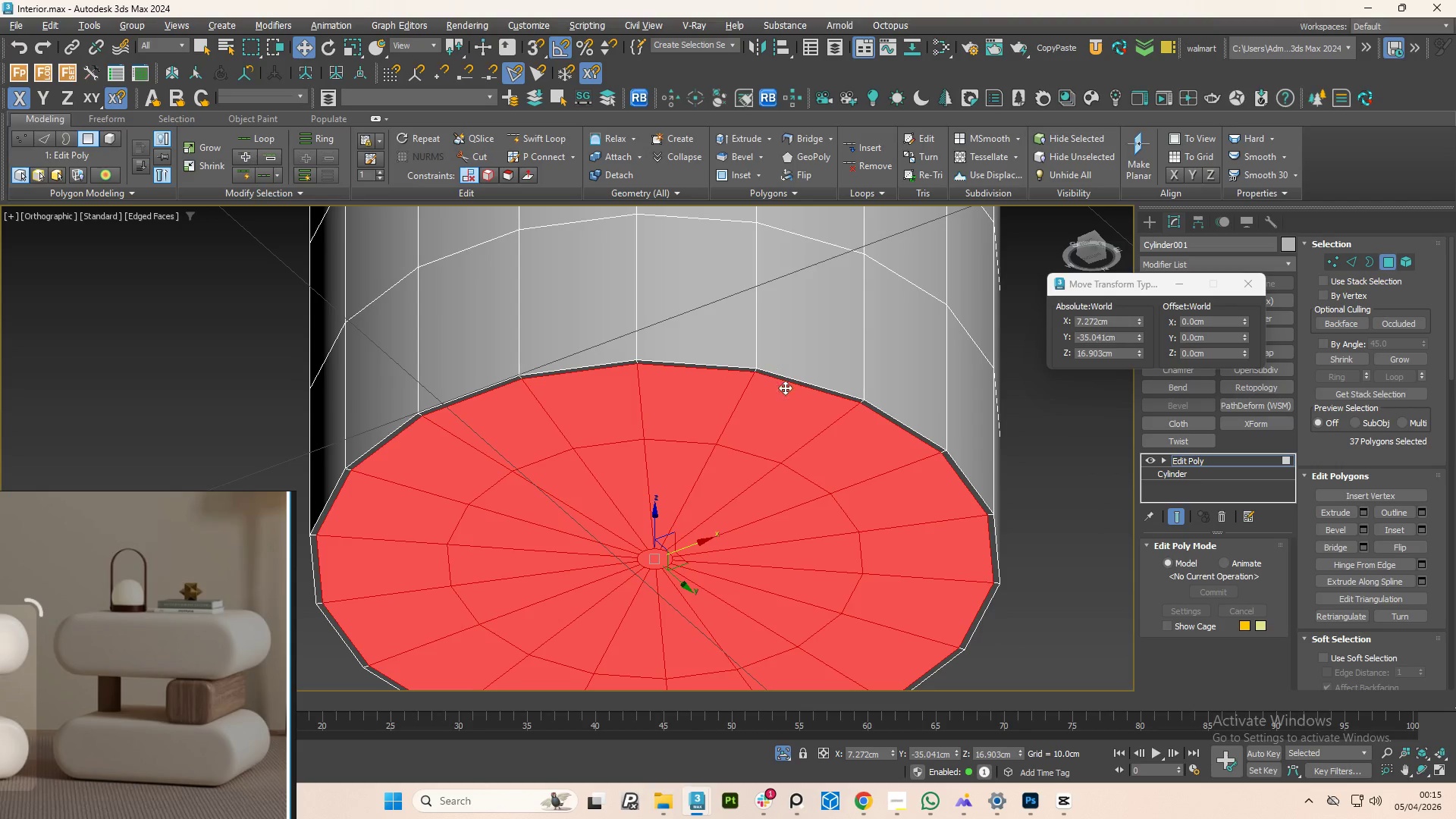 
key(Alt+AltLeft)
 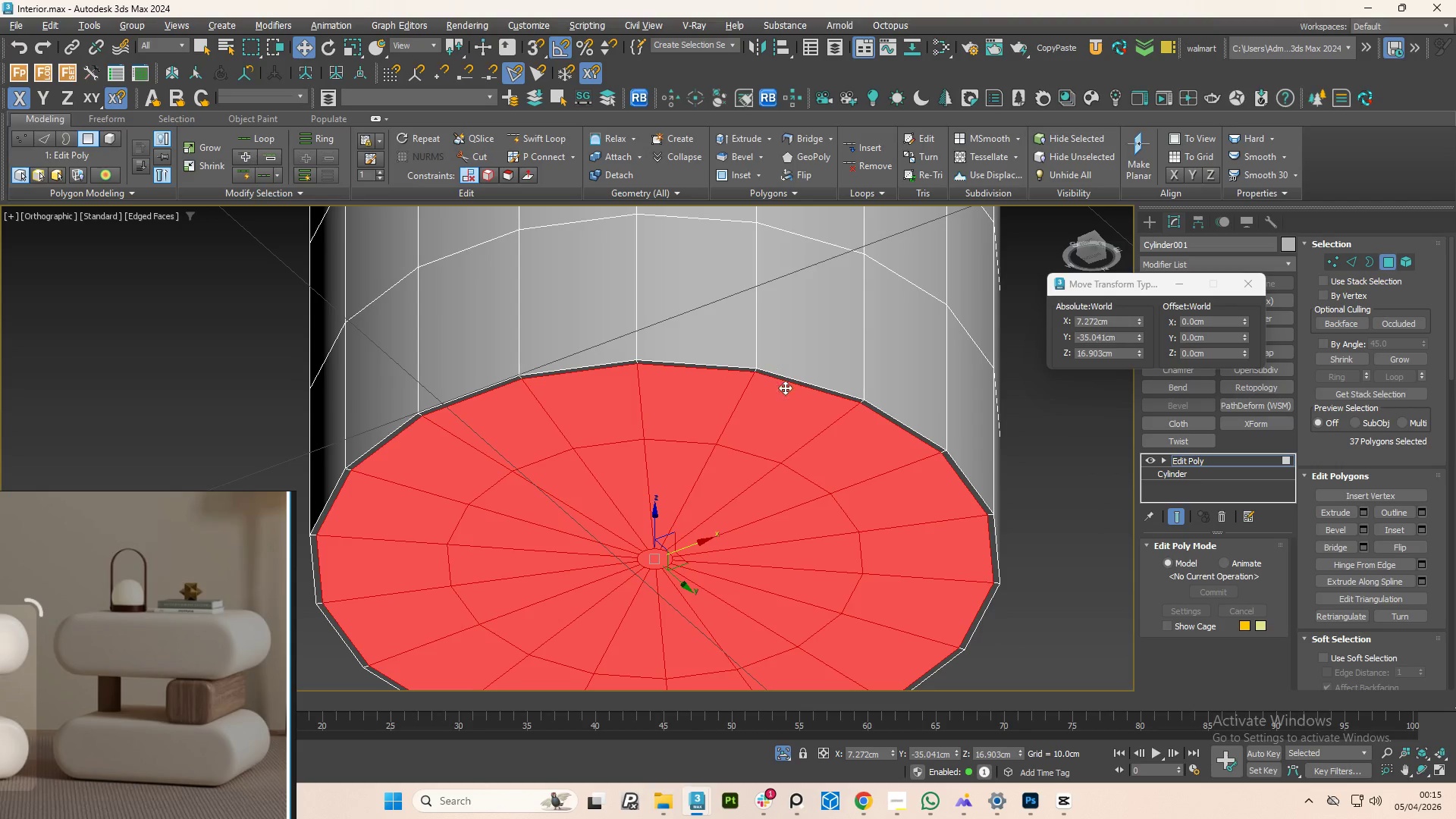 
key(Alt+AltLeft)
 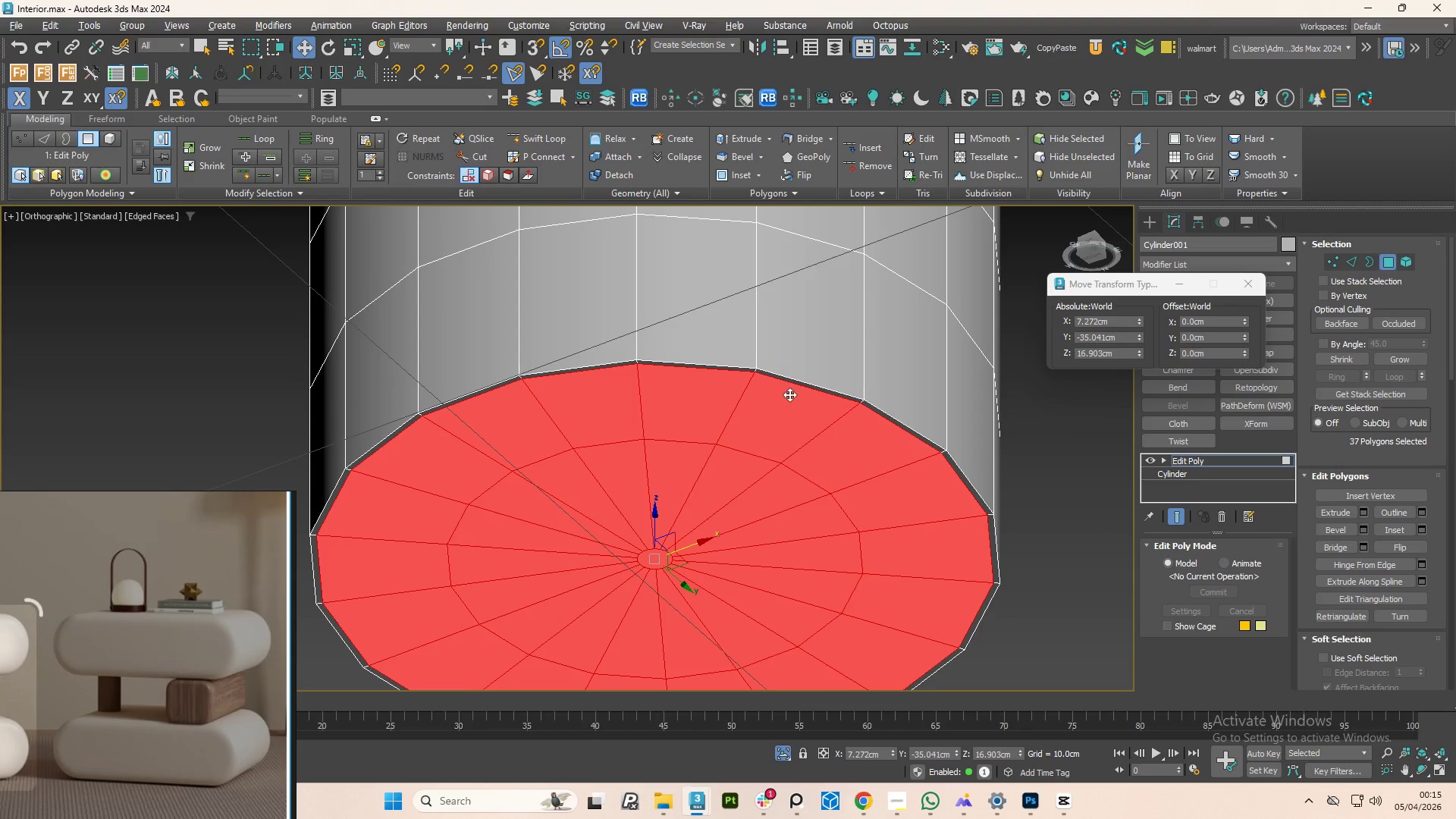 
hold_key(key=AltLeft, duration=1.2)
scroll: coordinate [798, 428], scroll_direction: down, amount: 3.0
 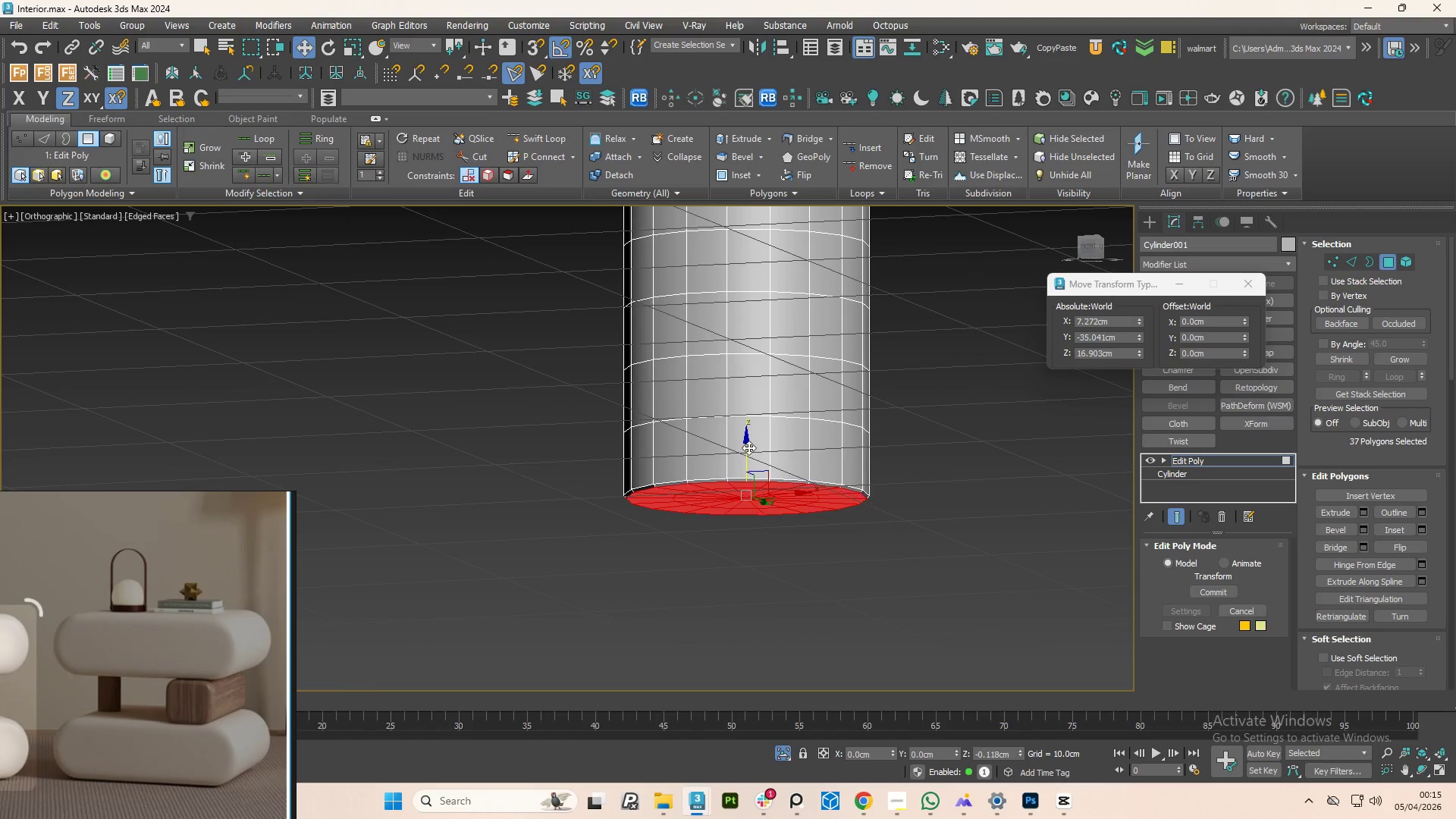 
hold_key(key=AltLeft, duration=1.06)
scroll: coordinate [730, 491], scroll_direction: up, amount: 2.0
 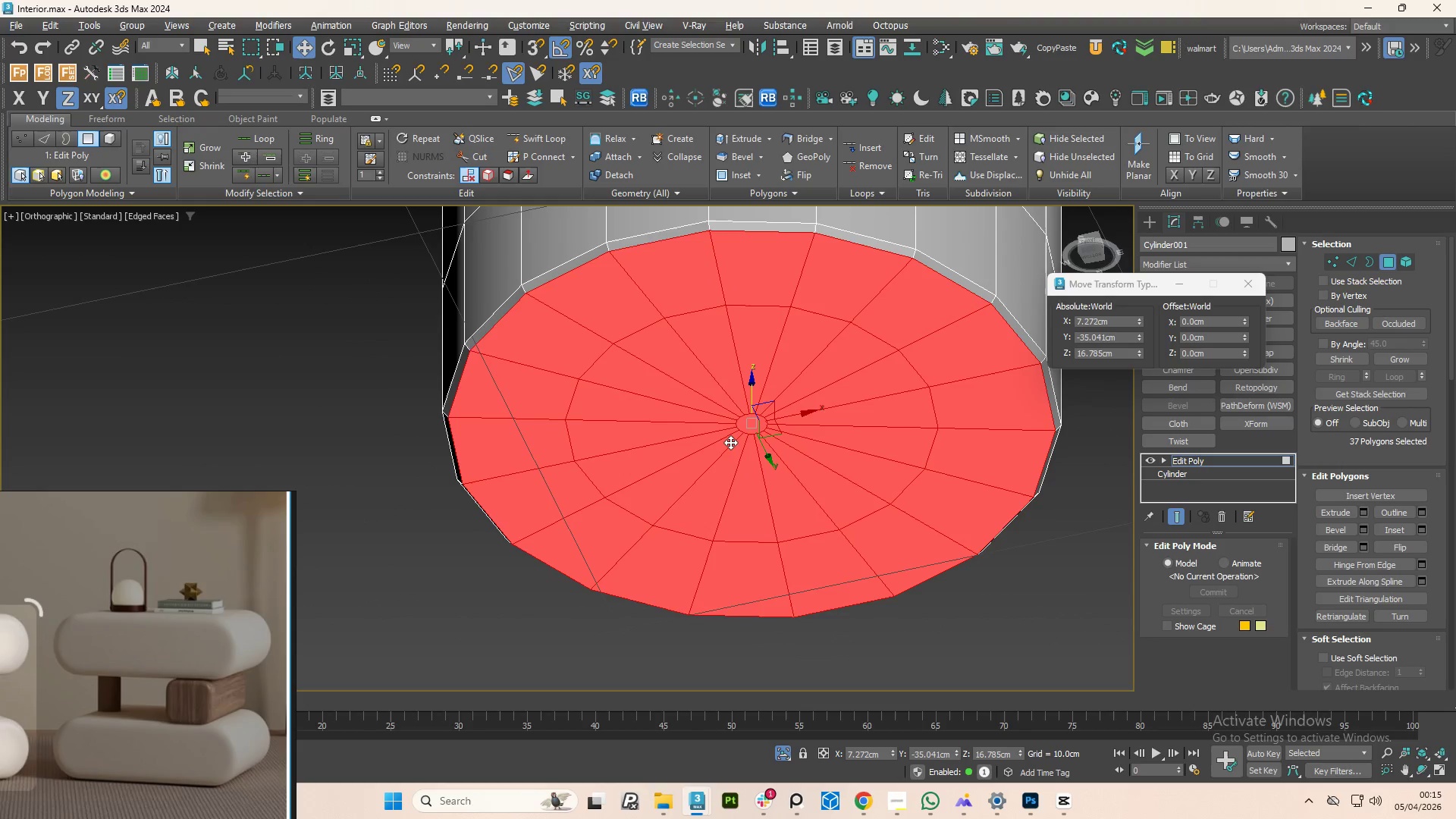 
left_click([650, 382])
 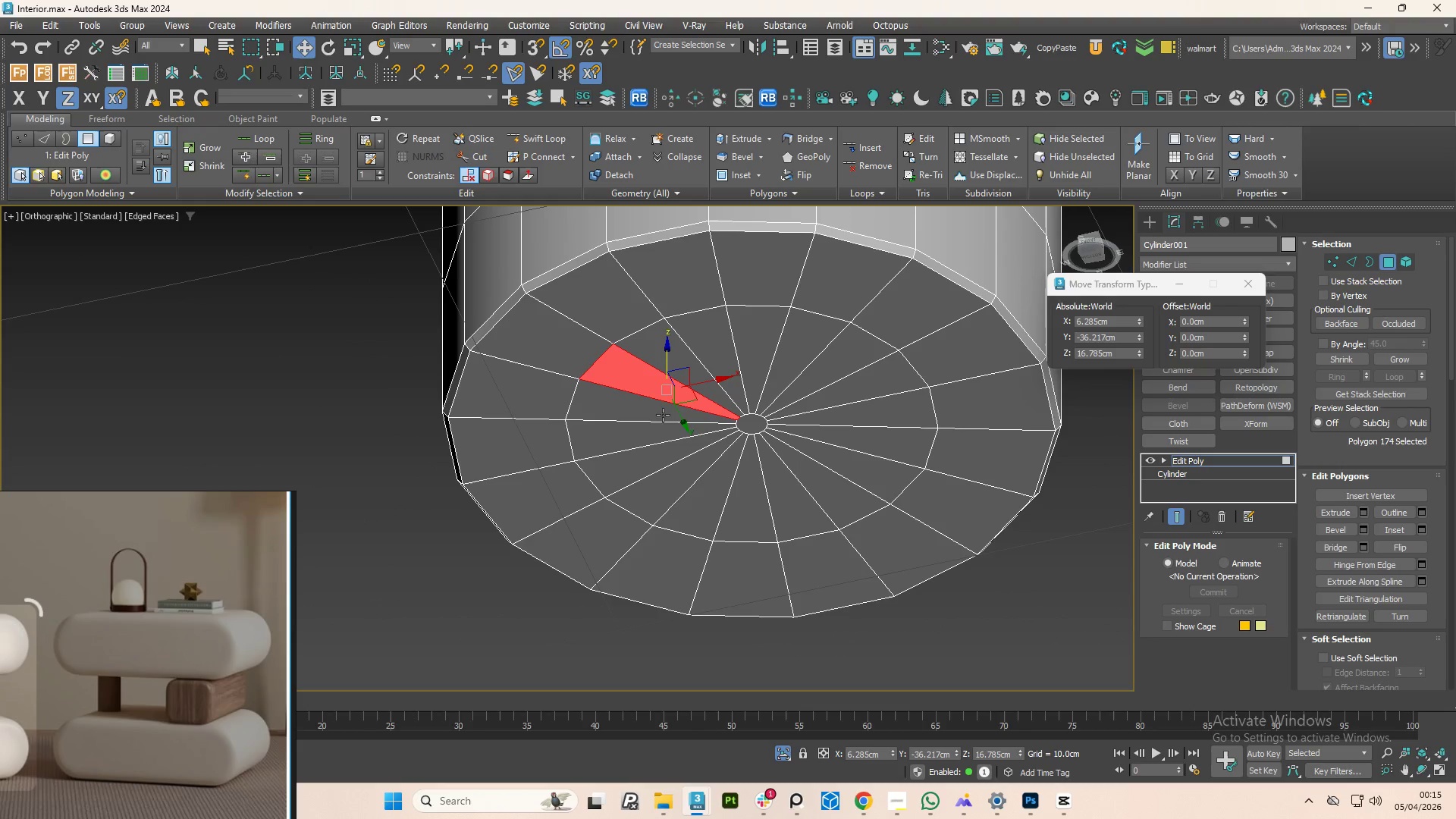 
hold_key(key=ControlLeft, duration=0.62)
double_click([651, 415])
 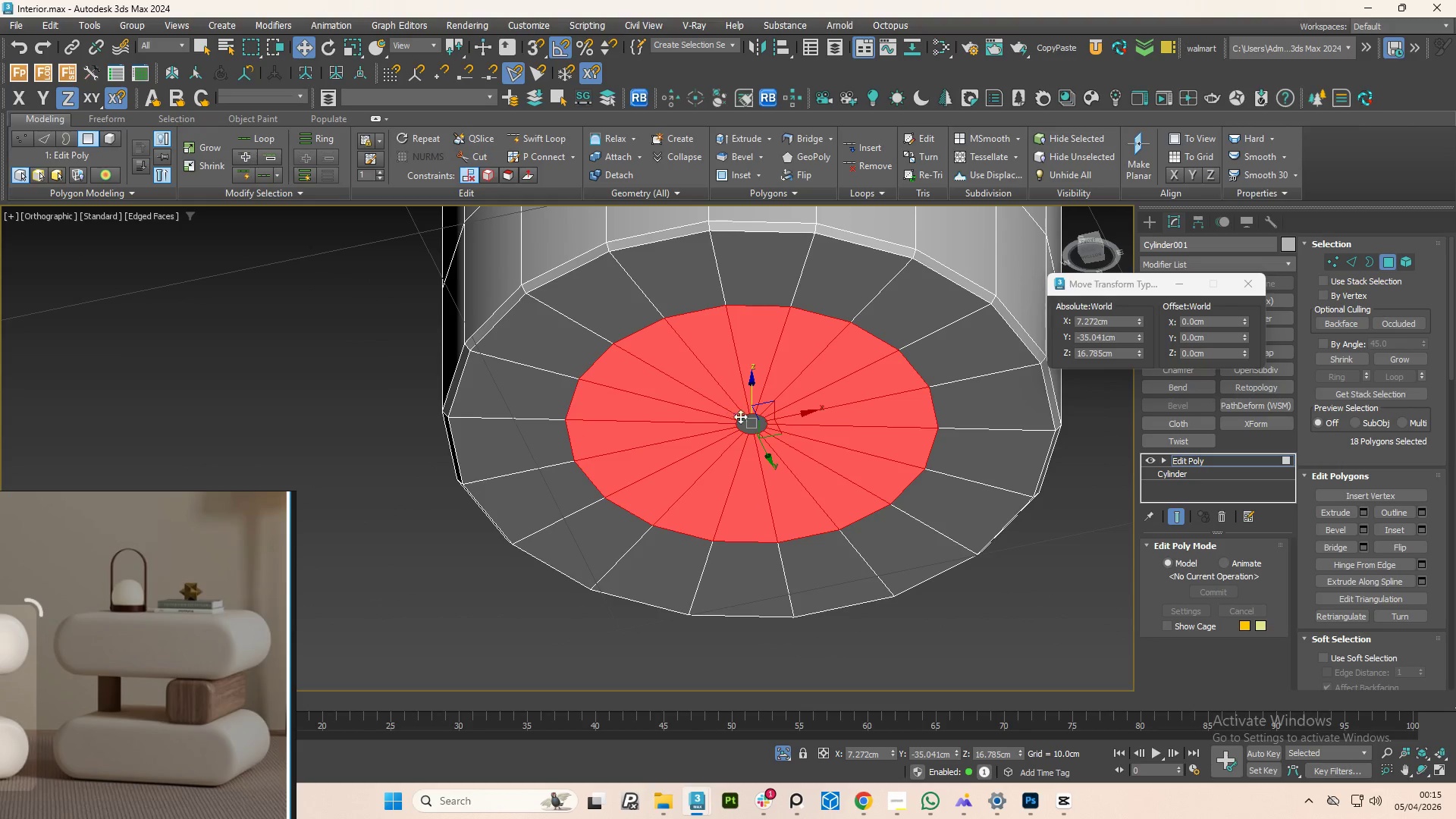 
hold_key(key=ControlLeft, duration=0.42)
left_click([743, 427])
 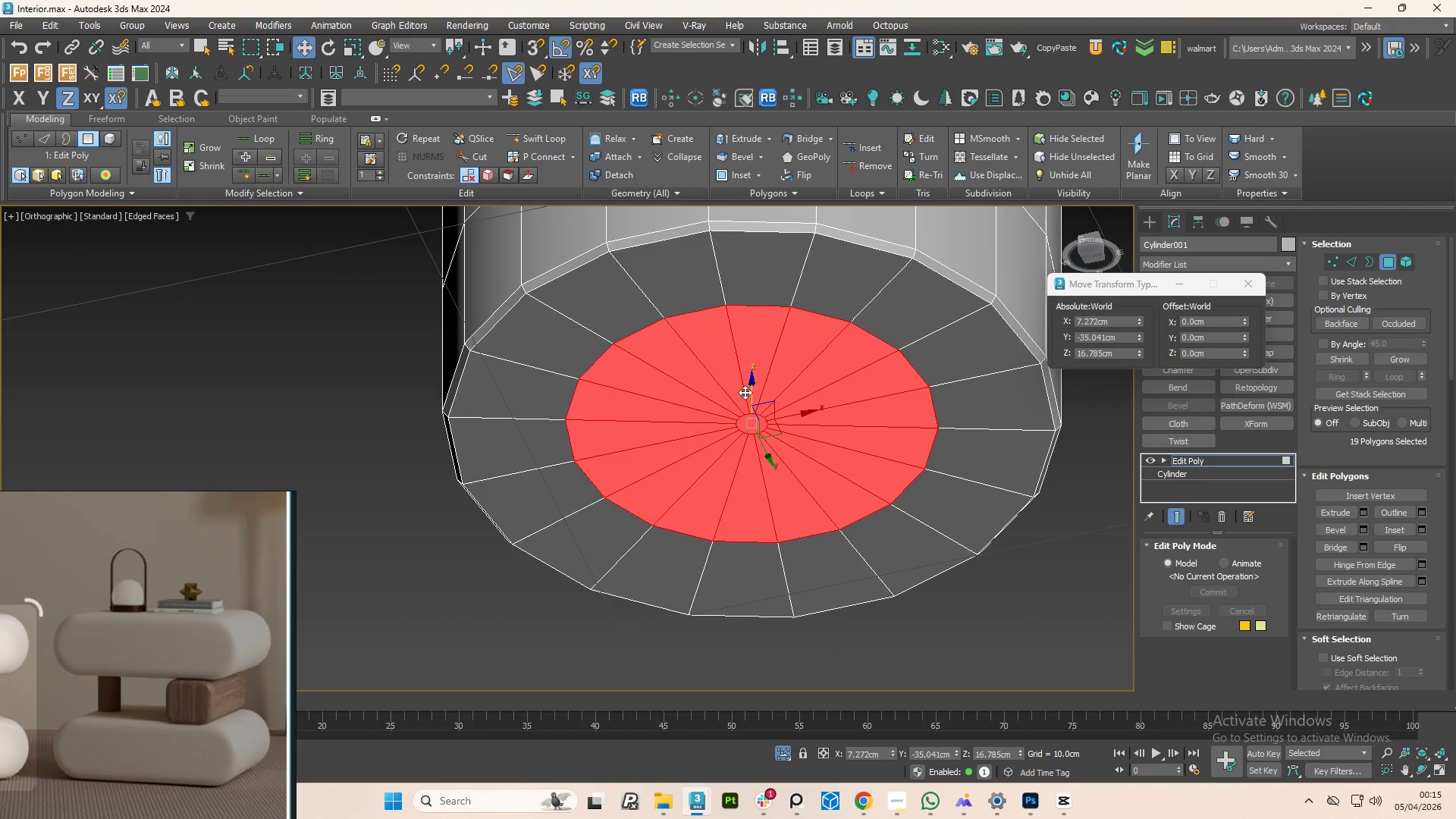 
hold_key(key=AltLeft, duration=0.7)
 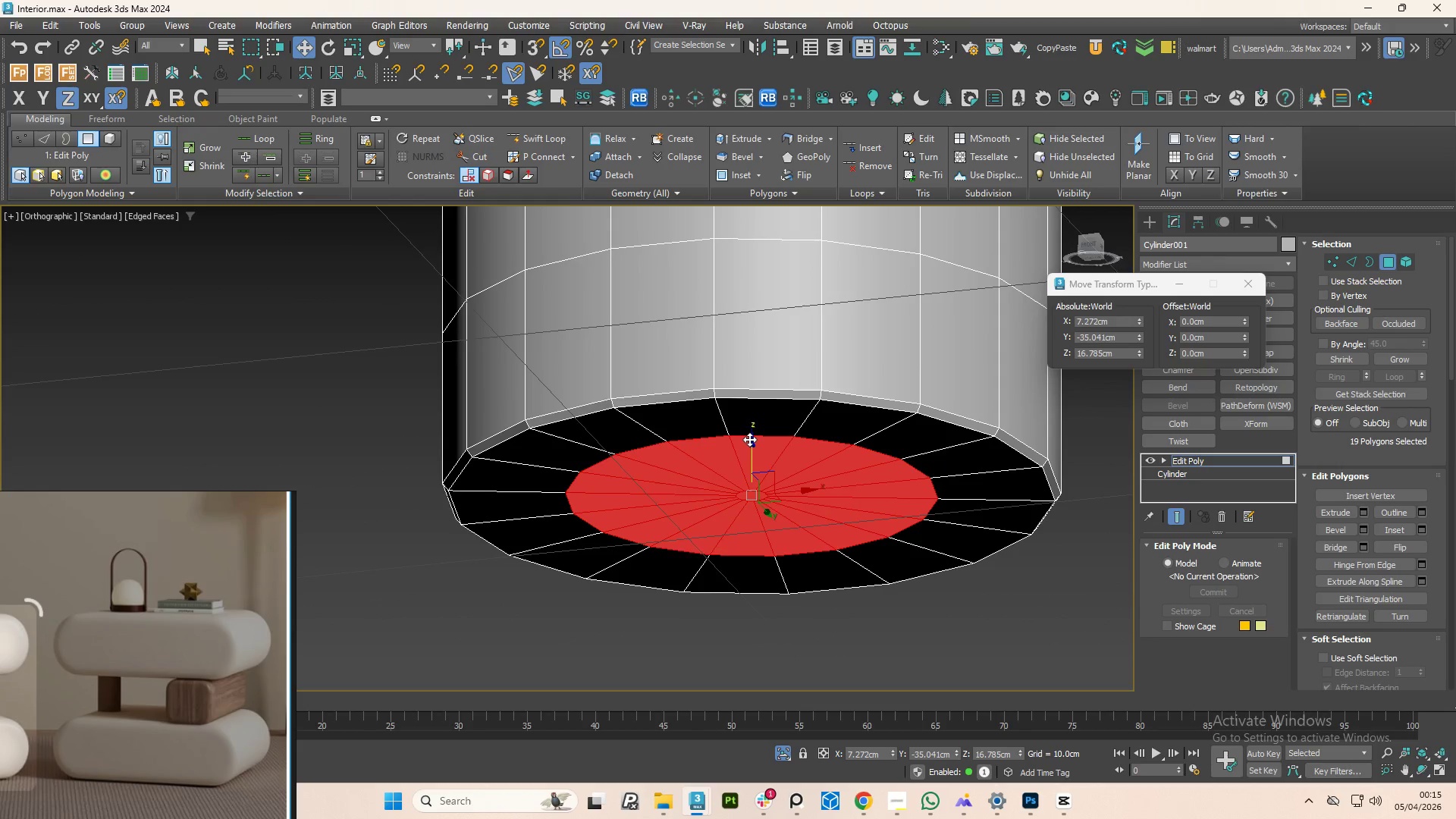 
left_click_drag(start_coordinate=[749, 439], to_coordinate=[755, 447])
 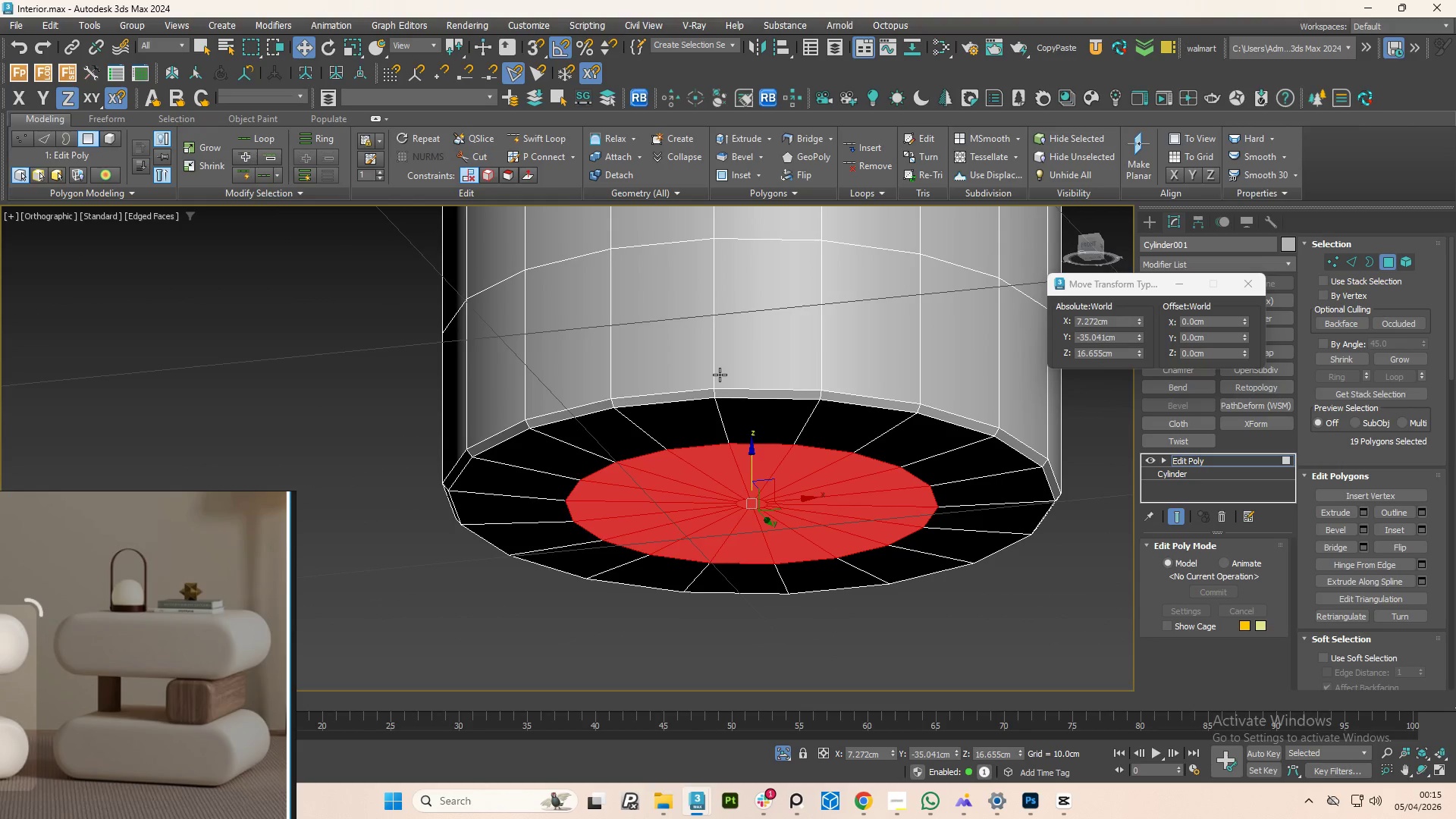 
key(Alt+1)
 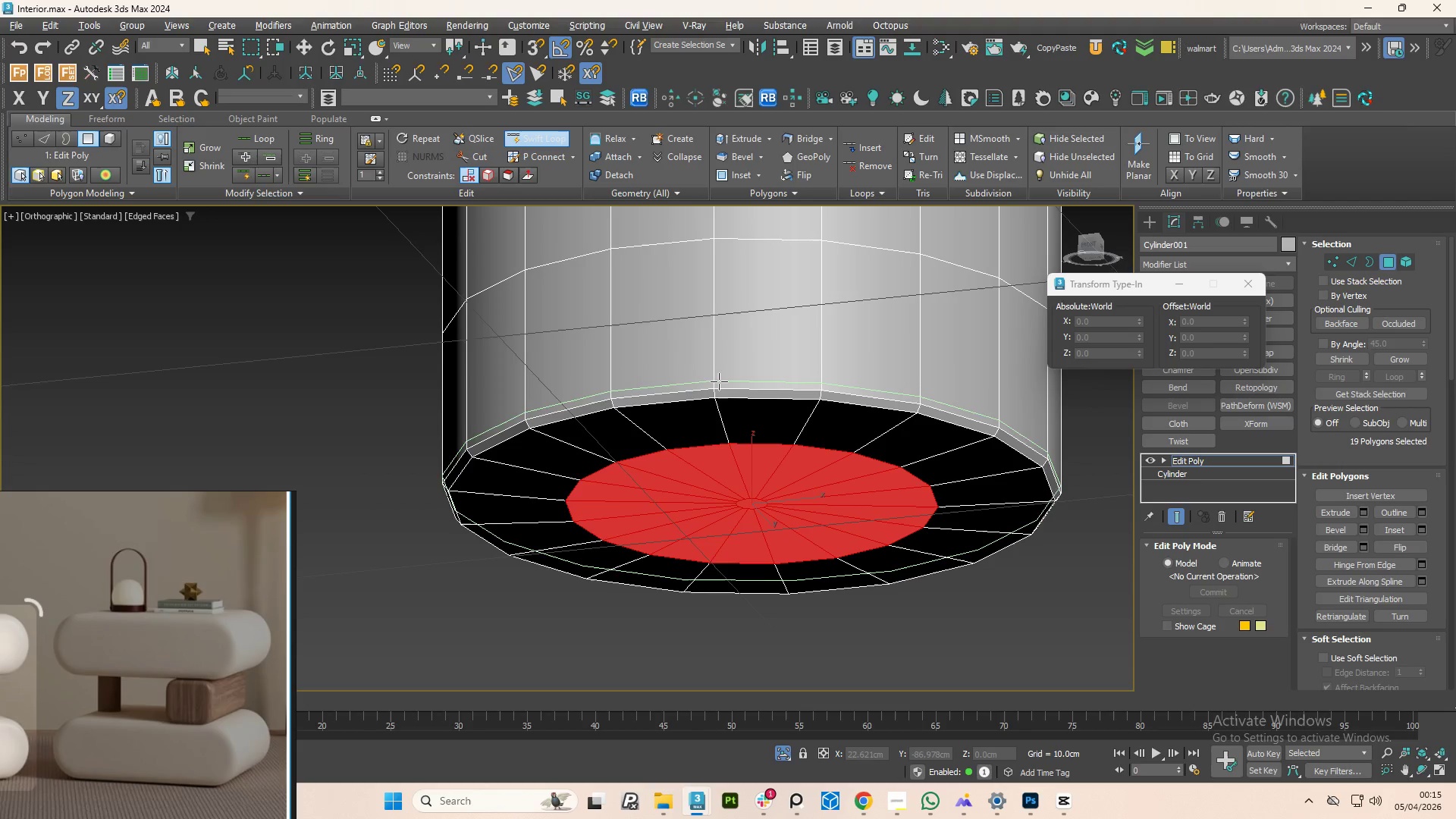 
left_click([717, 383])
 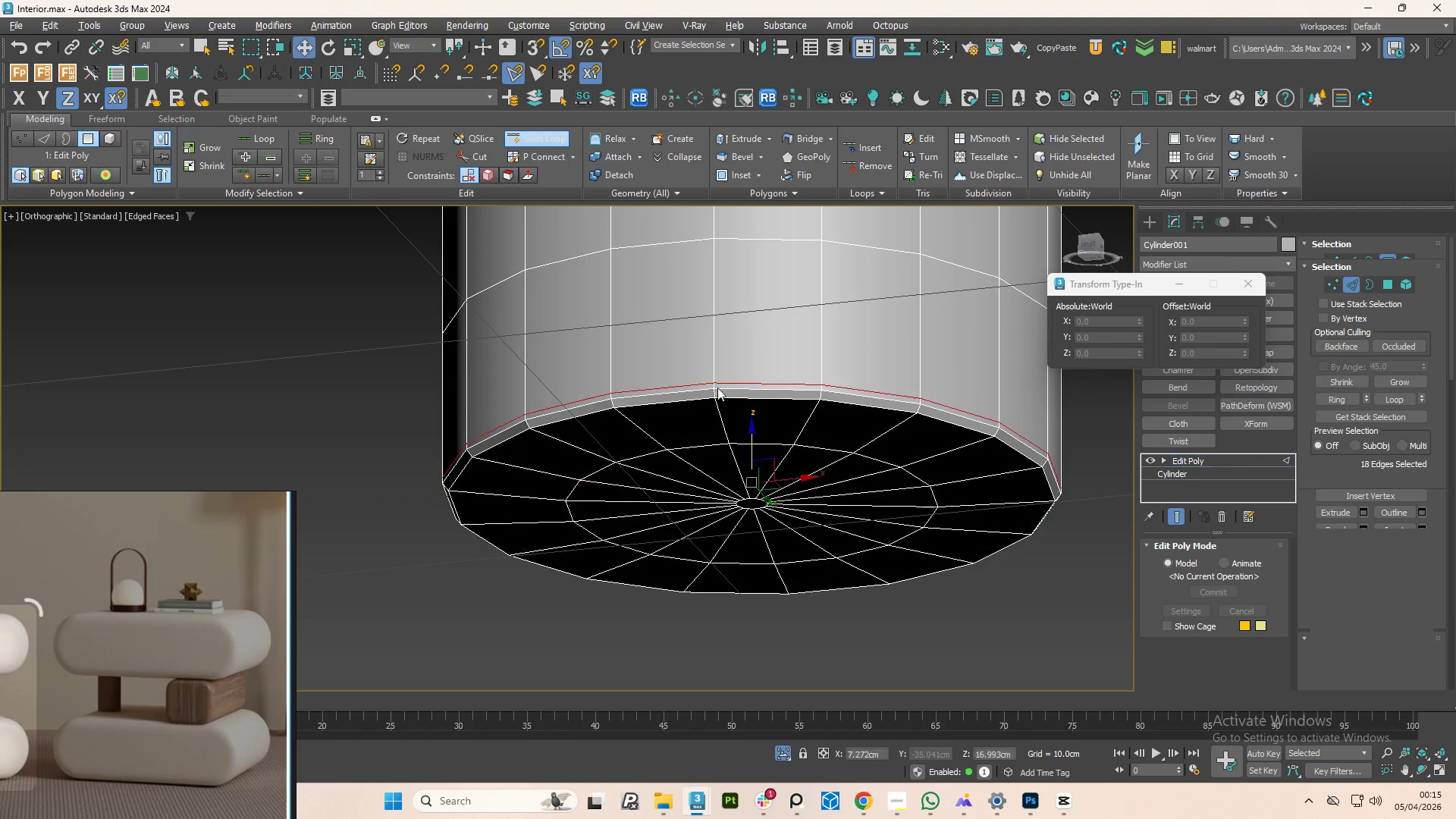 
hold_key(key=AltLeft, duration=0.95)
 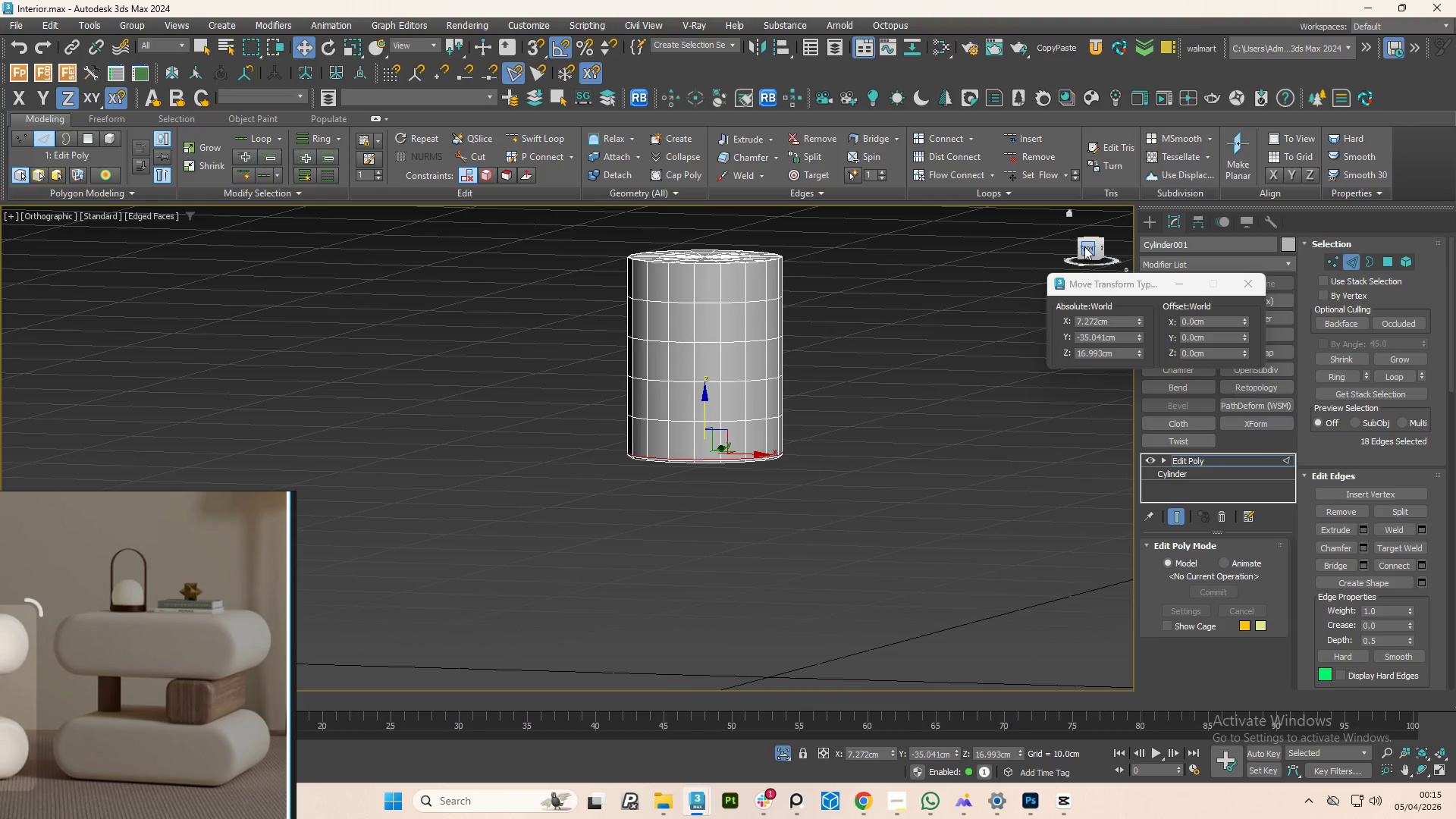 
scroll: coordinate [689, 445], scroll_direction: down, amount: 4.0
 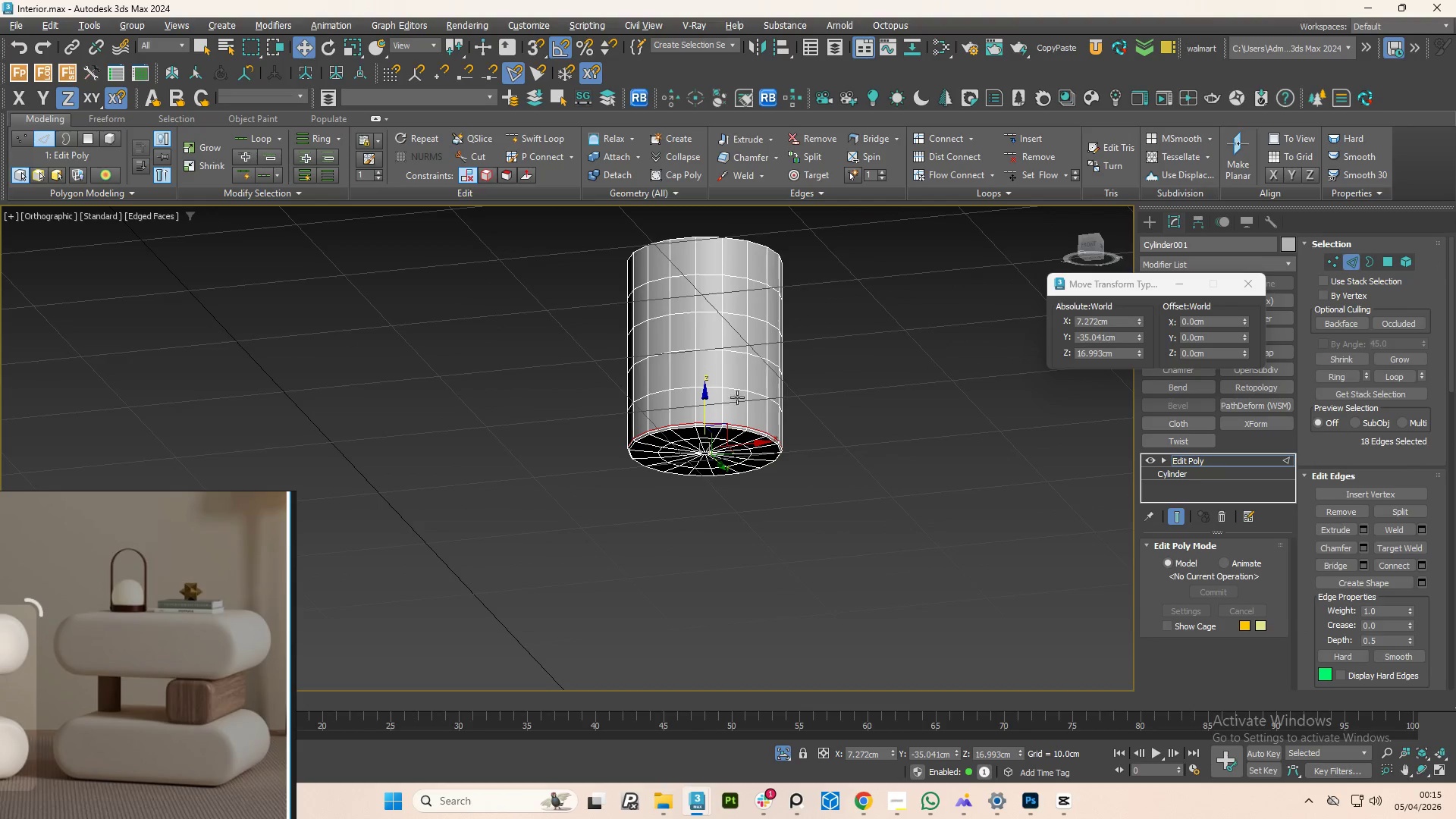 
left_click([1084, 246])
 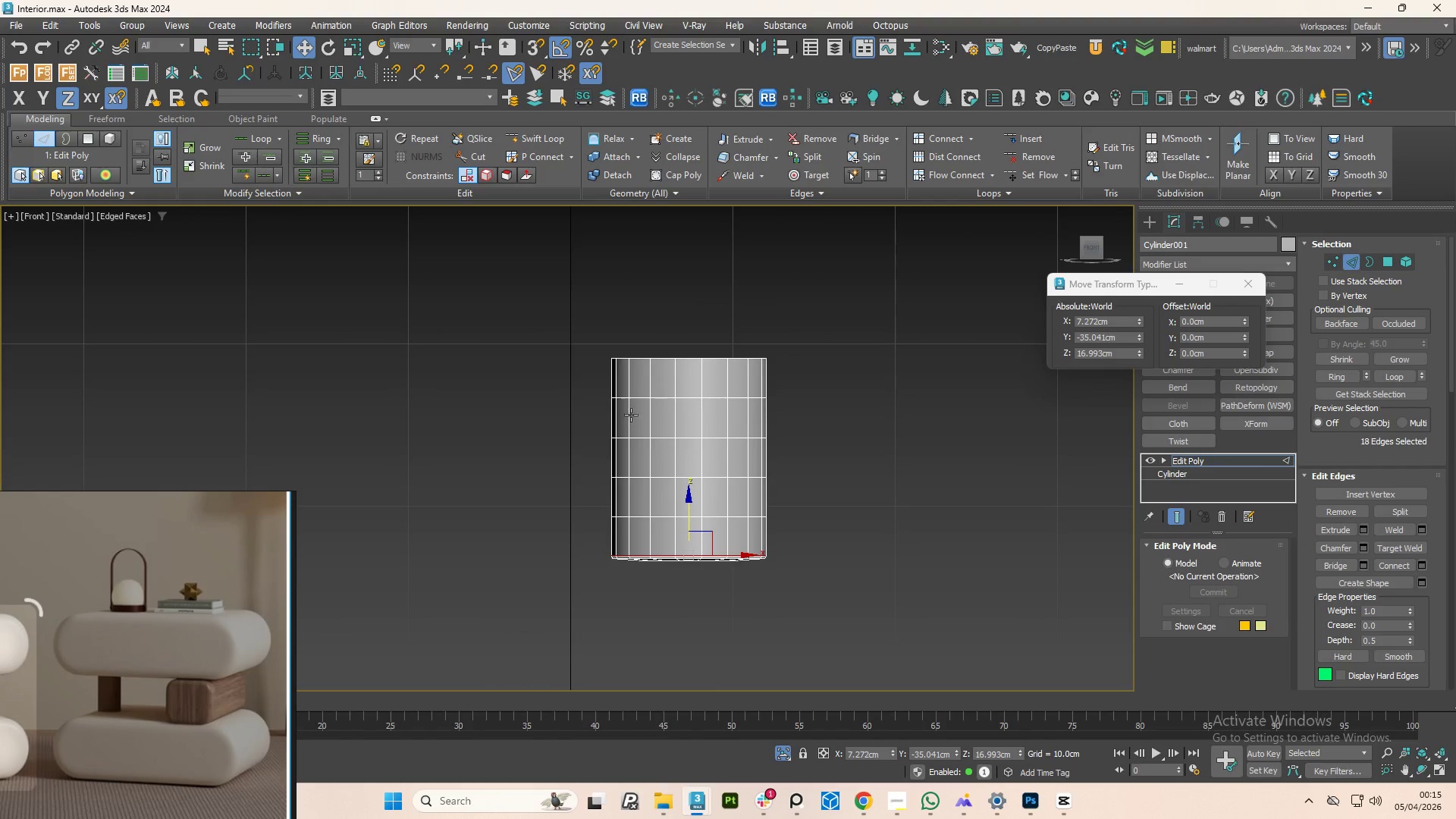 
hold_key(key=AltLeft, duration=0.7)
 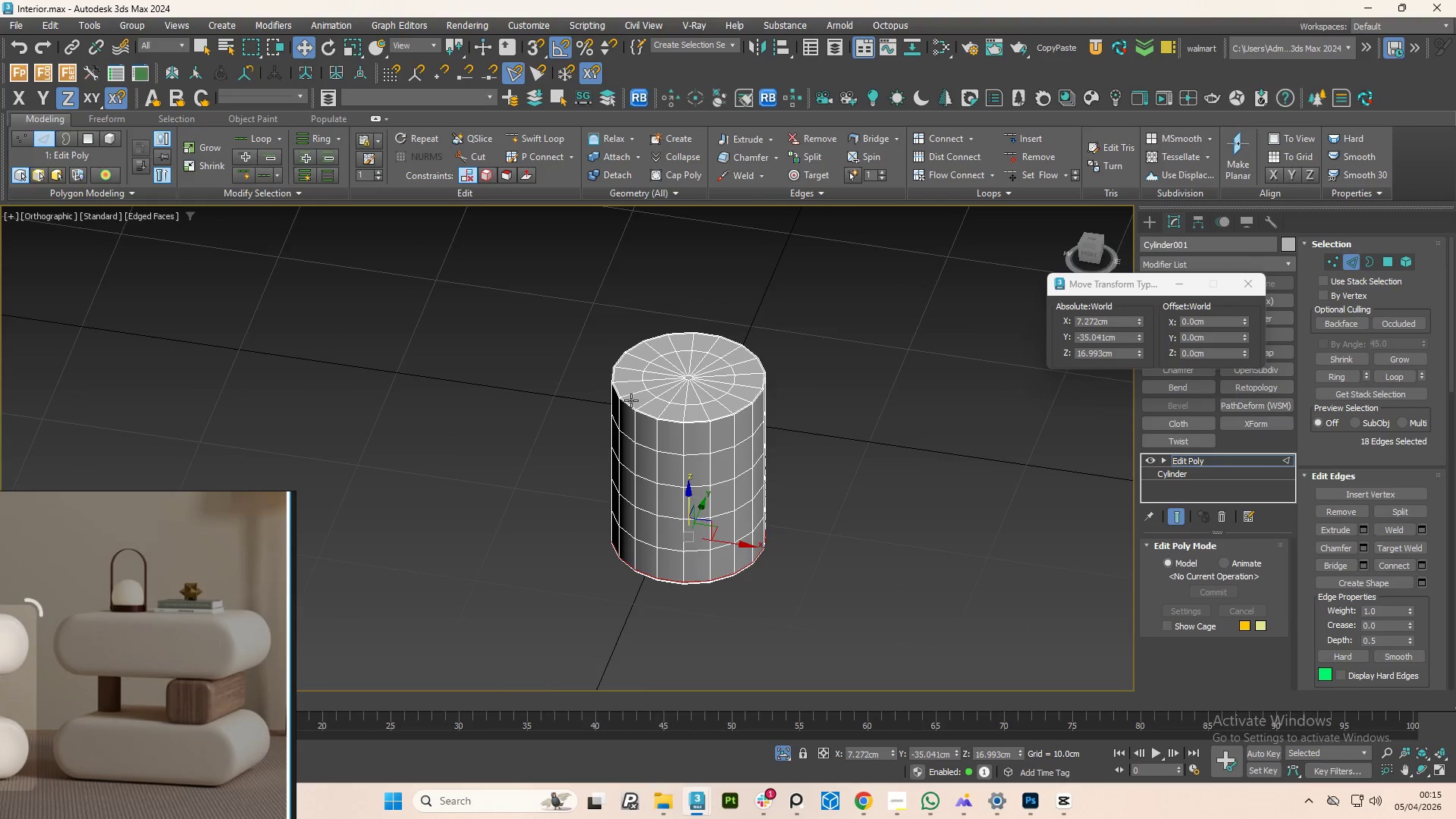 
scroll: coordinate [629, 413], scroll_direction: up, amount: 4.0
 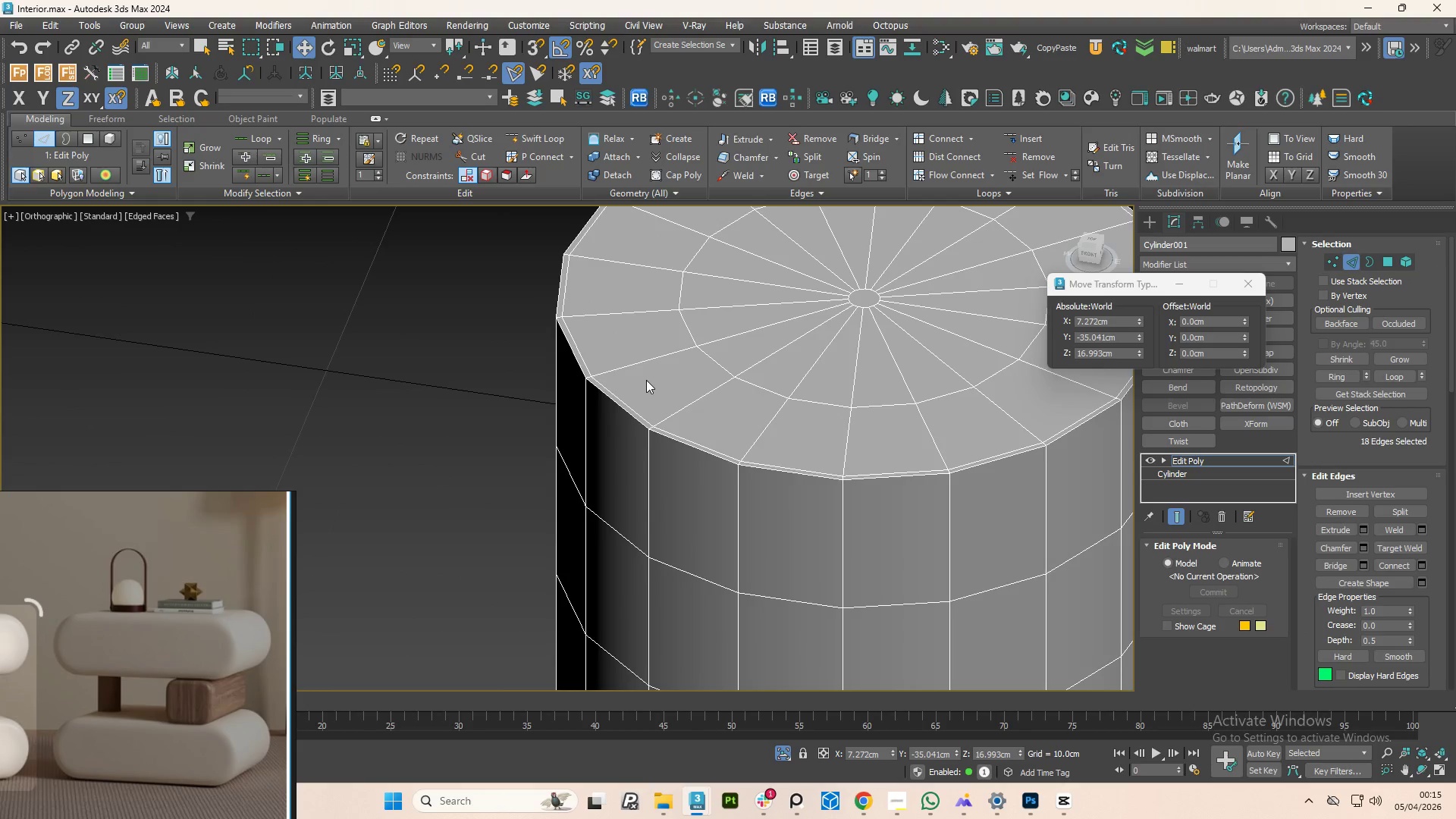 
left_click([646, 380])
 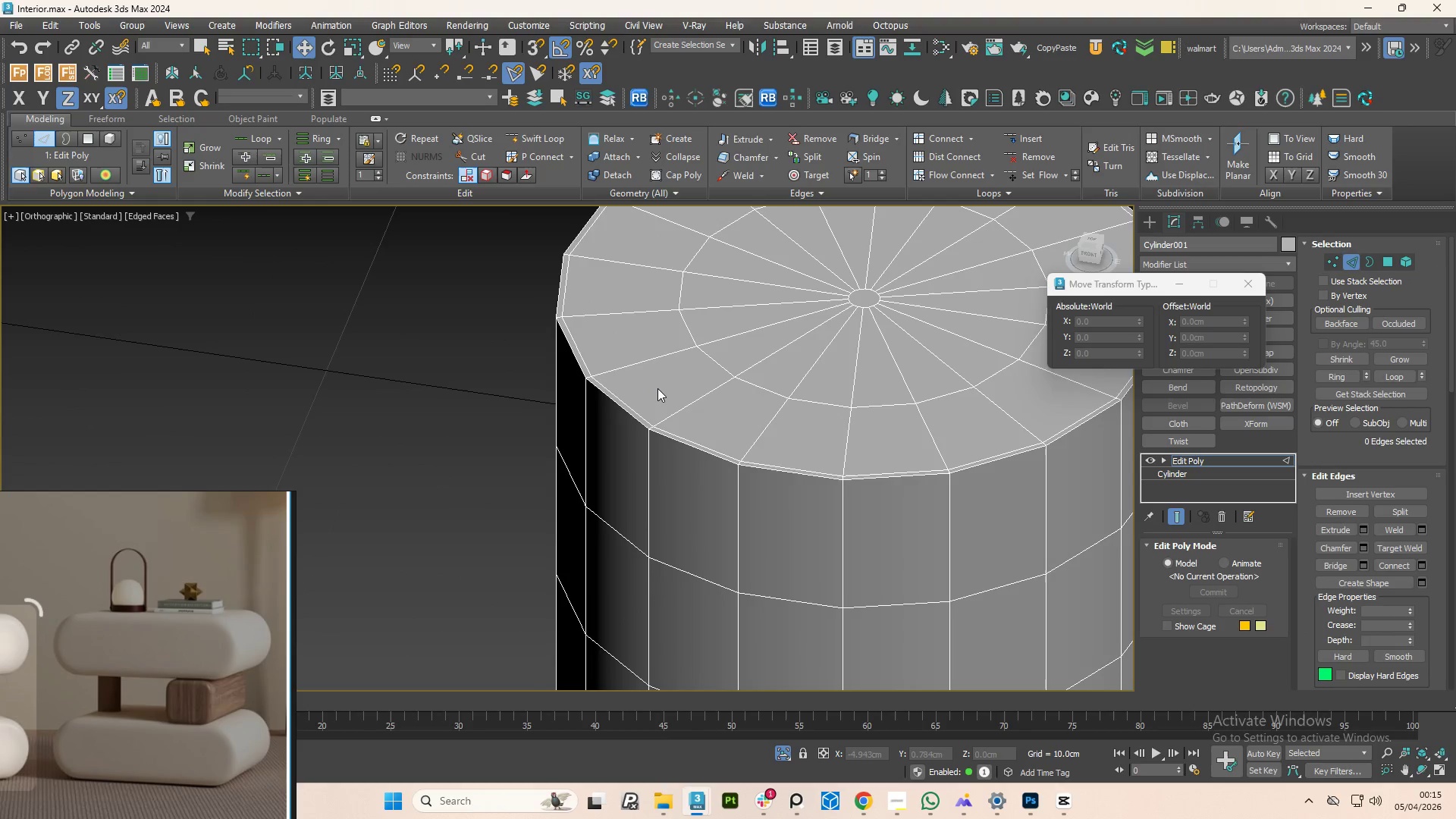 
key(4)
 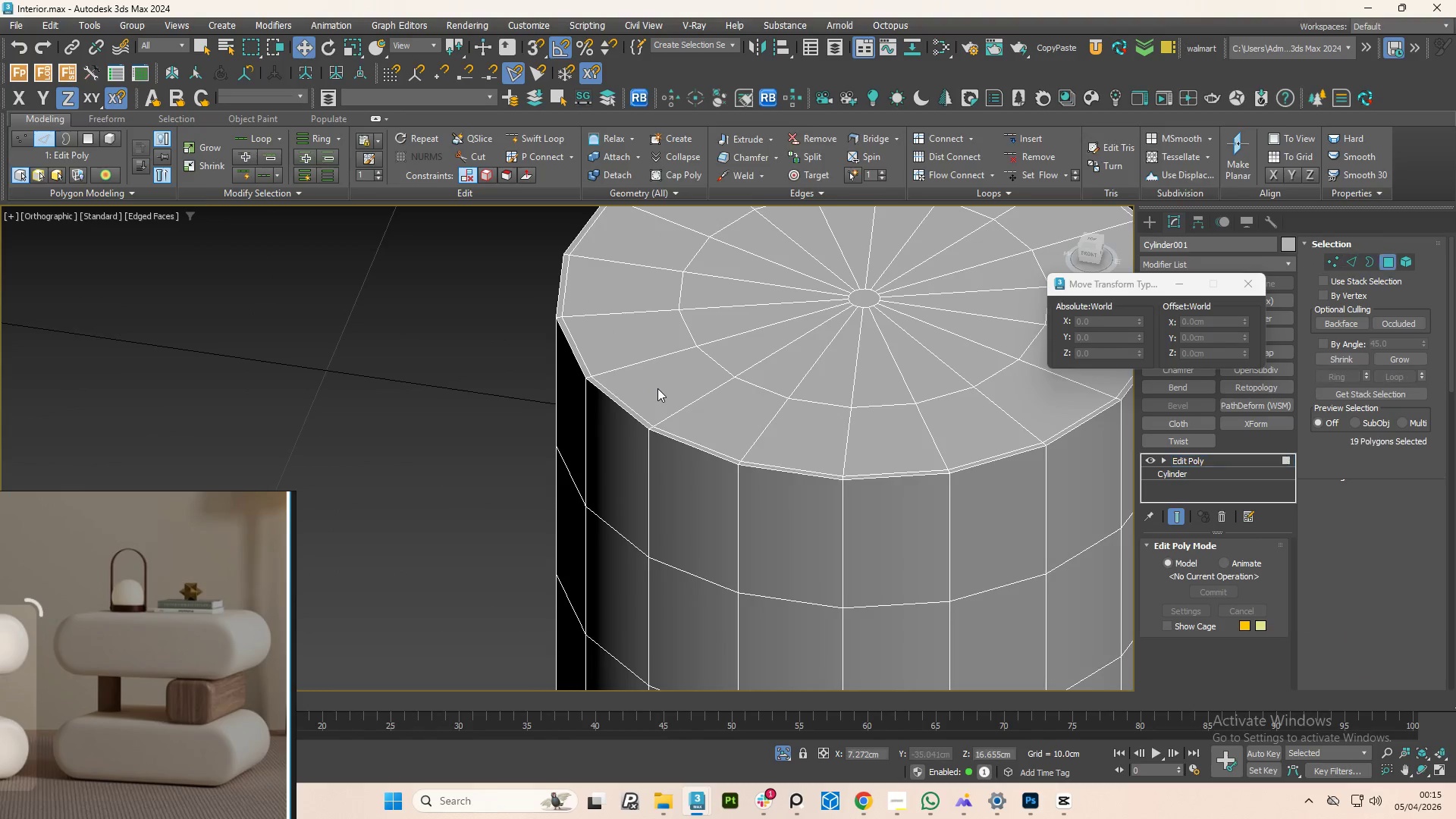 
left_click([657, 388])
 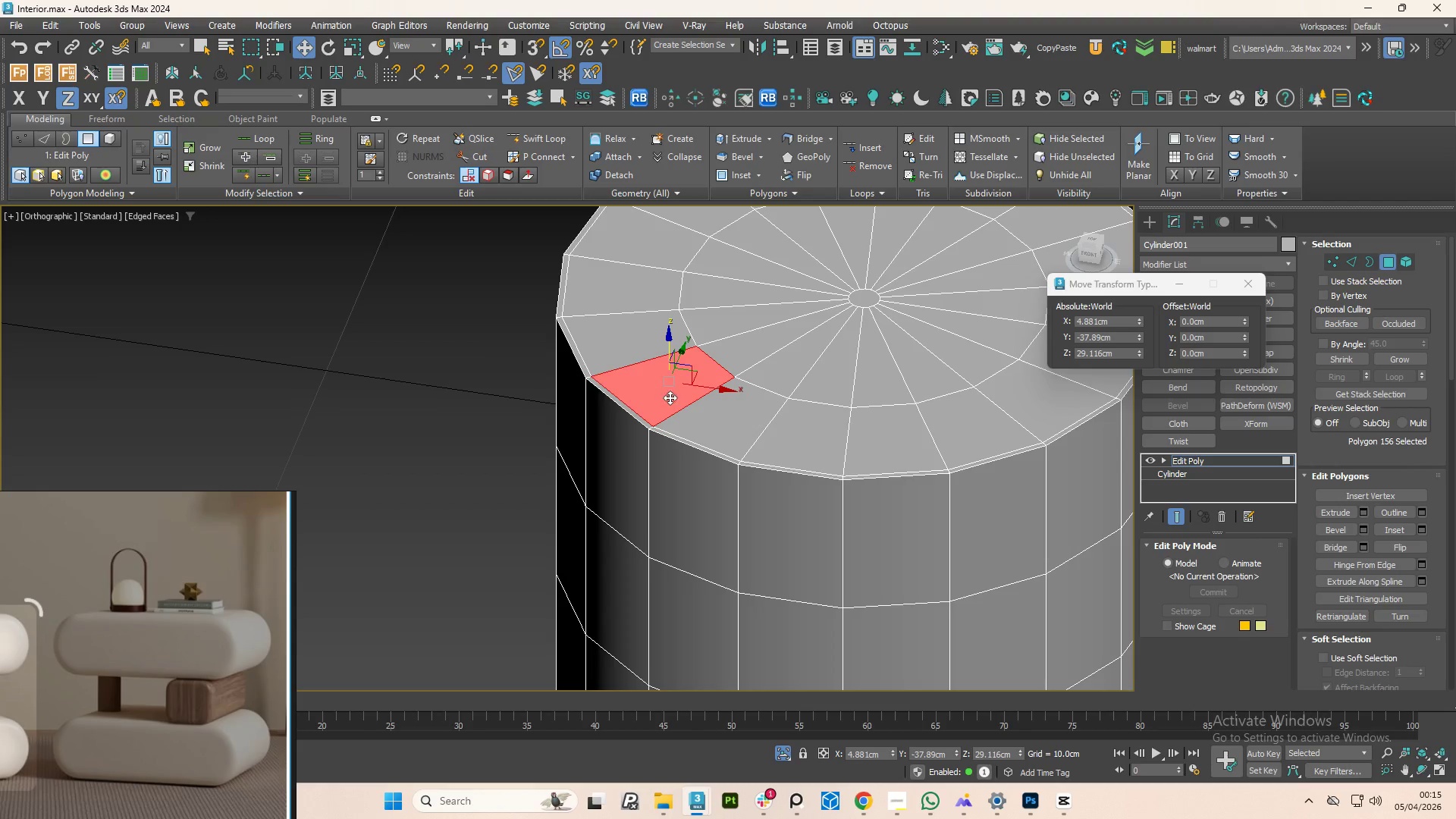 
hold_key(key=ControlLeft, duration=0.67)
double_click([708, 416])
 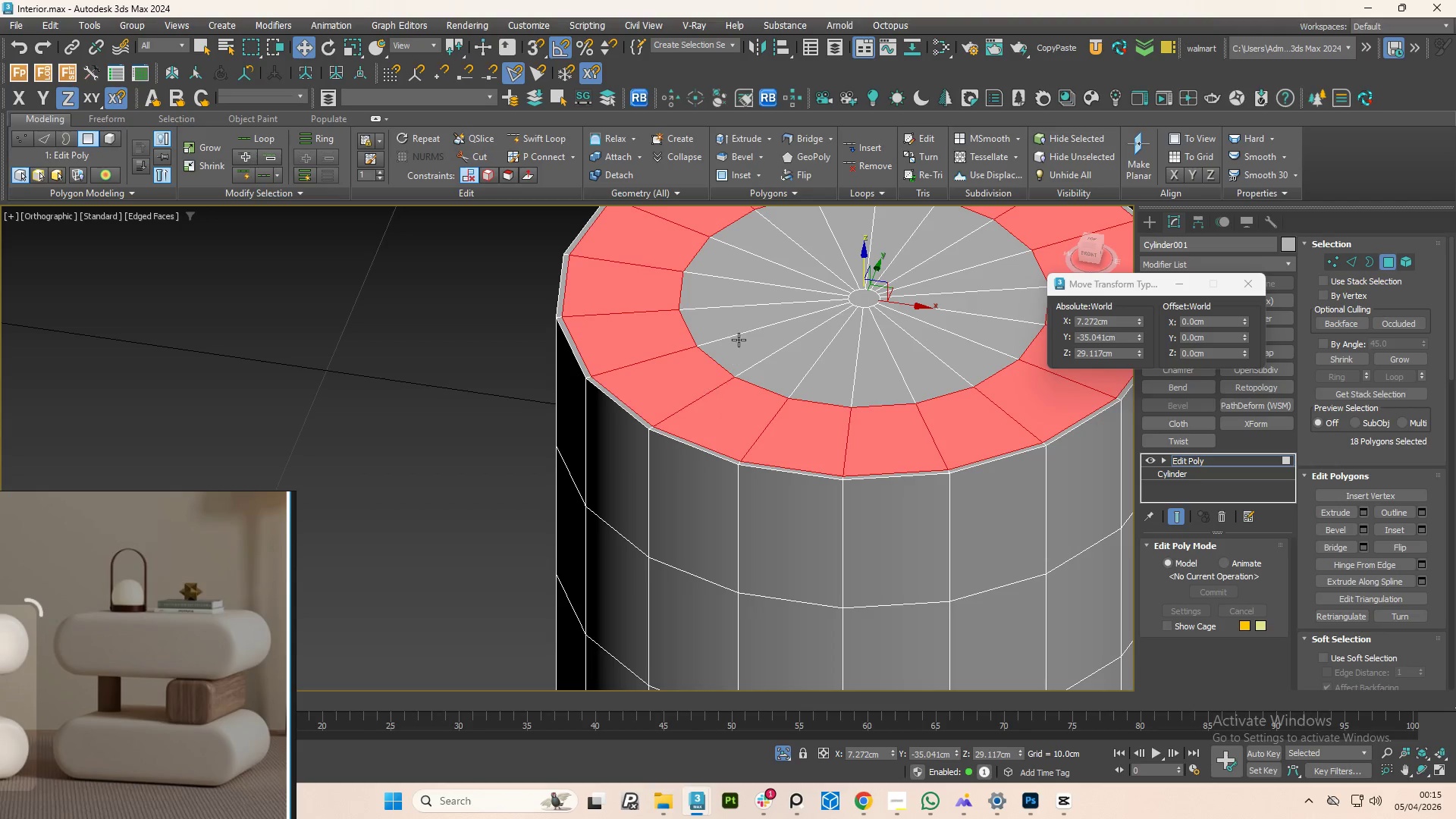 
hold_key(key=ControlLeft, duration=1.5)
left_click([734, 358])
 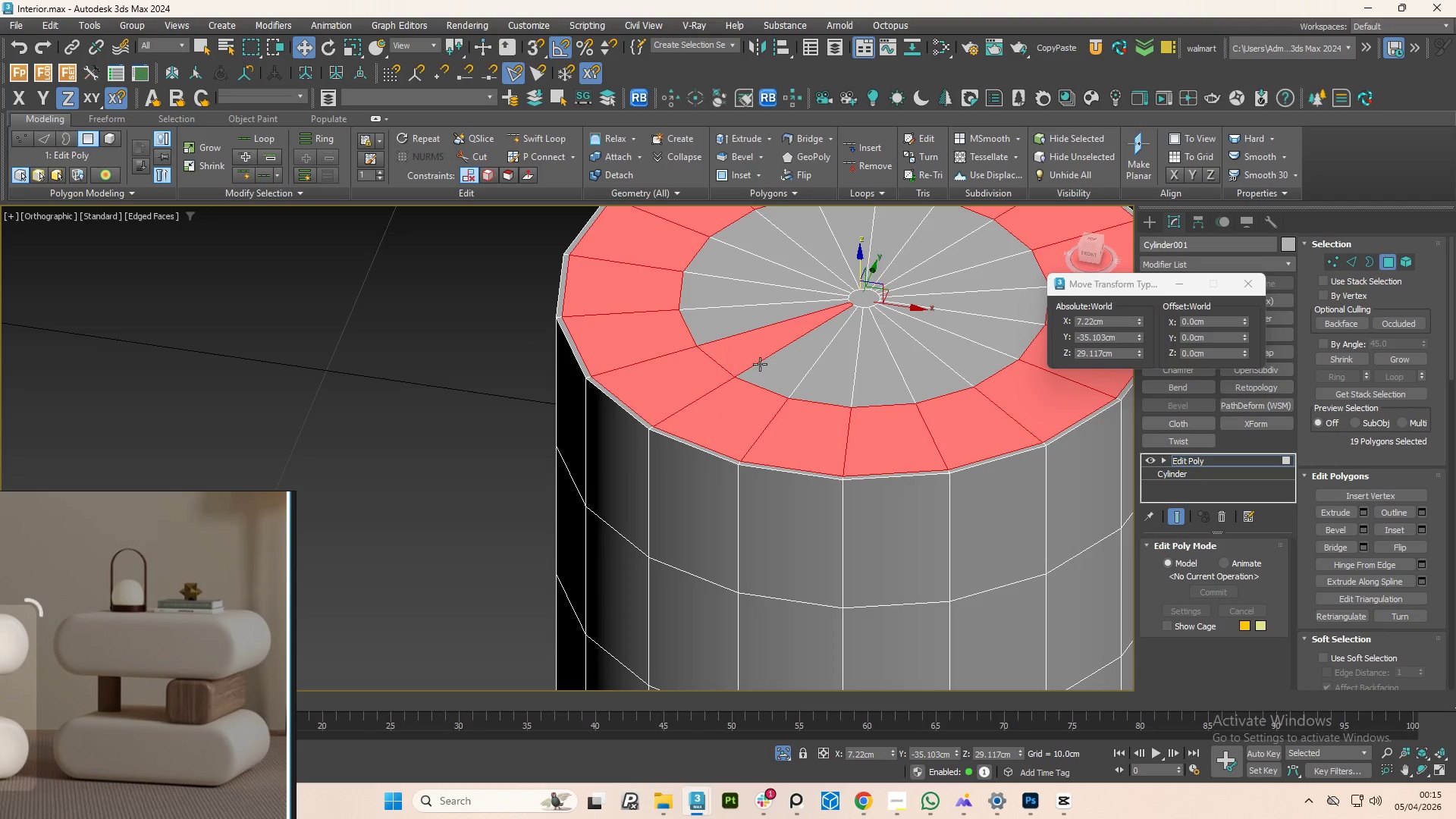 
double_click([761, 365])
 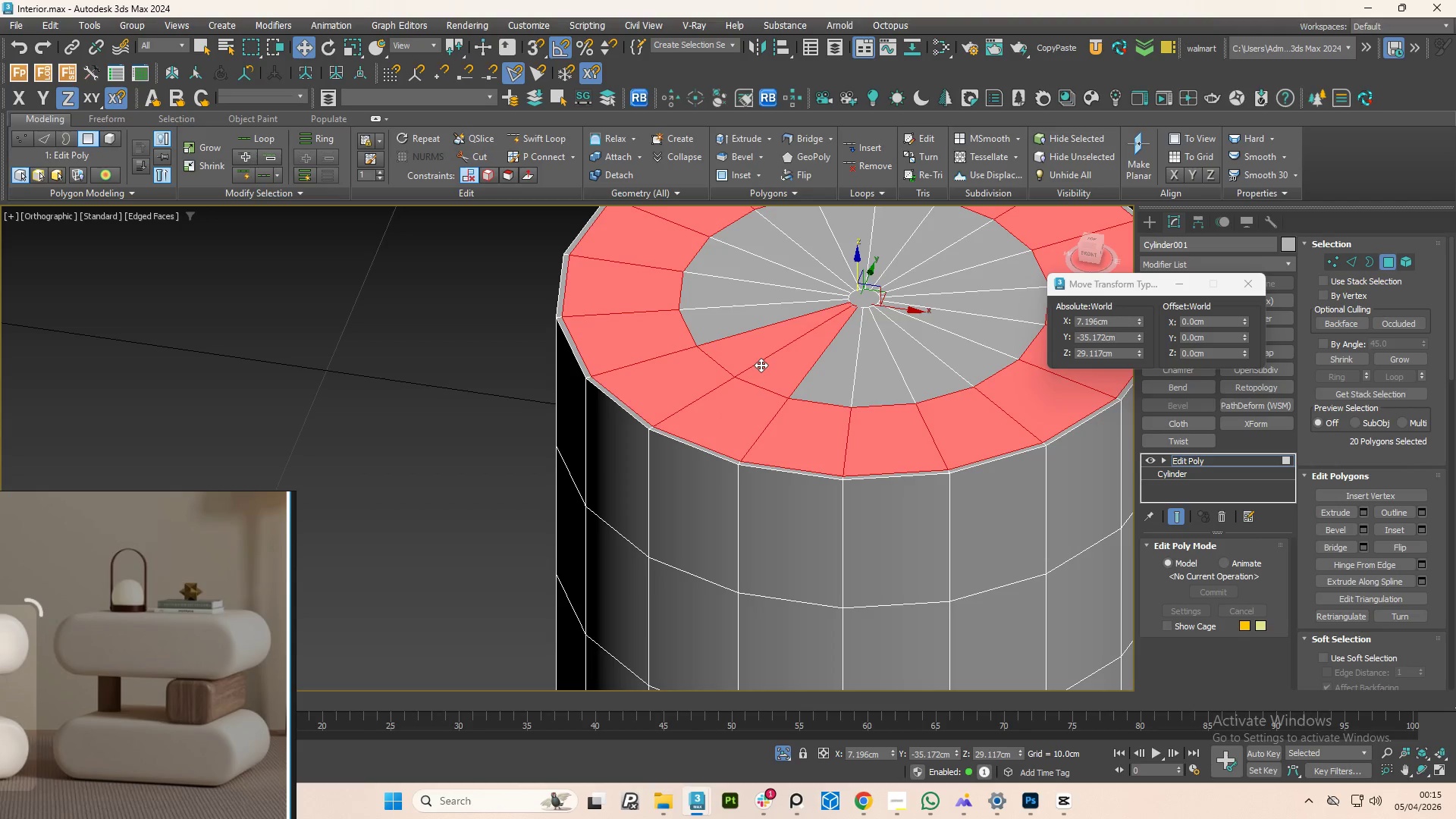 
triple_click([761, 365])
 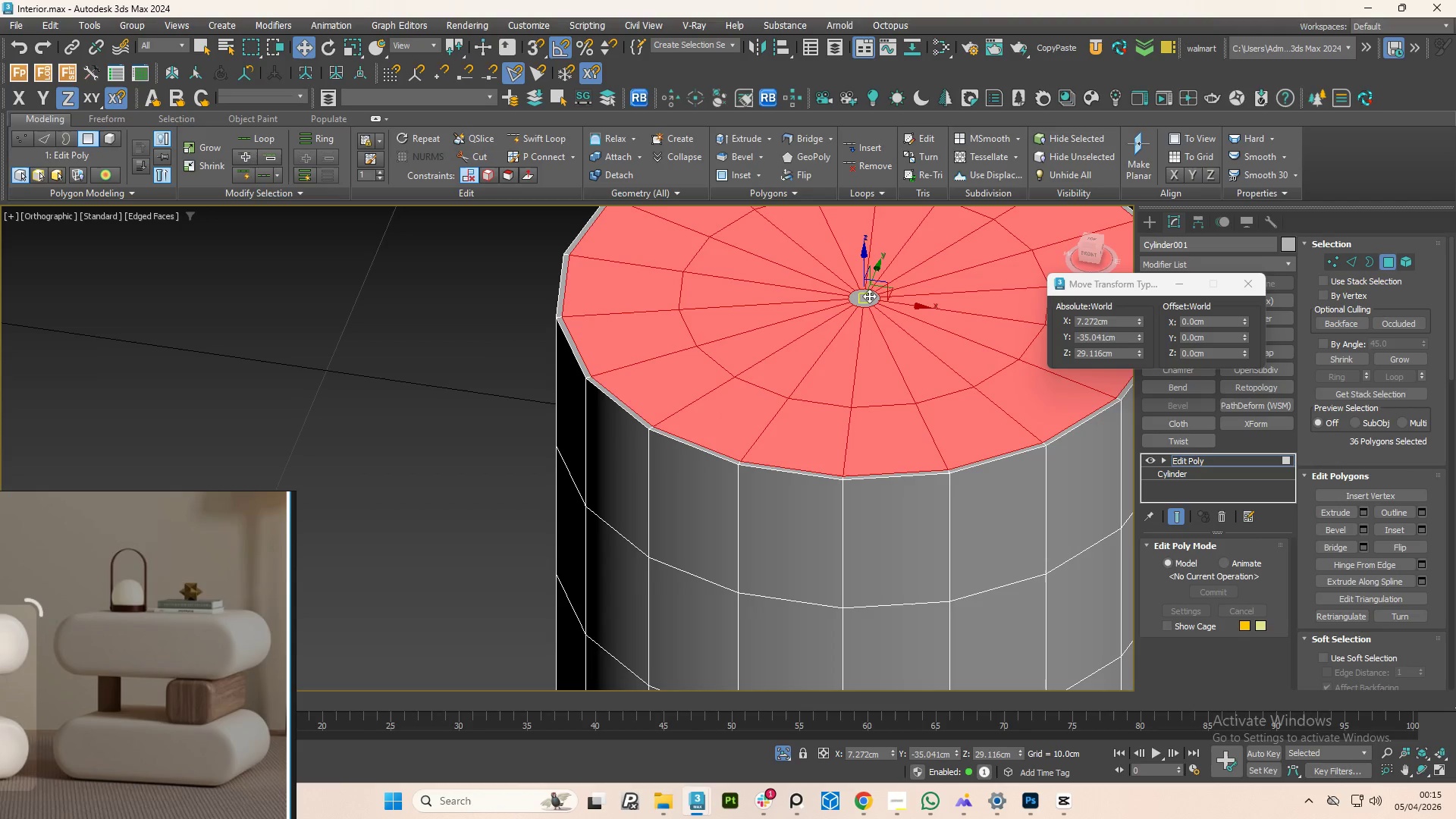 
left_click([863, 296])
 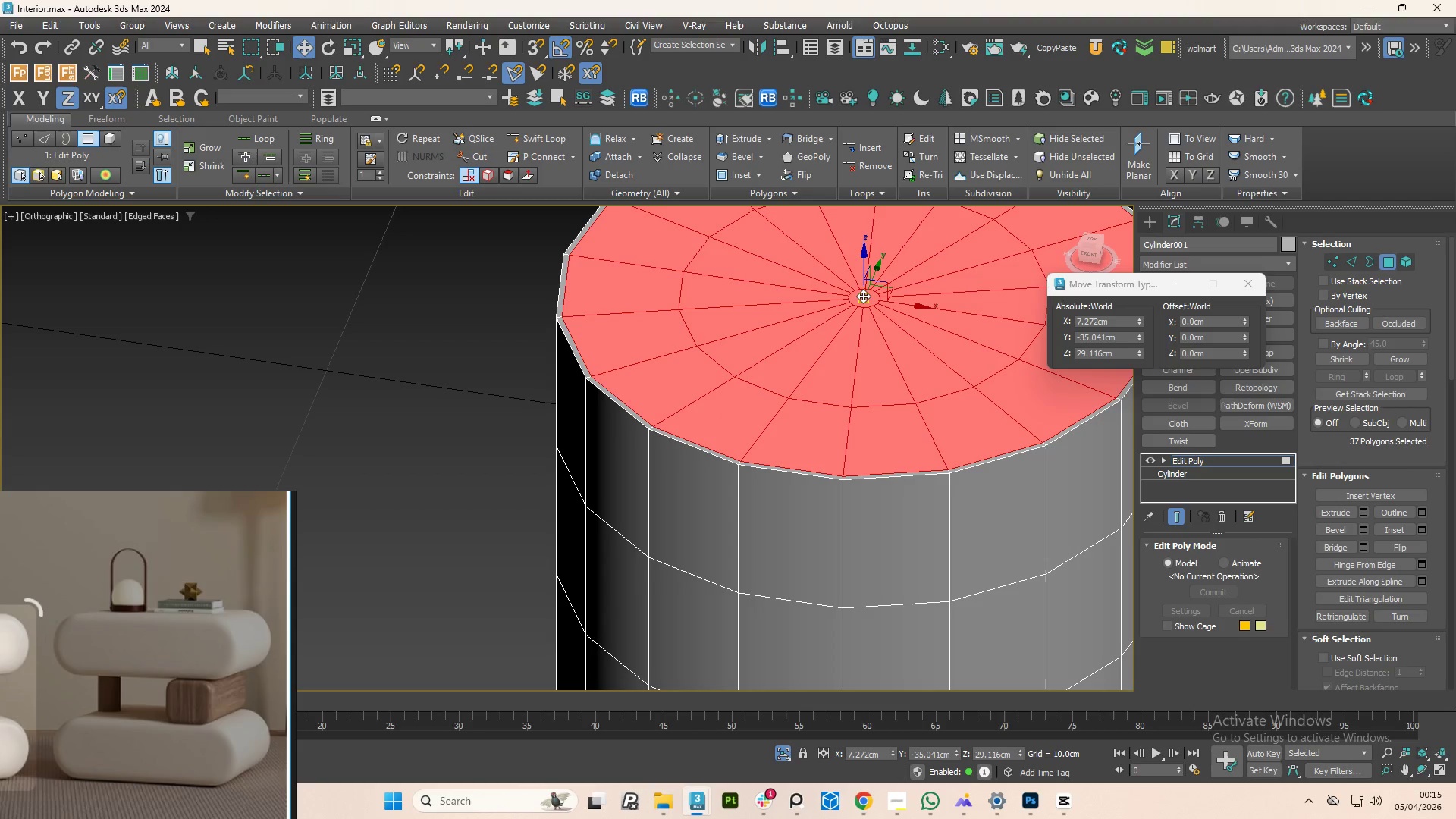 
key(Control+ControlLeft)
 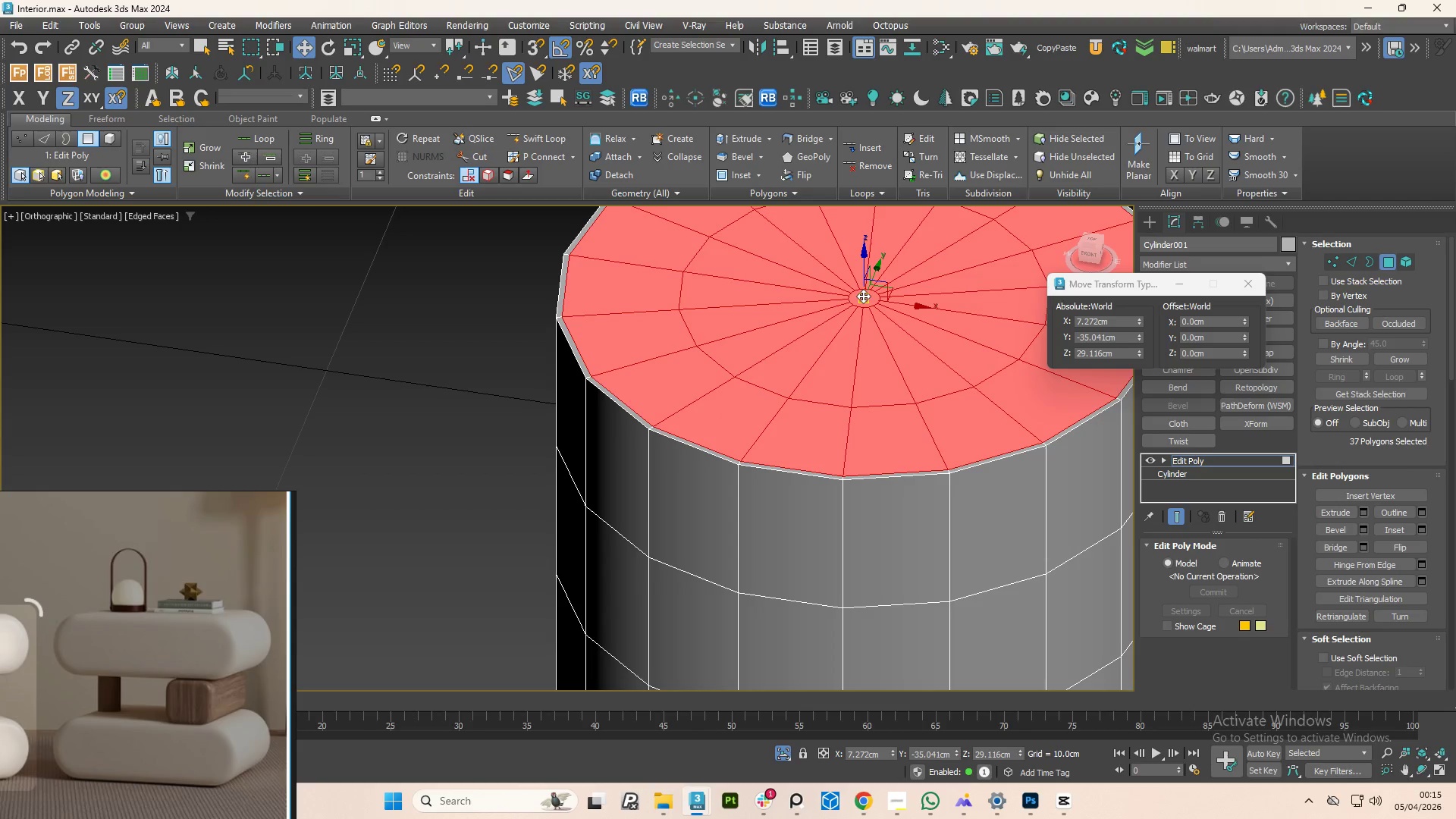 
key(Control+ControlLeft)
 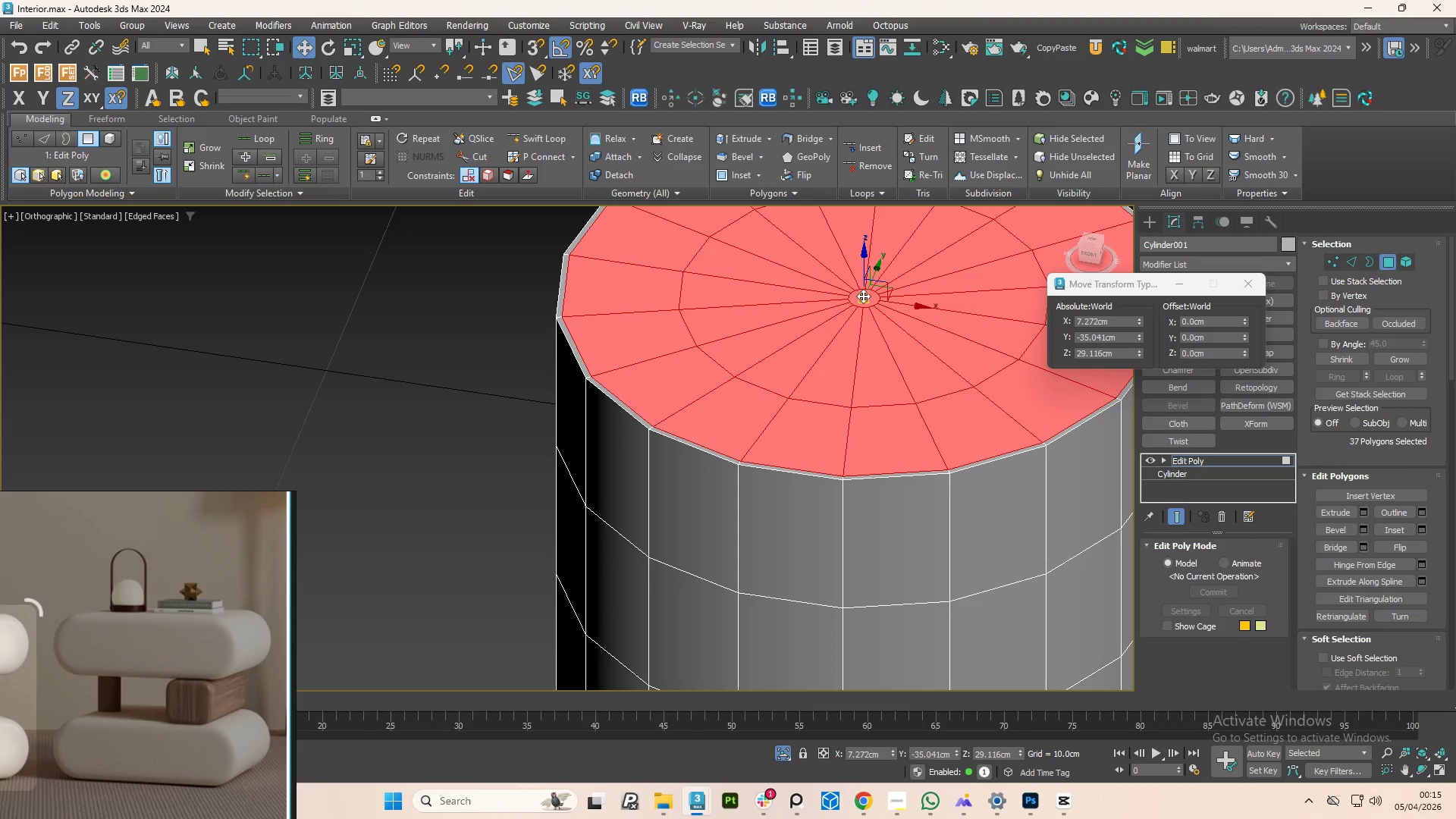 
key(Control+ControlLeft)
 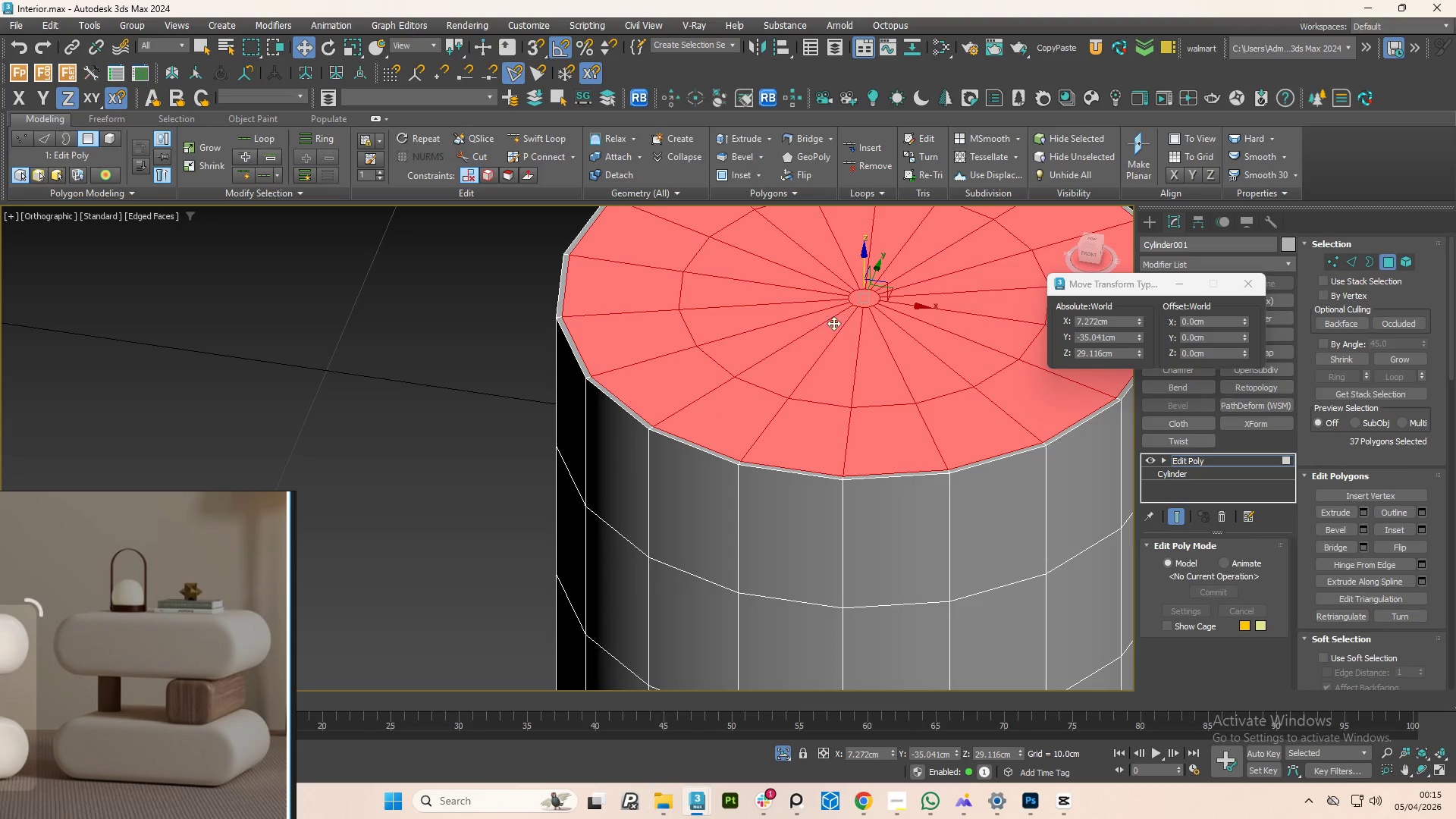 
key(Control+ControlLeft)
 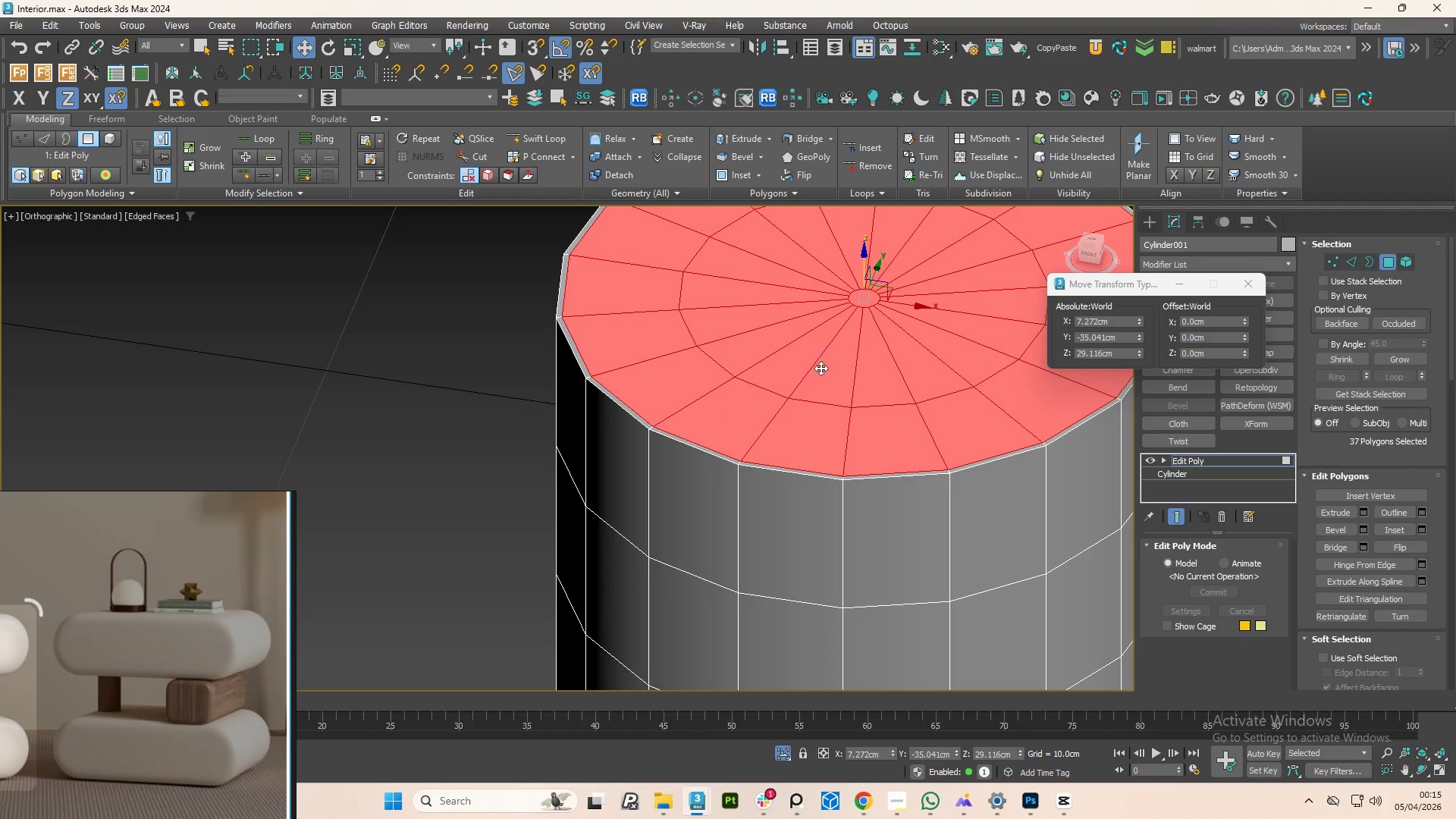 
hold_key(key=AltLeft, duration=0.69)
 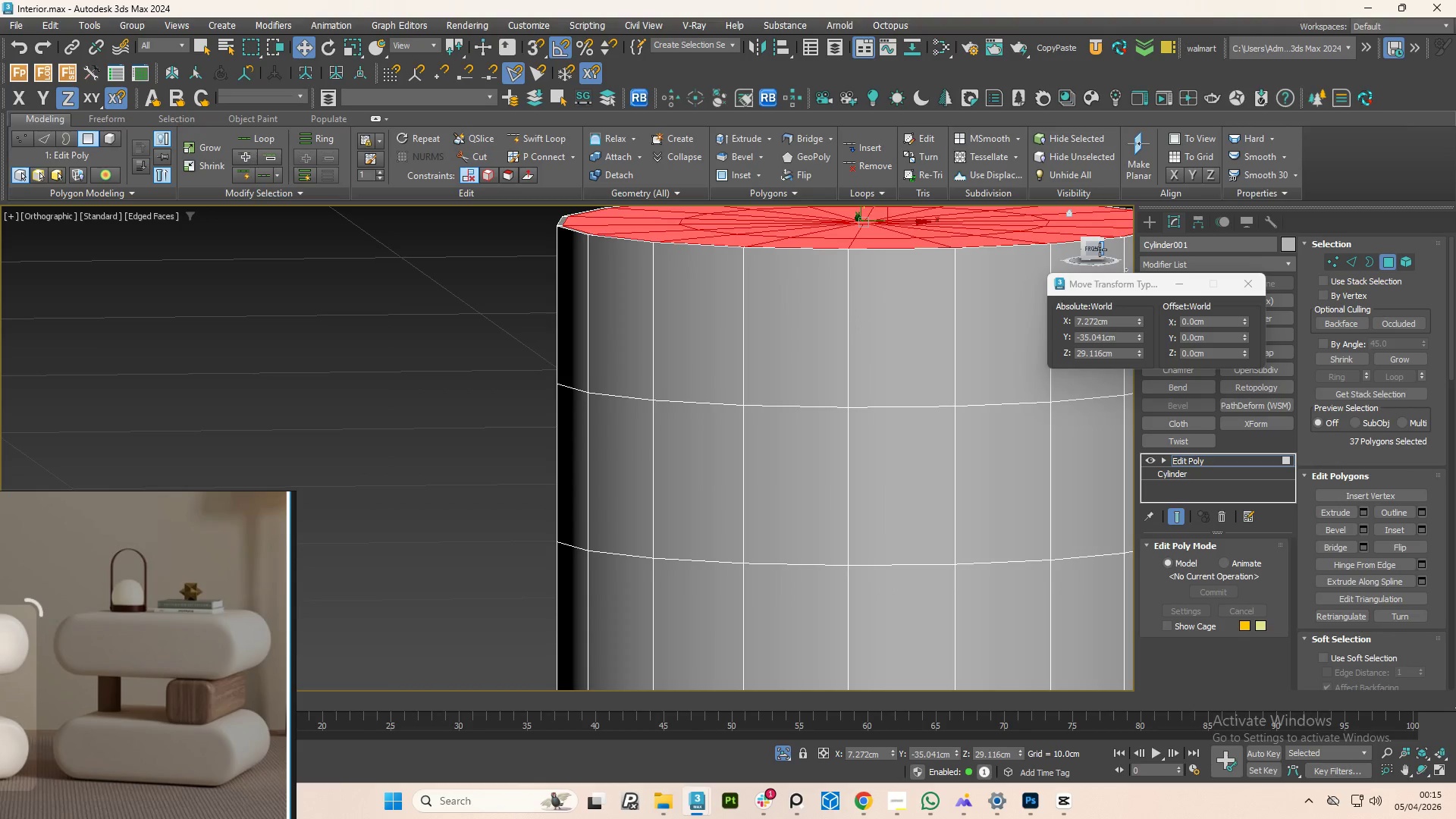 
left_click([1090, 250])
 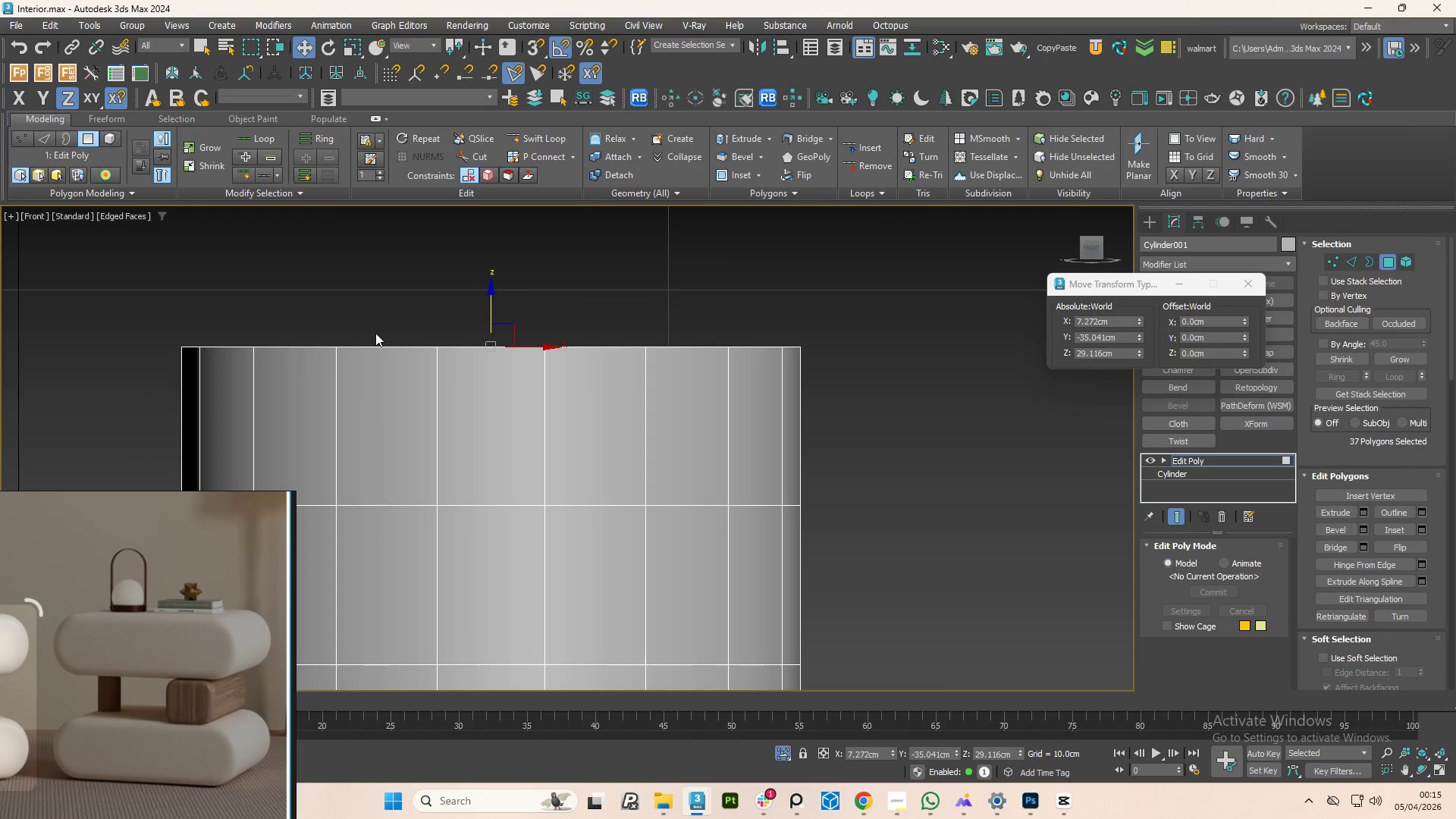 
left_click_drag(start_coordinate=[488, 305], to_coordinate=[487, 300])
 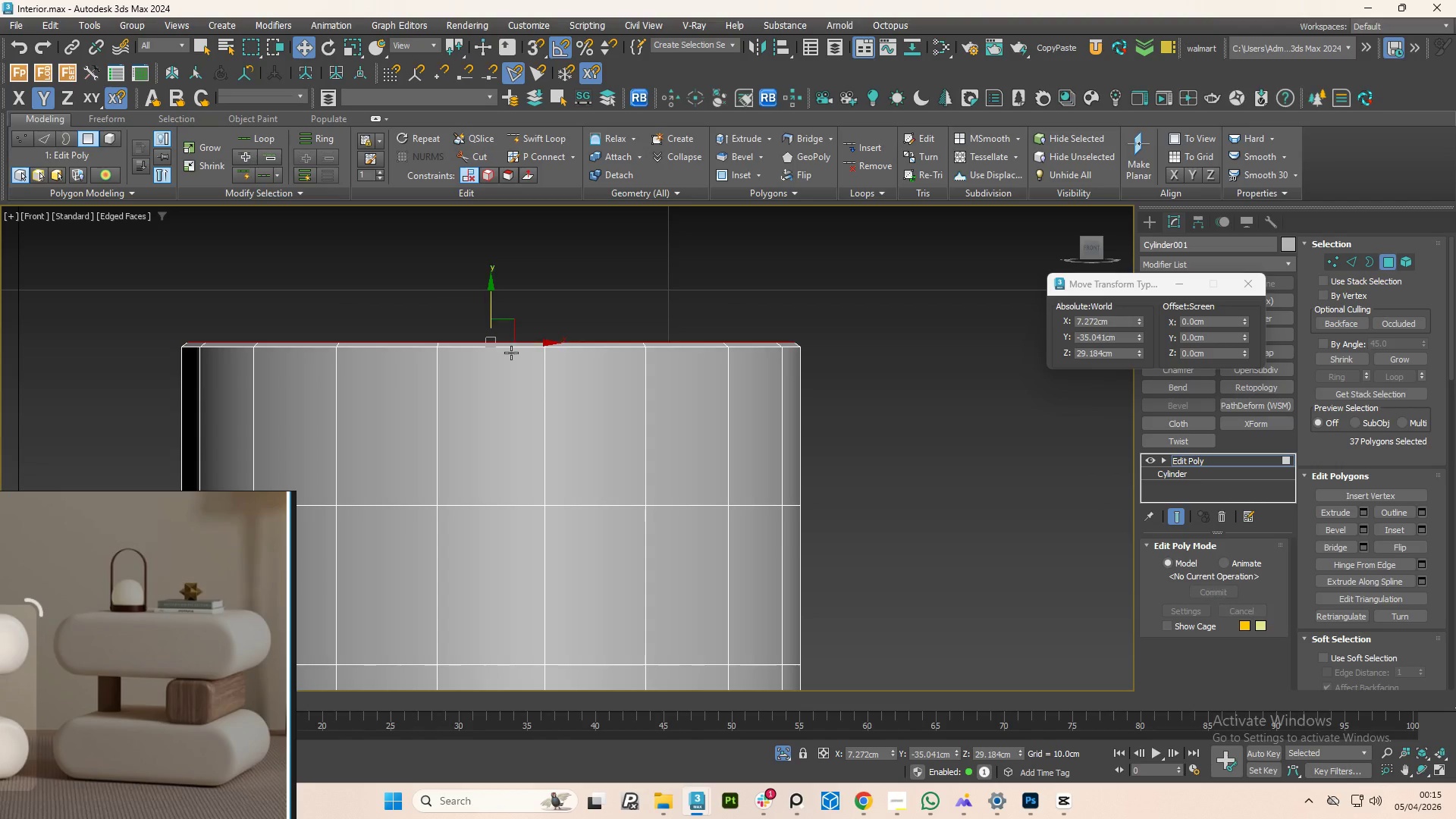 
hold_key(key=AltLeft, duration=0.64)
 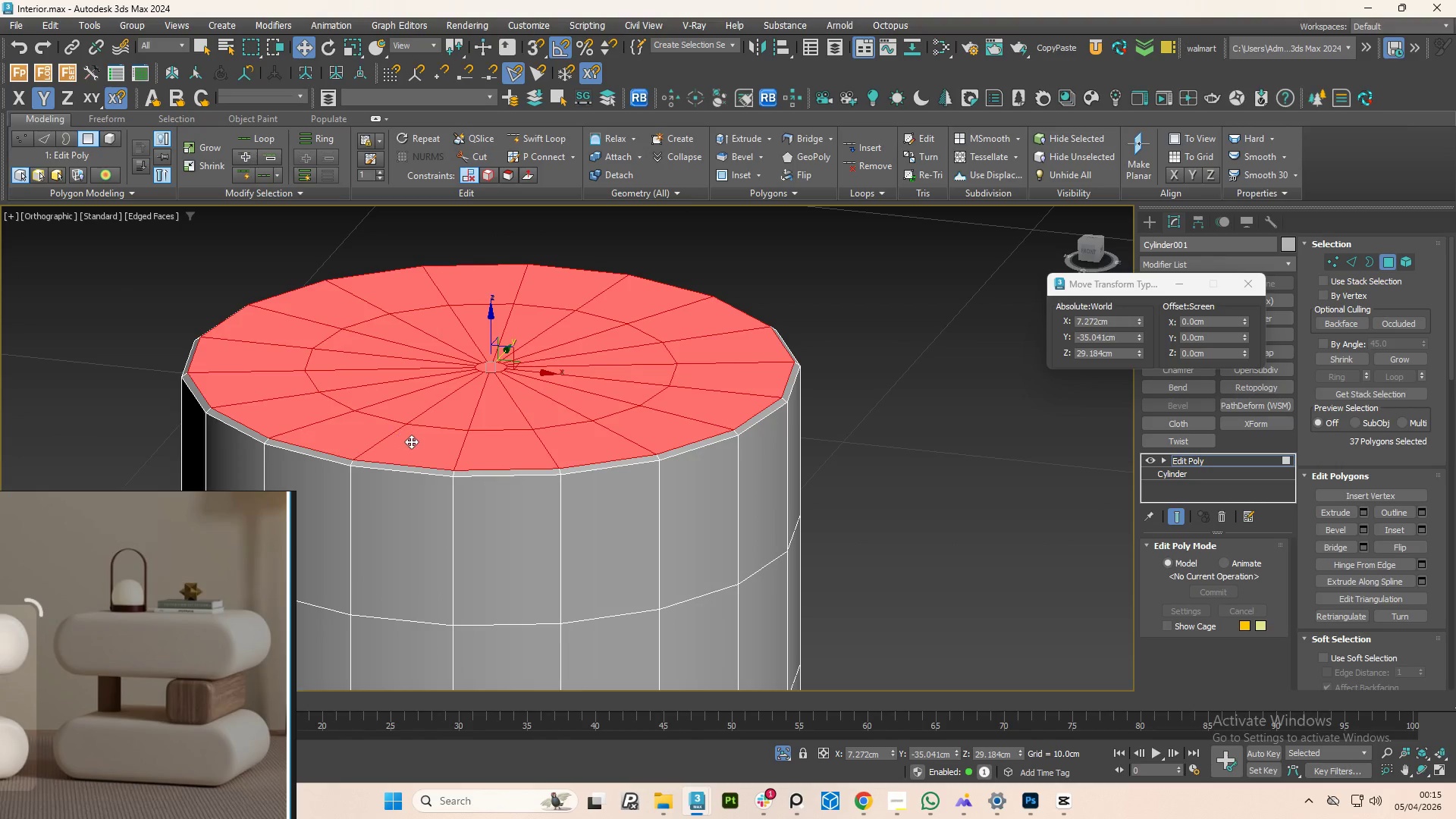 
hold_key(key=AltLeft, duration=1.52)
left_click([411, 441])
 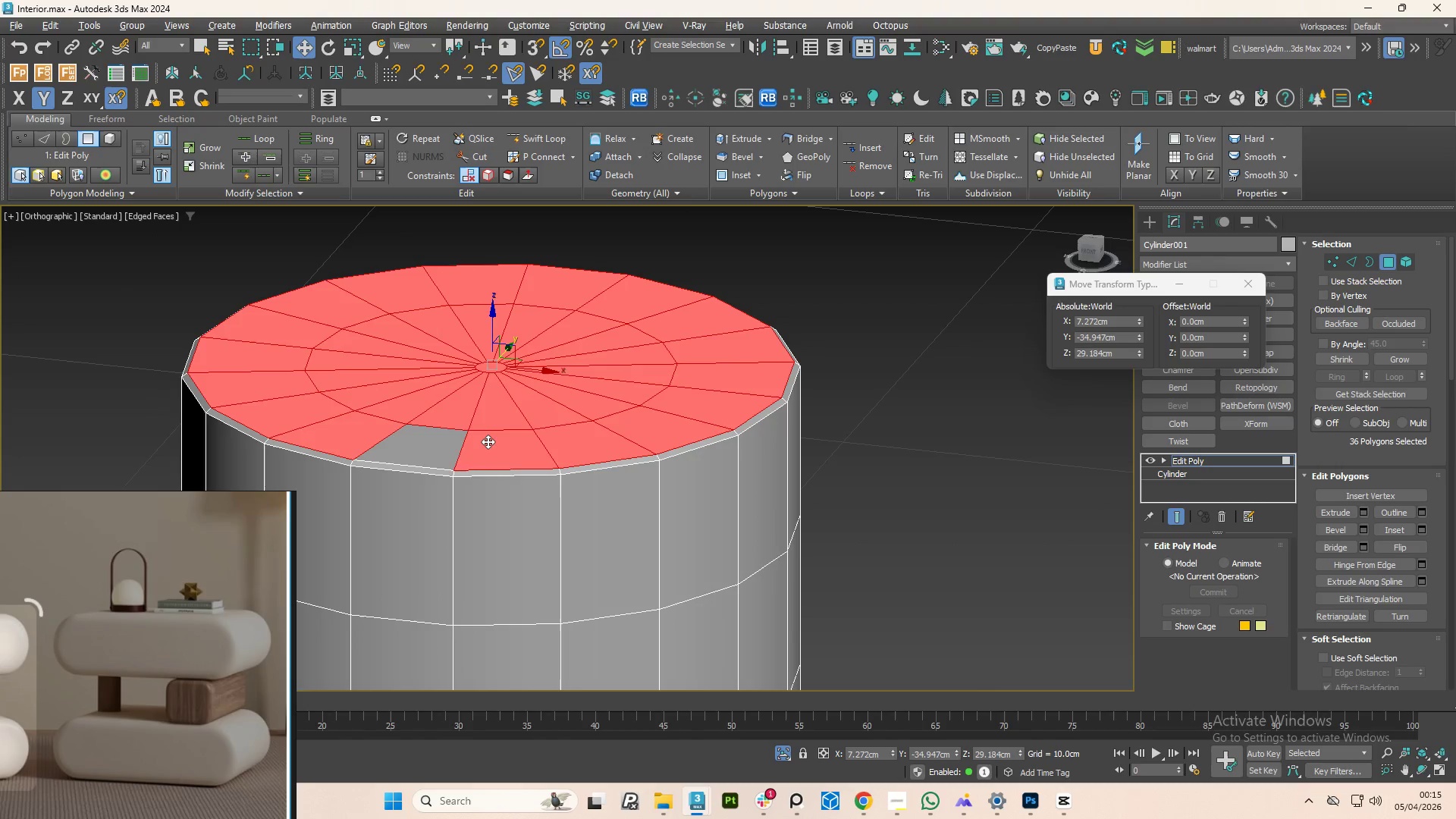 
hold_key(key=AltLeft, duration=0.36)
double_click([488, 441])
 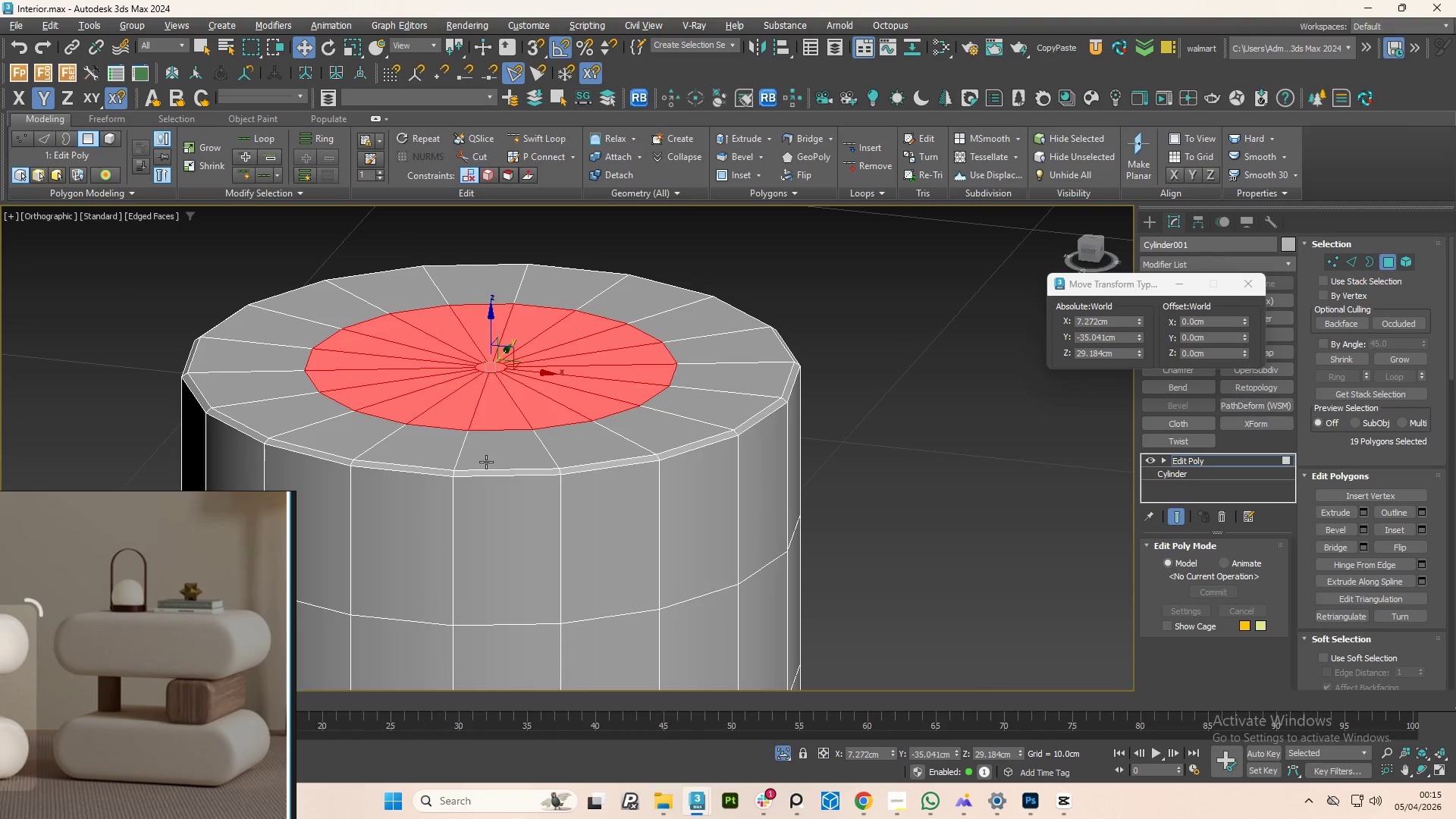 
hold_key(key=AltLeft, duration=0.64)
 